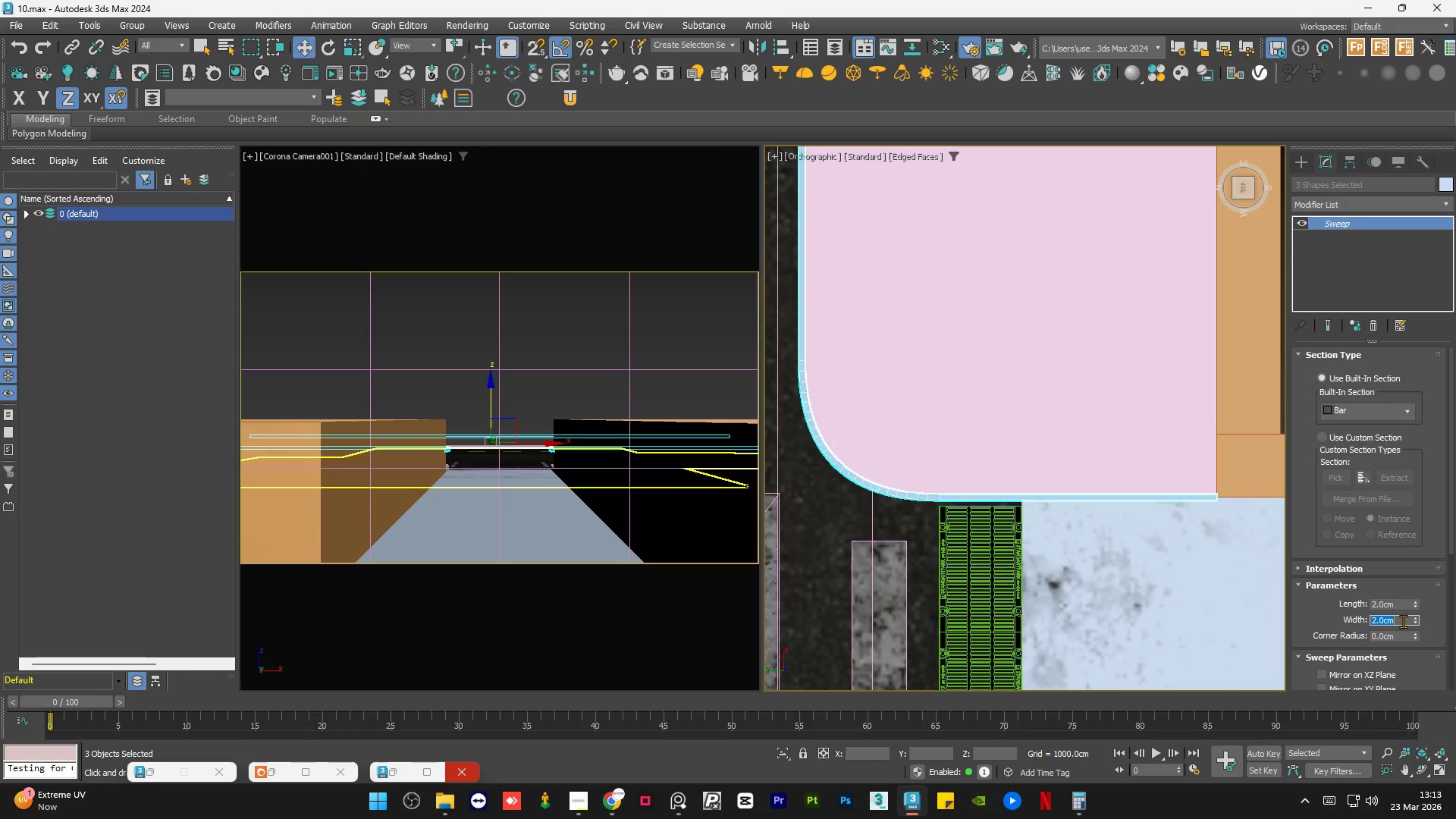 
key(Numpad3)
 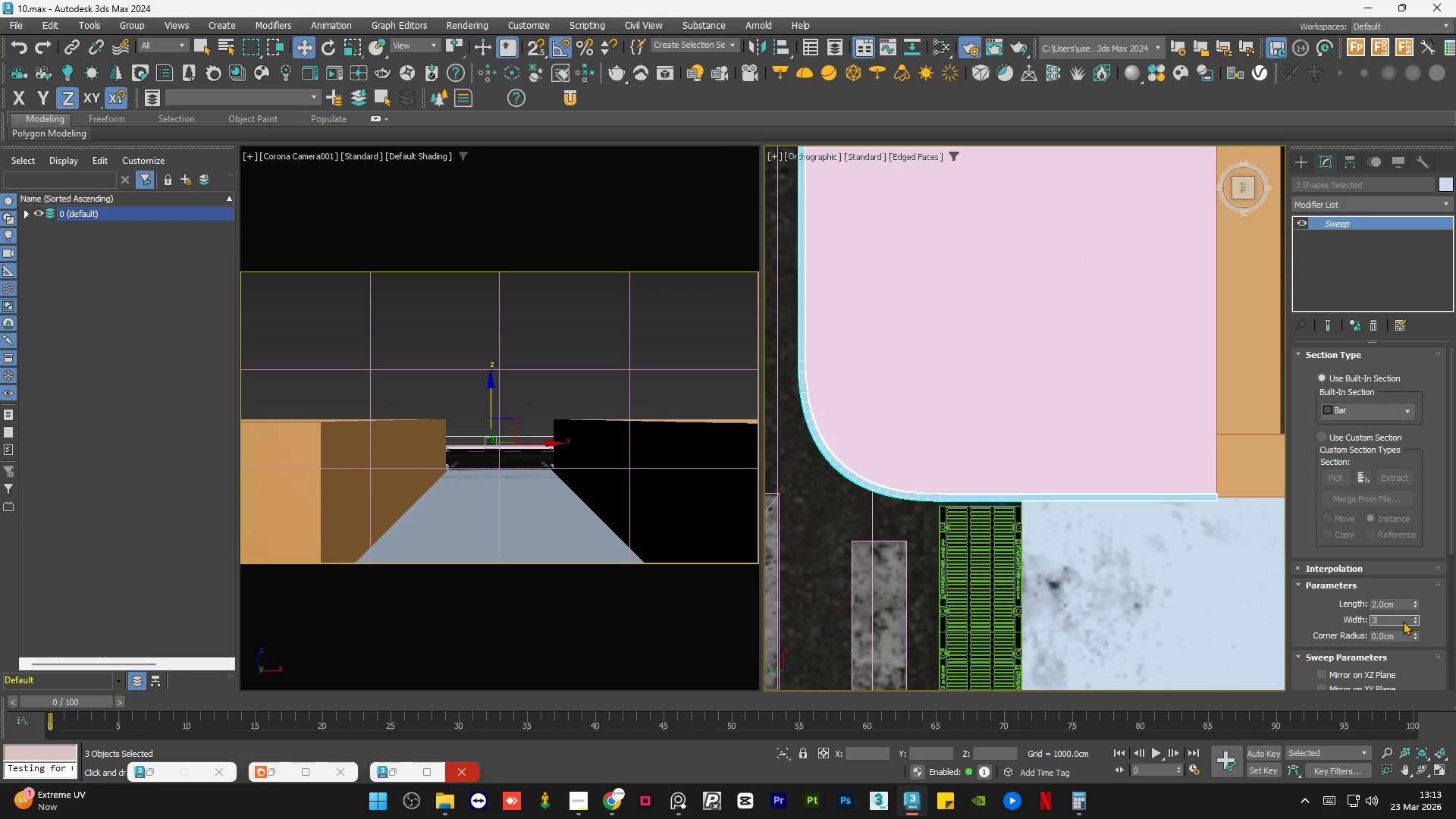 
key(NumpadEnter)
 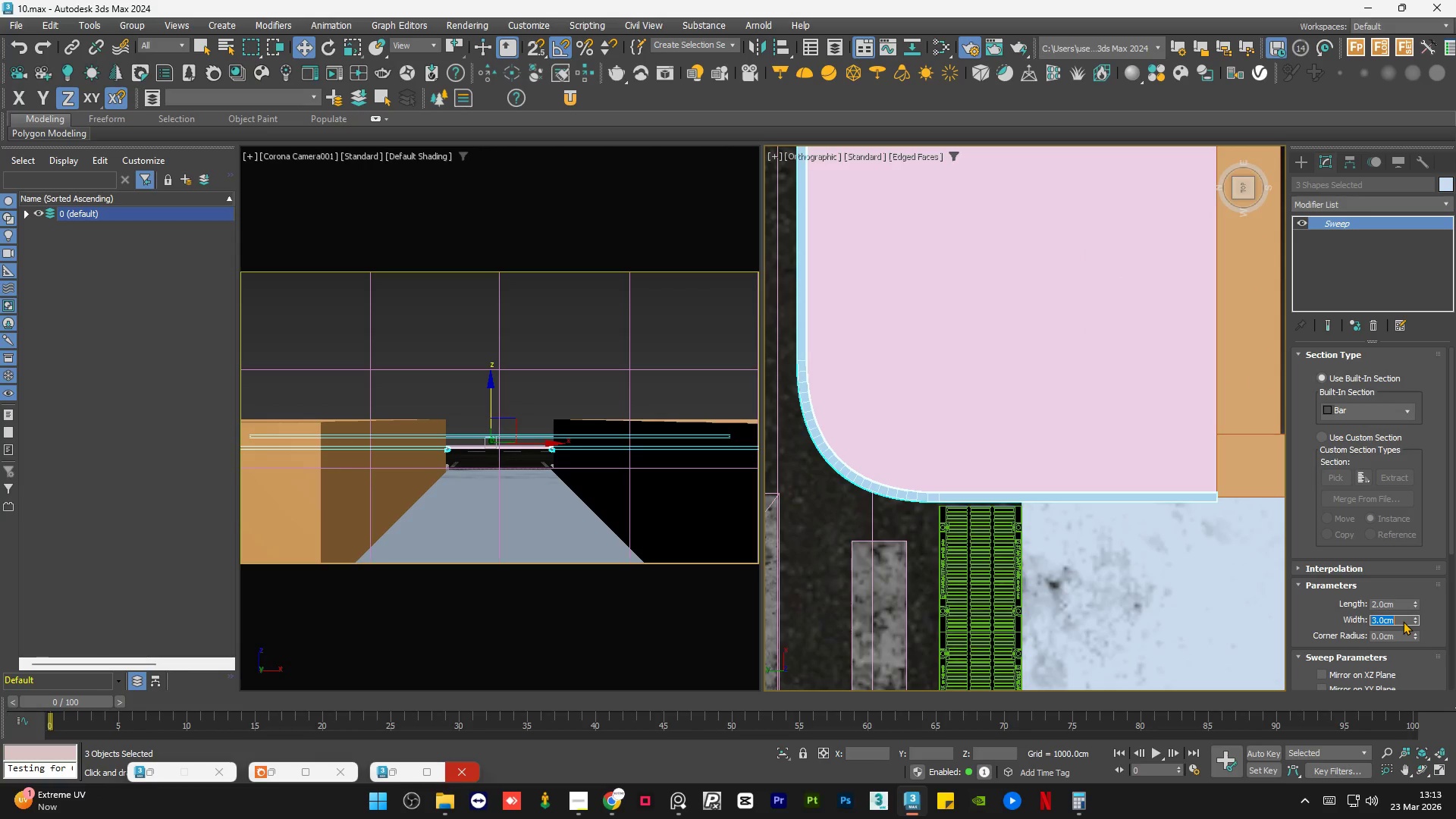 
key(Numpad4)
 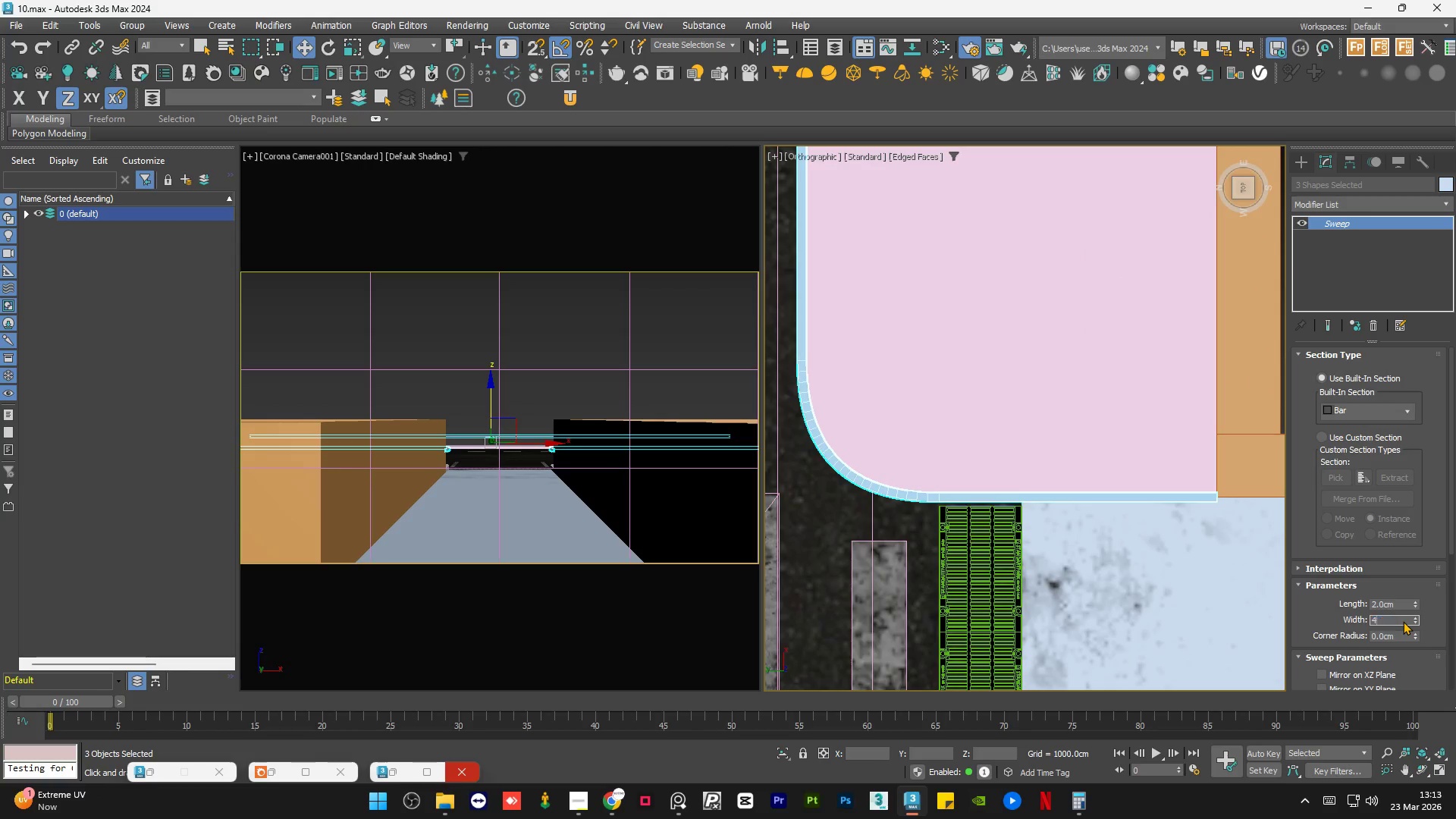 
key(NumpadEnter)
 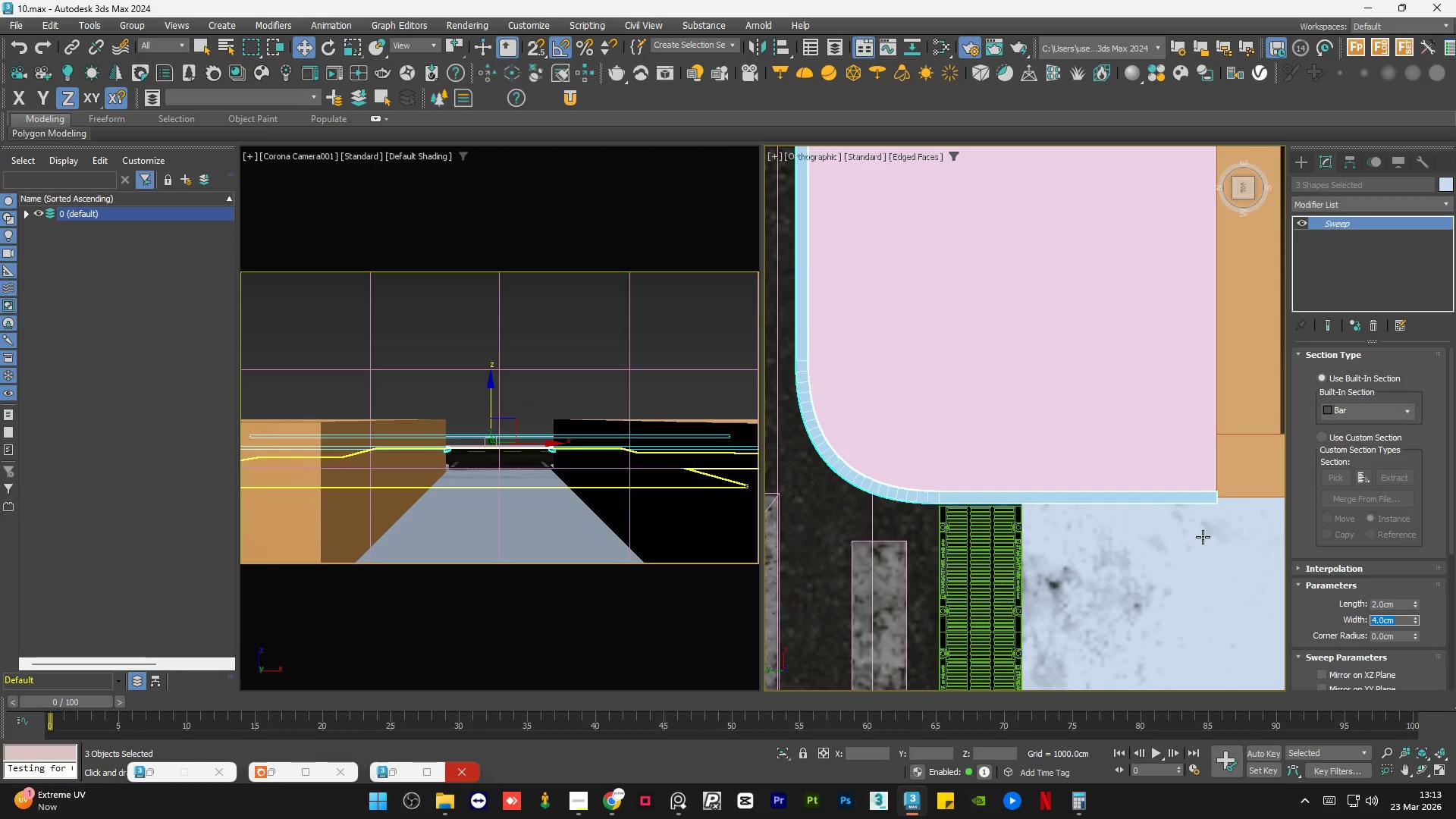 
scroll: coordinate [1182, 494], scroll_direction: down, amount: 7.0
 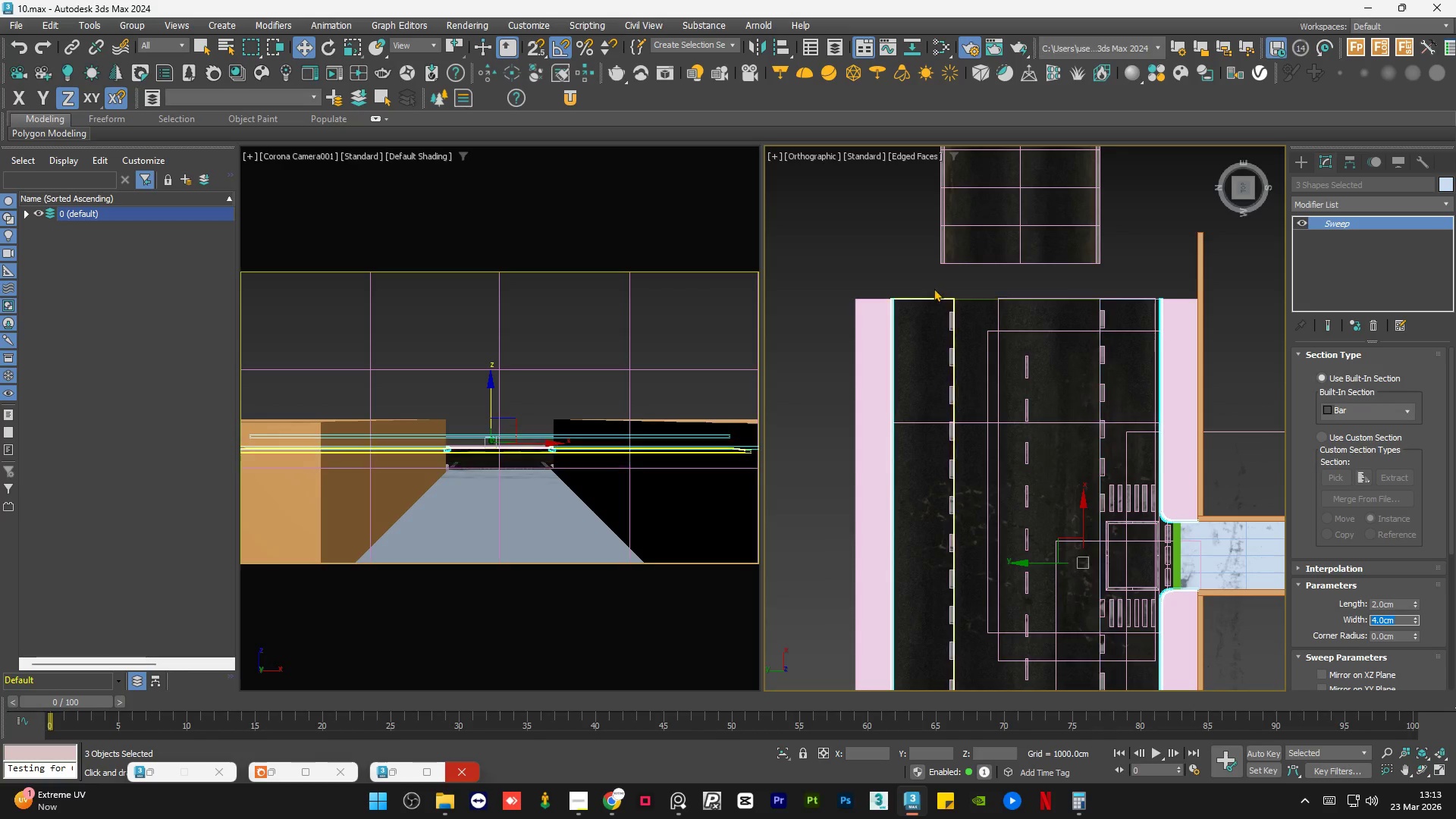 
scroll: coordinate [885, 305], scroll_direction: up, amount: 7.0
 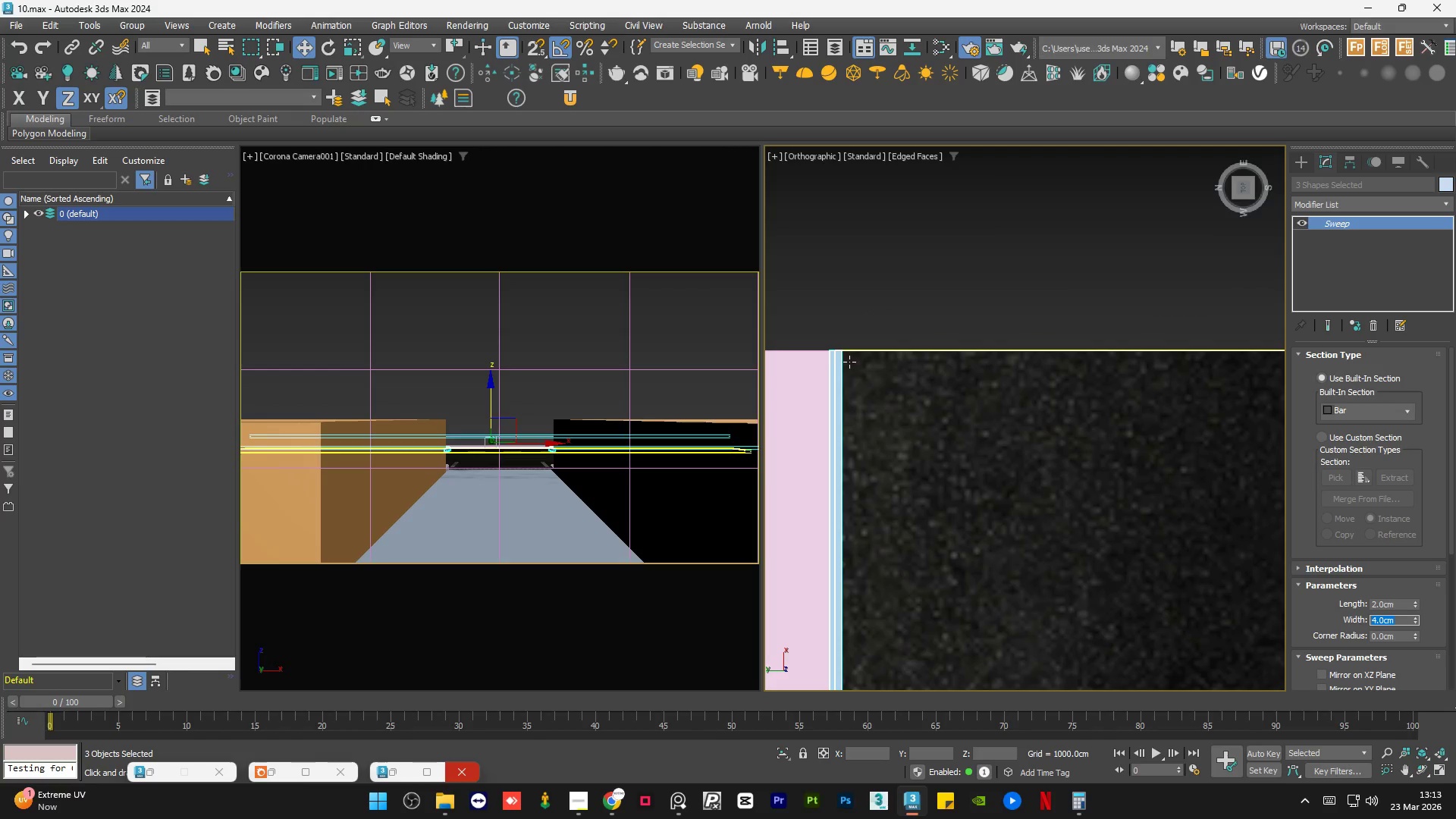 
key(F4)
 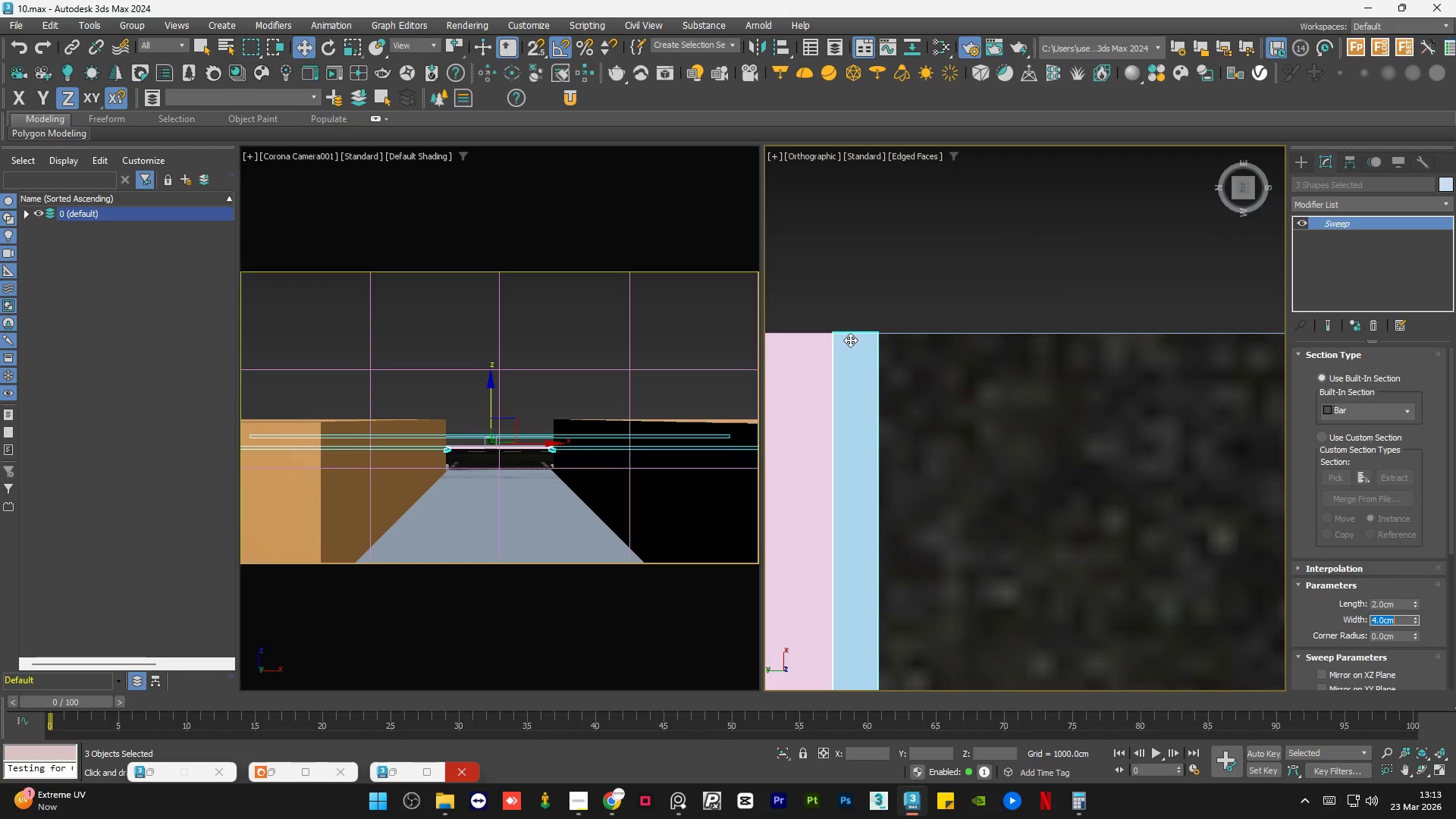 
scroll: coordinate [837, 355], scroll_direction: up, amount: 4.0
 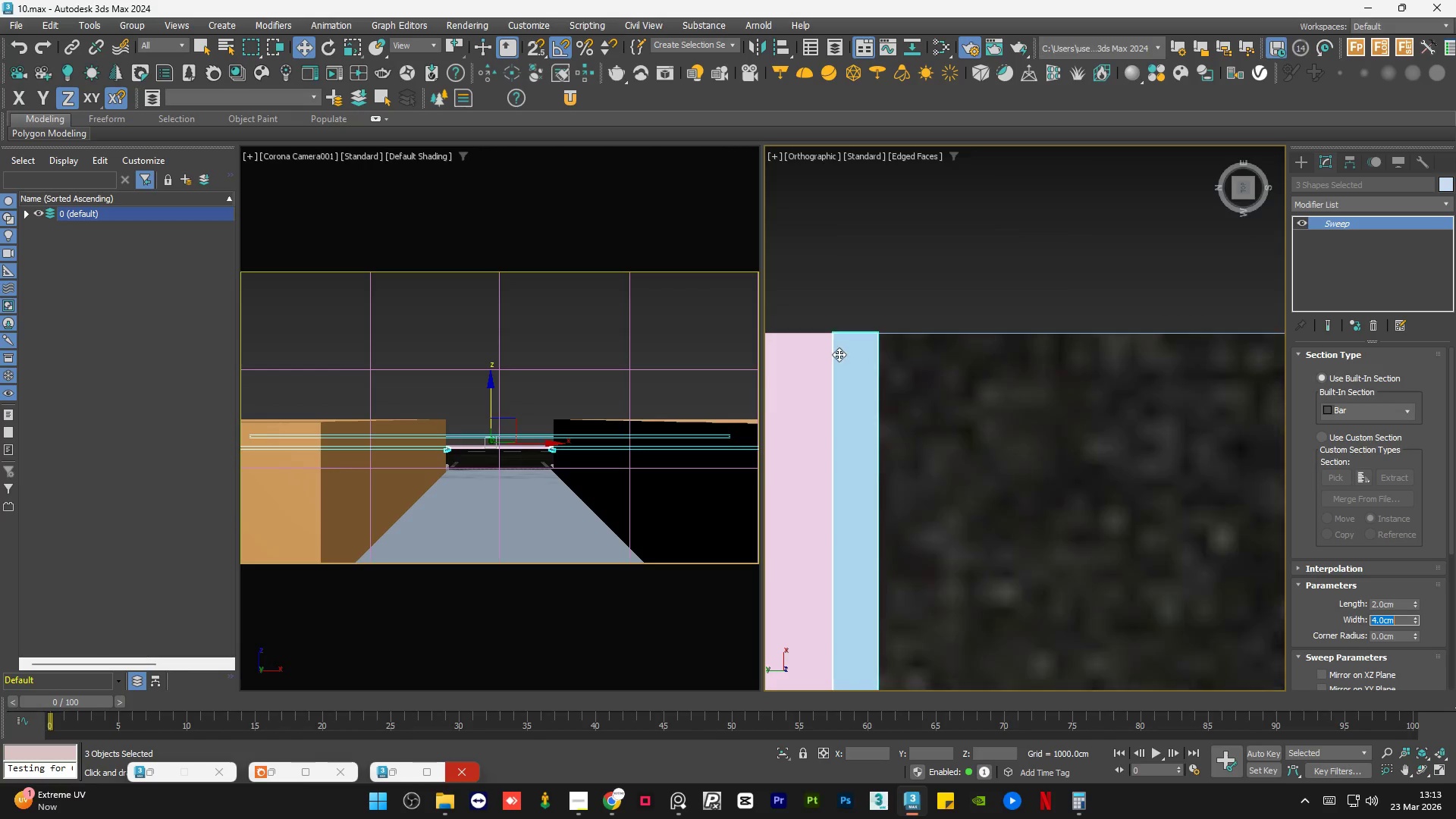 
scroll: coordinate [983, 353], scroll_direction: down, amount: 3.0
 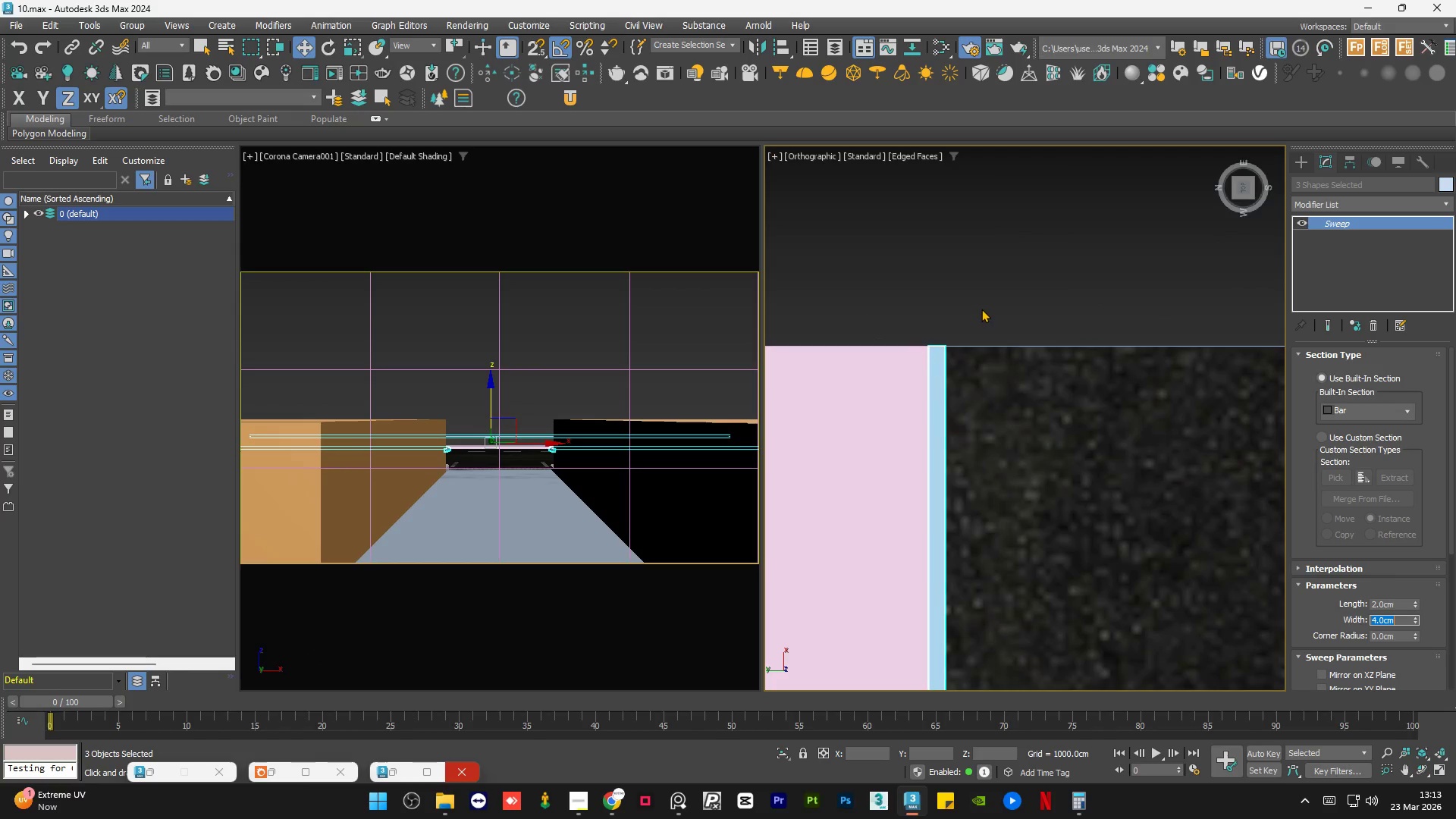 
key(F4)
 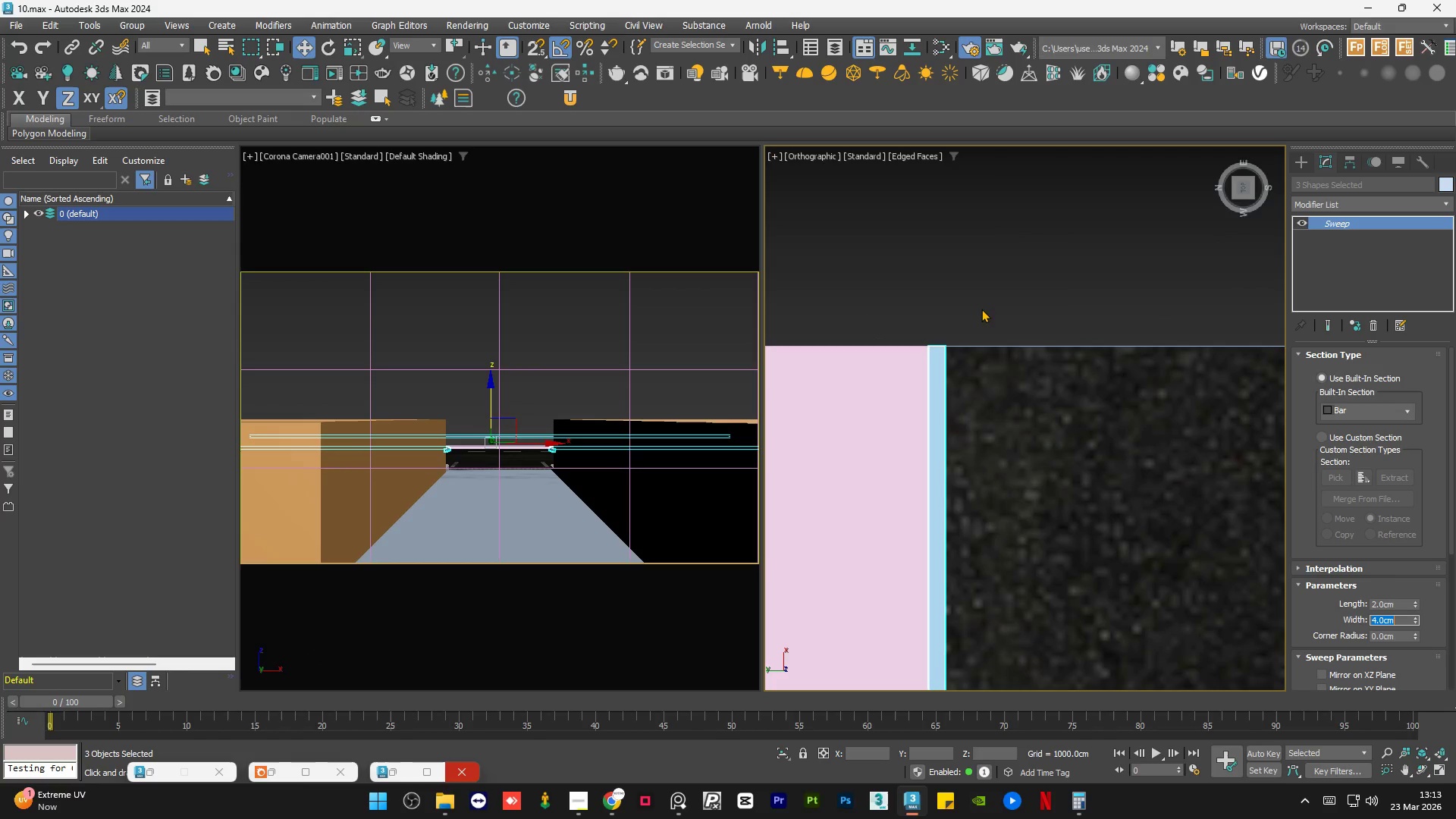 
key(F3)
 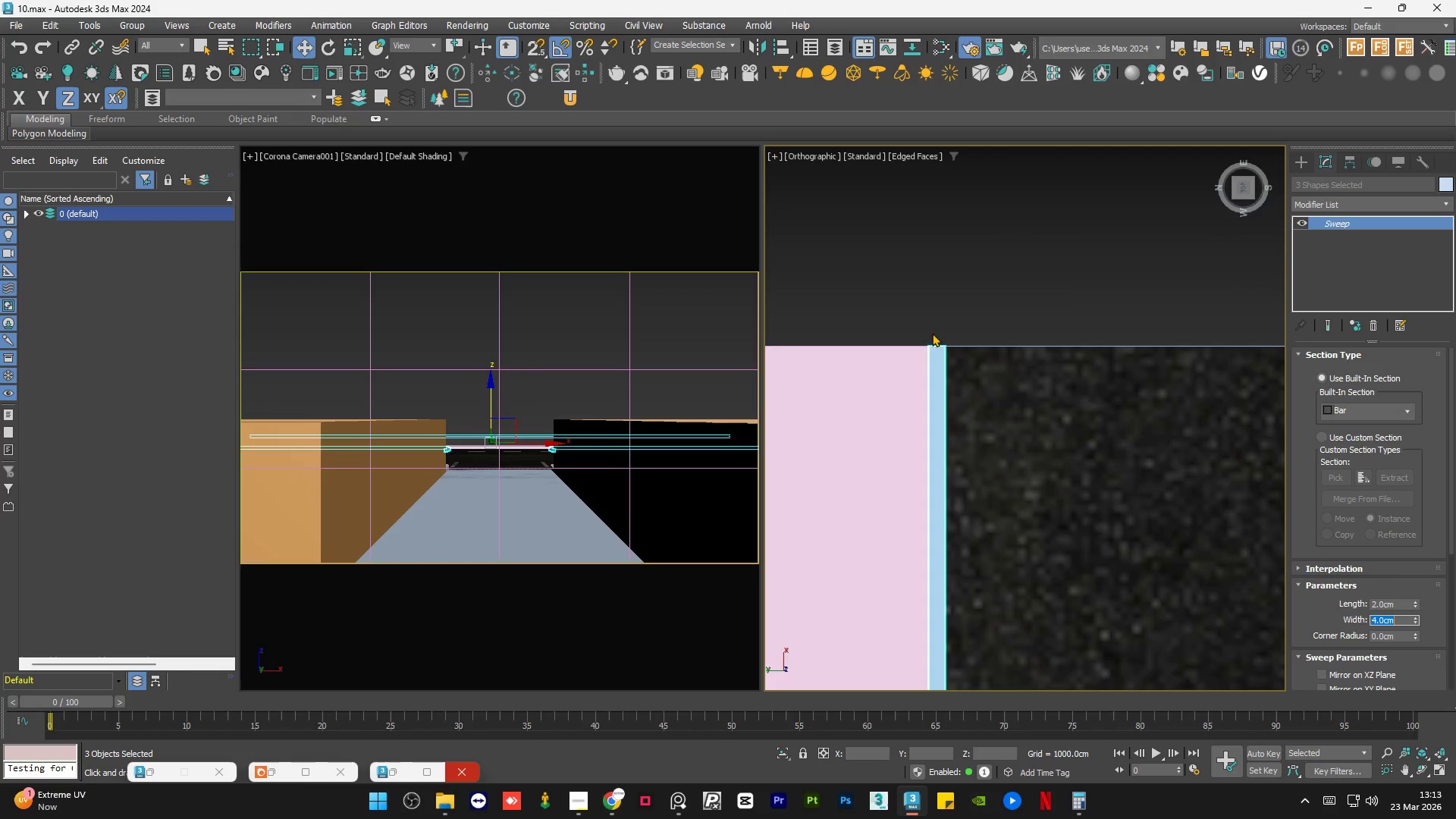 
scroll: coordinate [910, 329], scroll_direction: down, amount: 9.0
 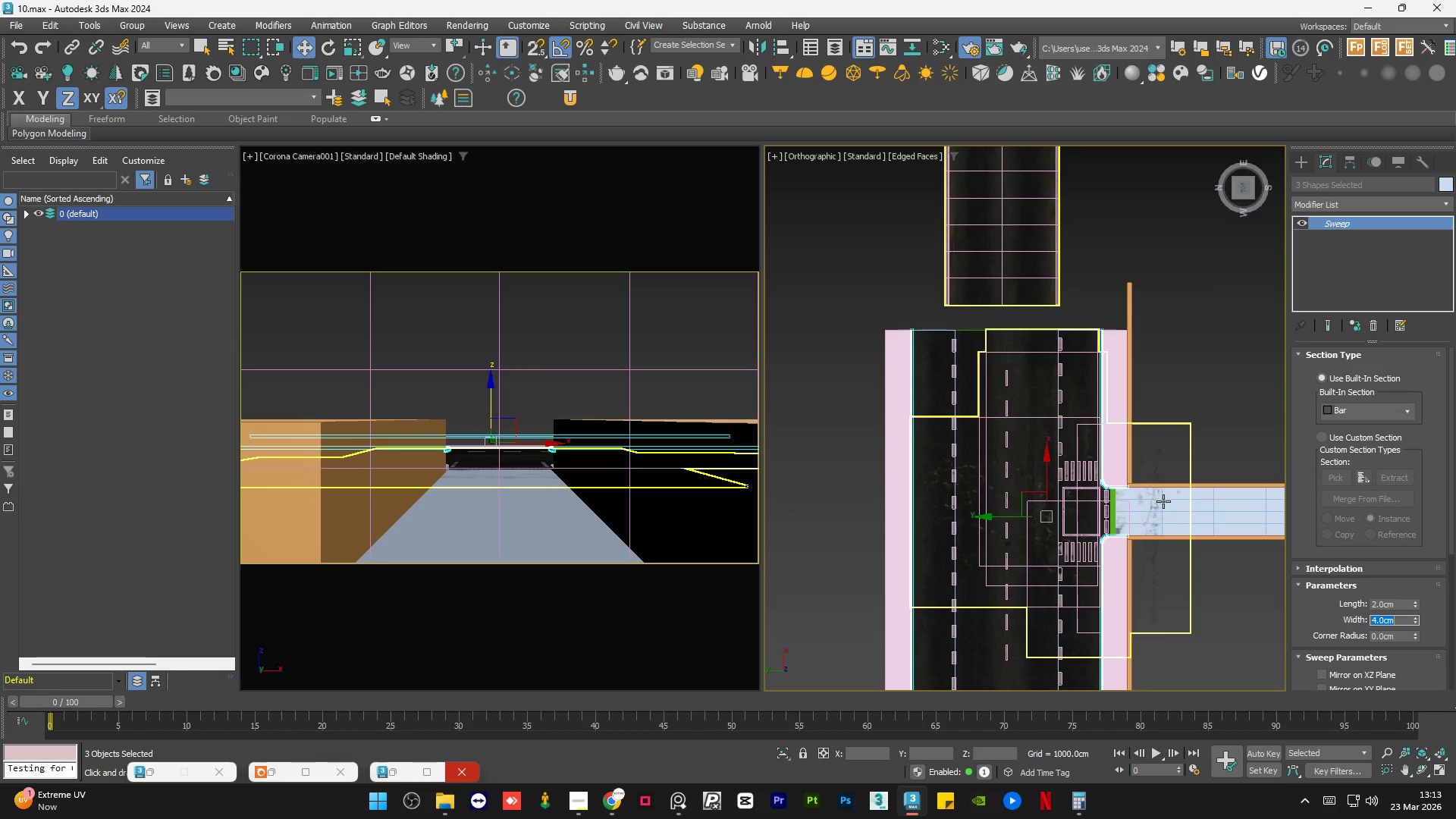 
scroll: coordinate [1159, 457], scroll_direction: up, amount: 8.0
 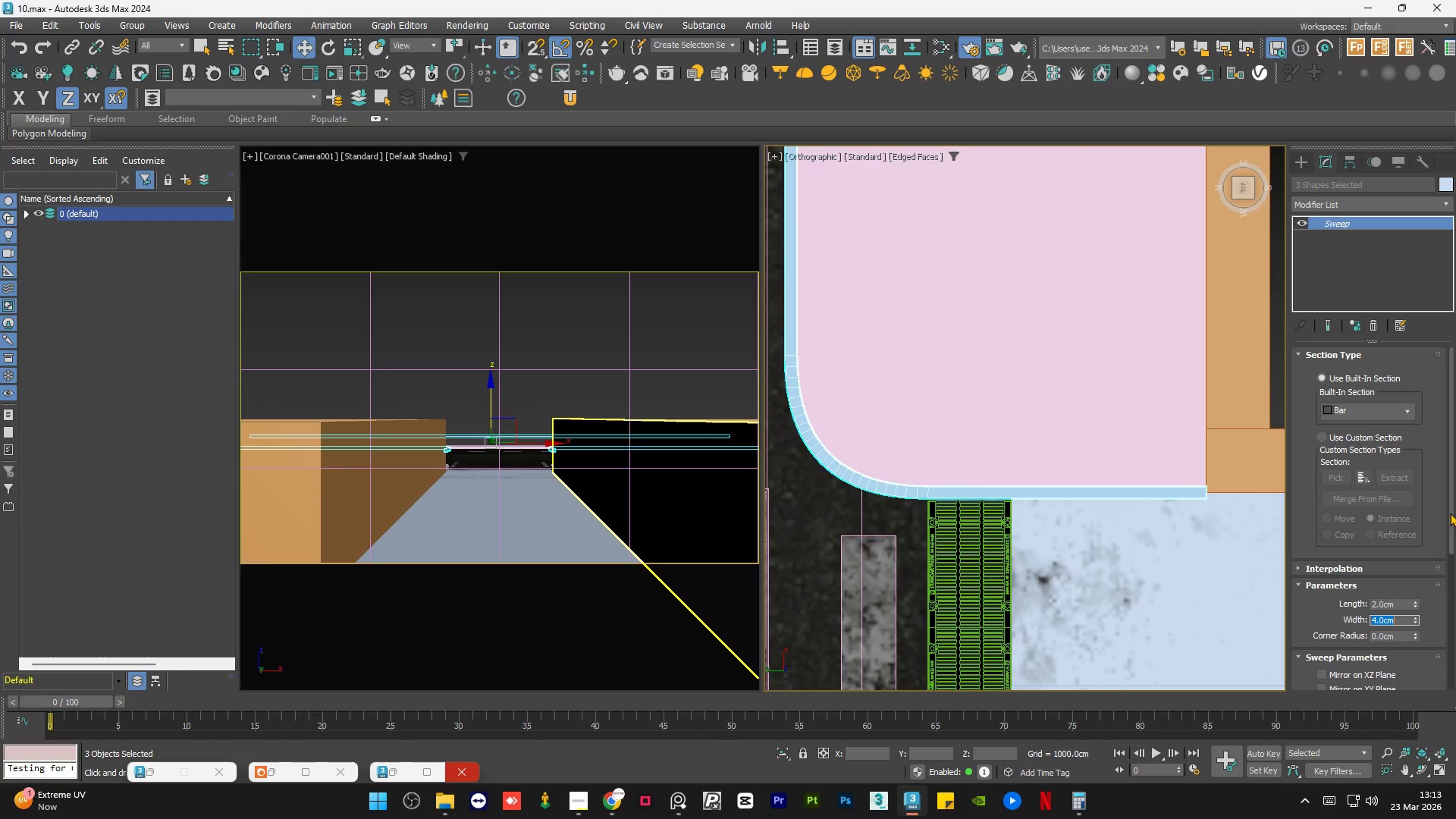 
left_click_drag(start_coordinate=[1453, 510], to_coordinate=[1455, 644])
 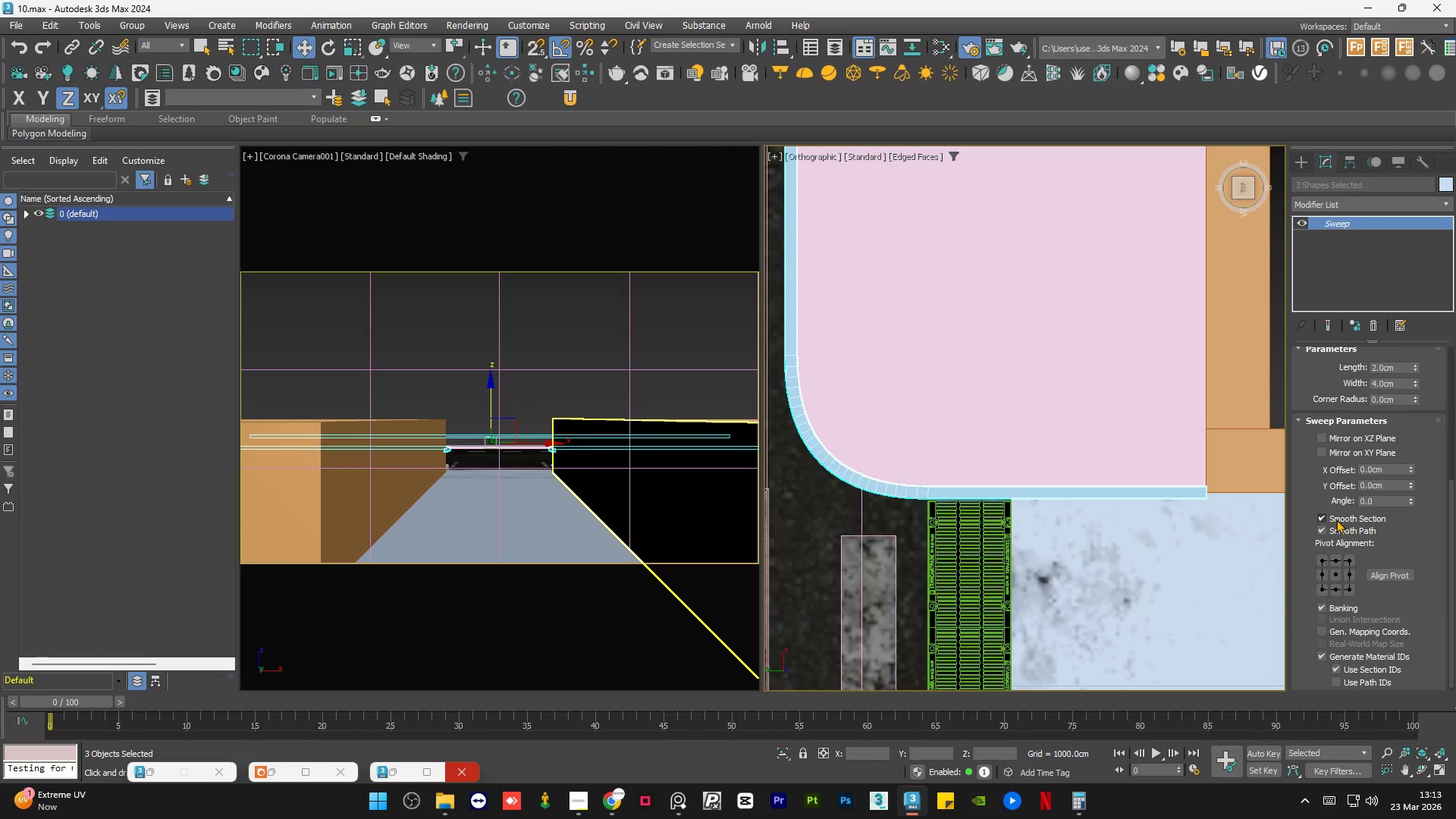 
left_click([1333, 532])
 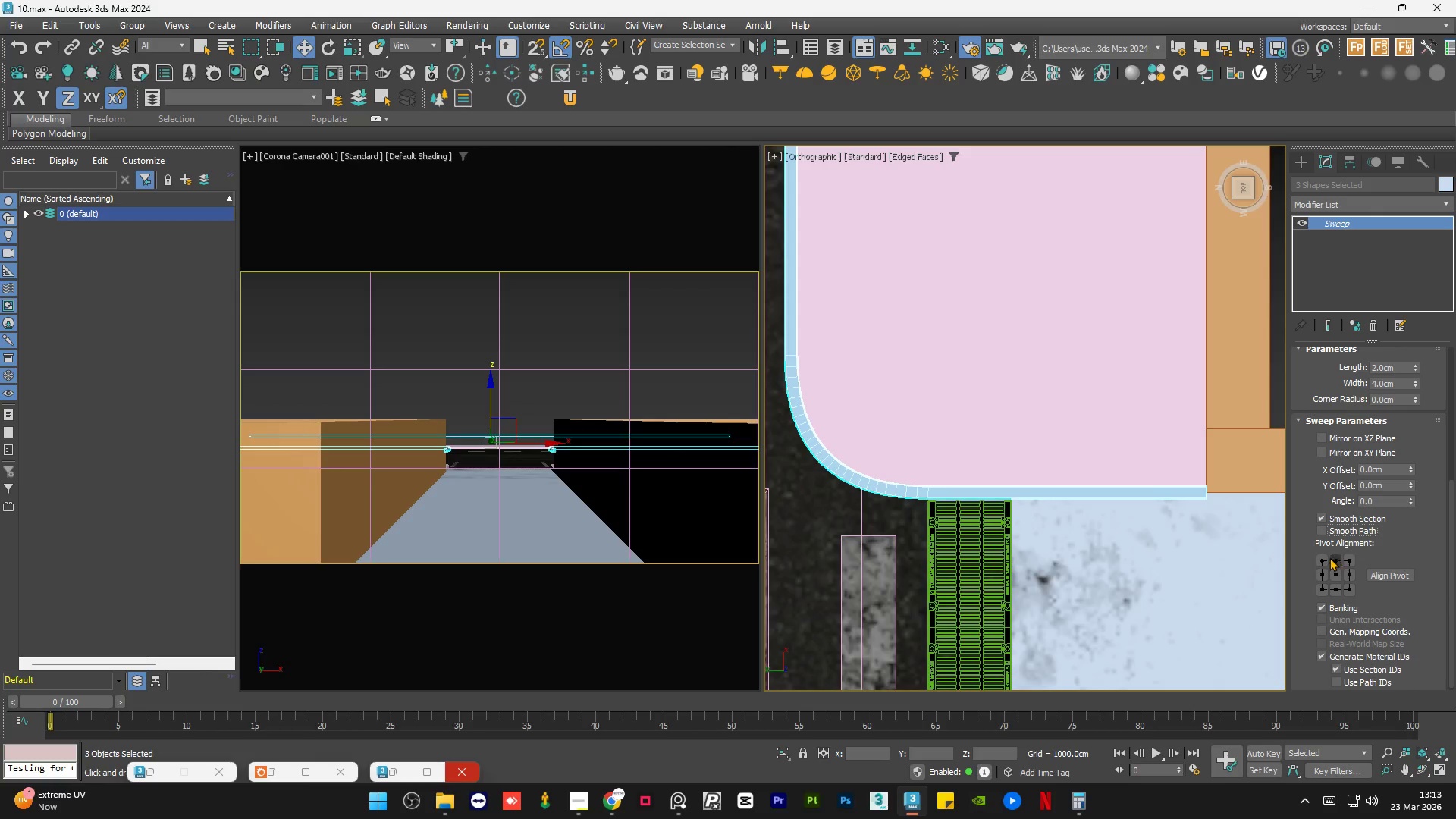 
left_click([1323, 558])
 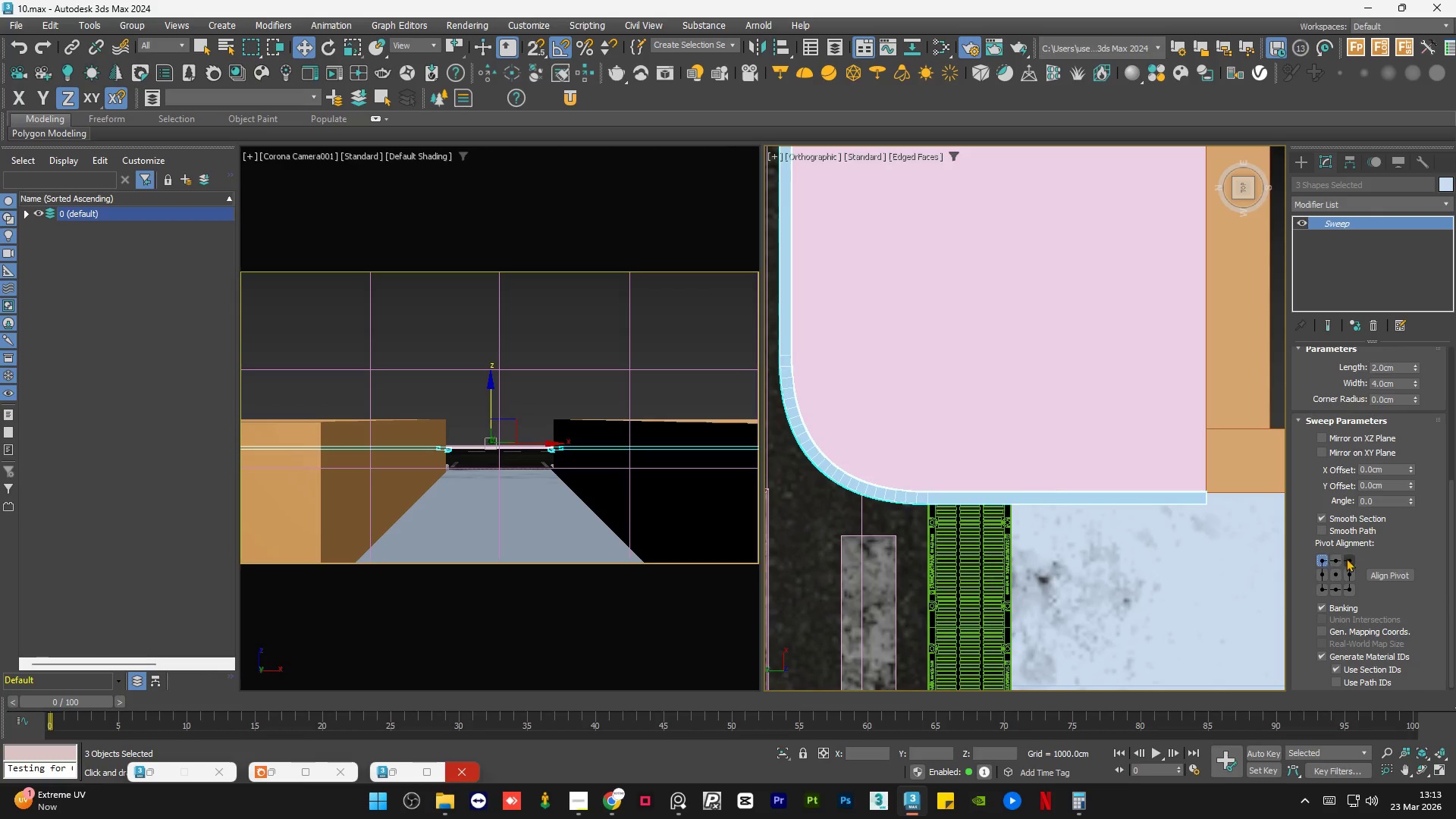 
left_click([1351, 557])
 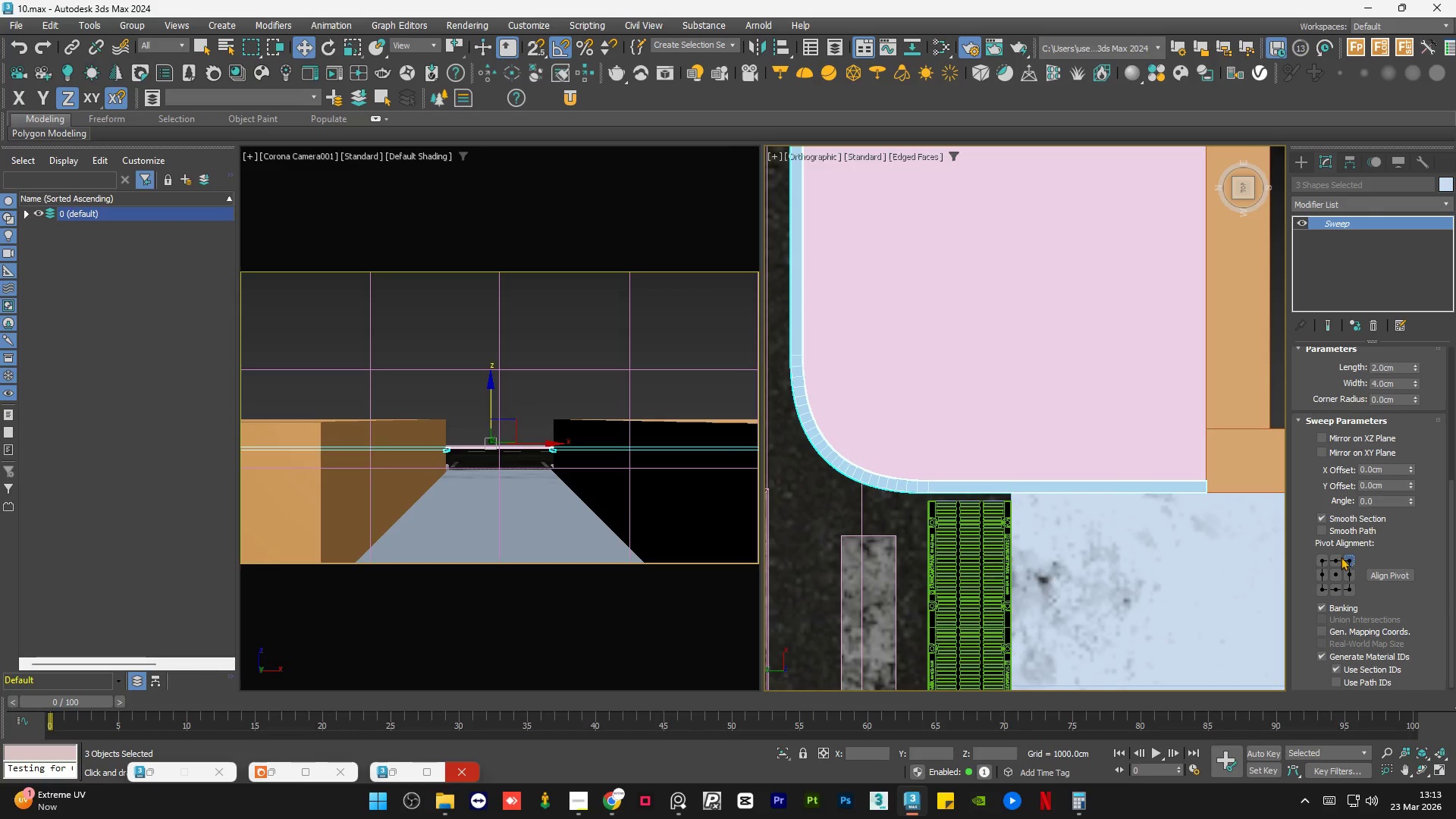 
scroll: coordinate [1078, 555], scroll_direction: none, amount: 0.0
 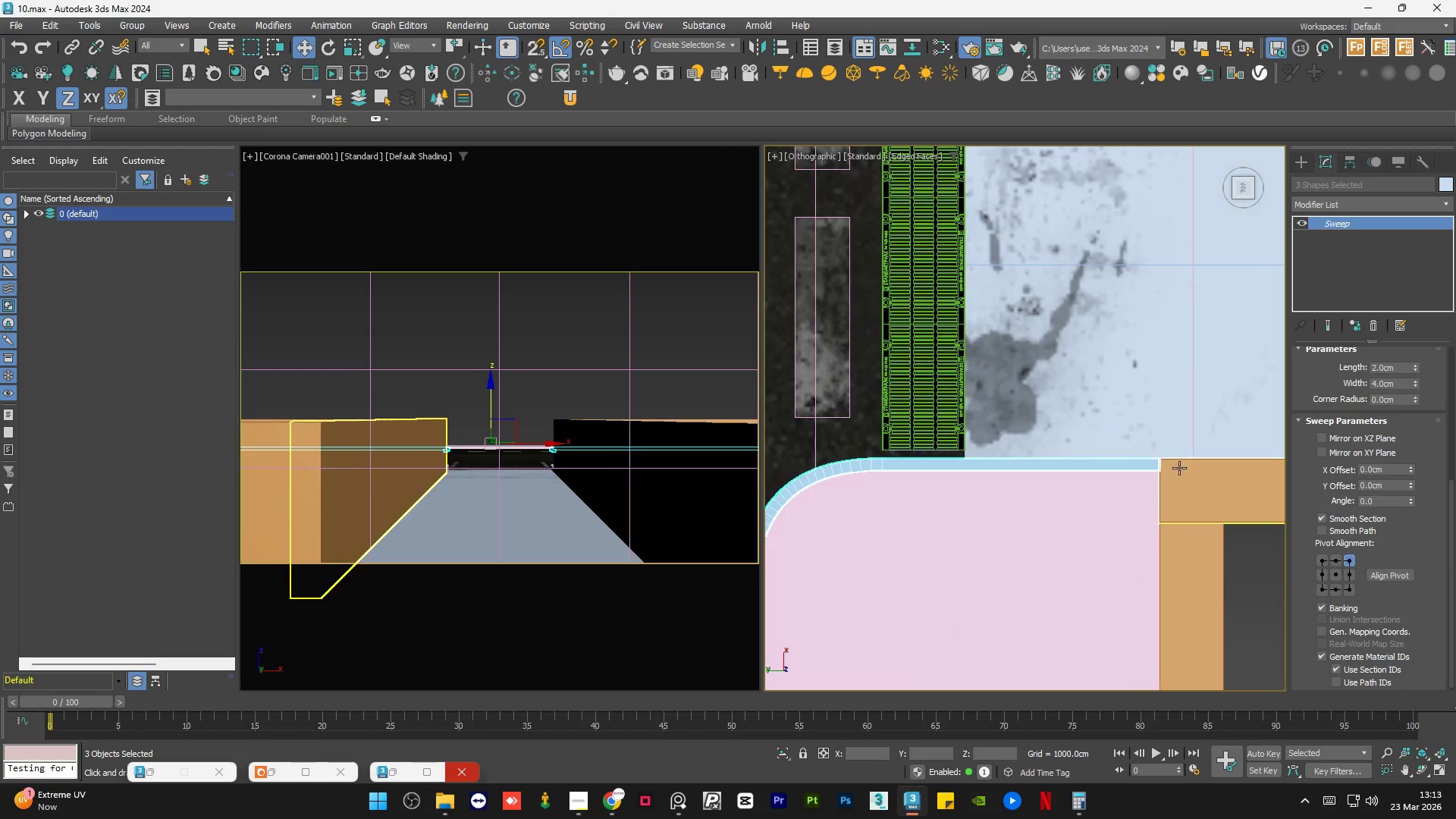 
scroll: coordinate [1170, 604], scroll_direction: down, amount: 6.0
 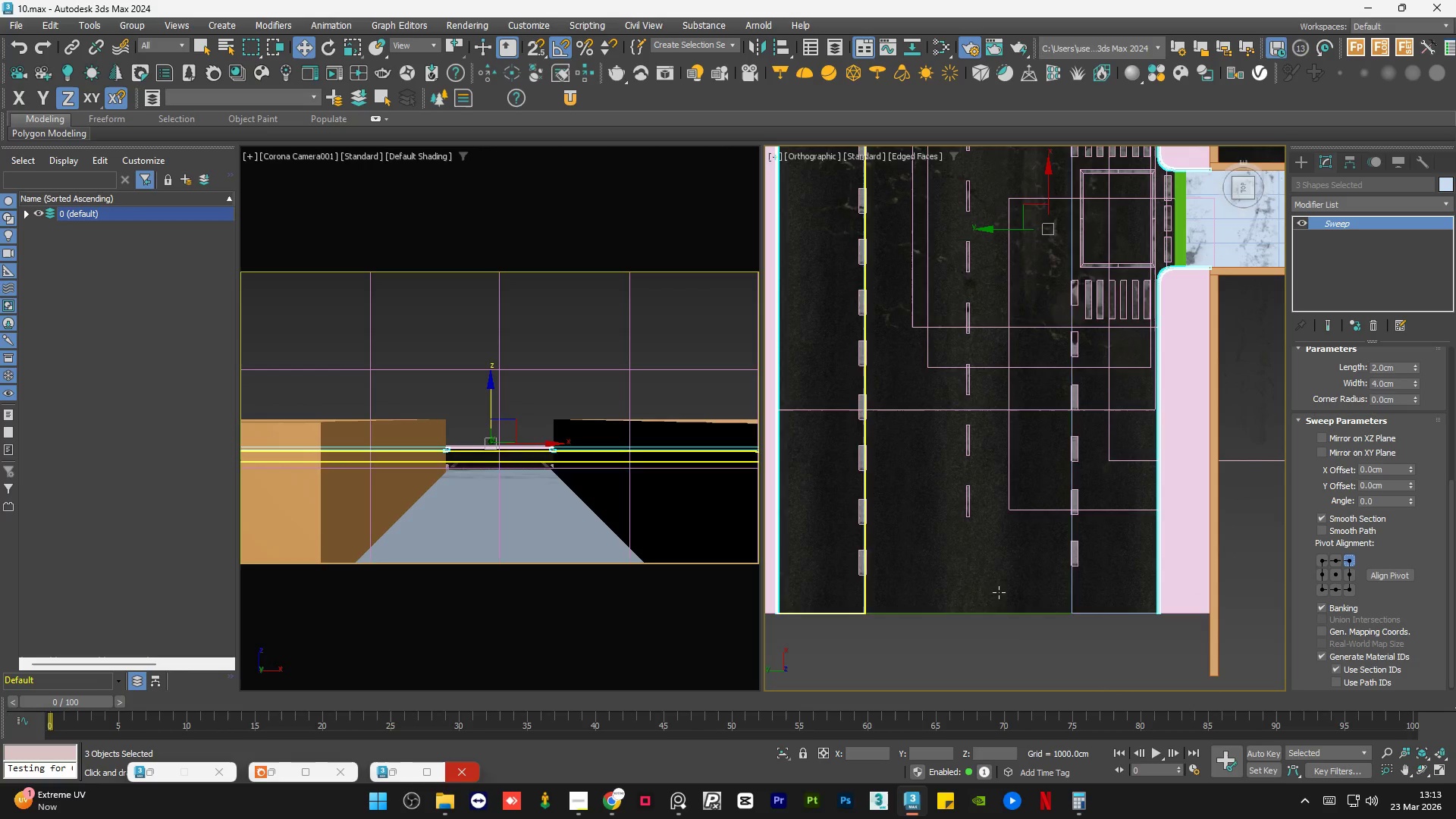 
scroll: coordinate [996, 598], scroll_direction: up, amount: 8.0
 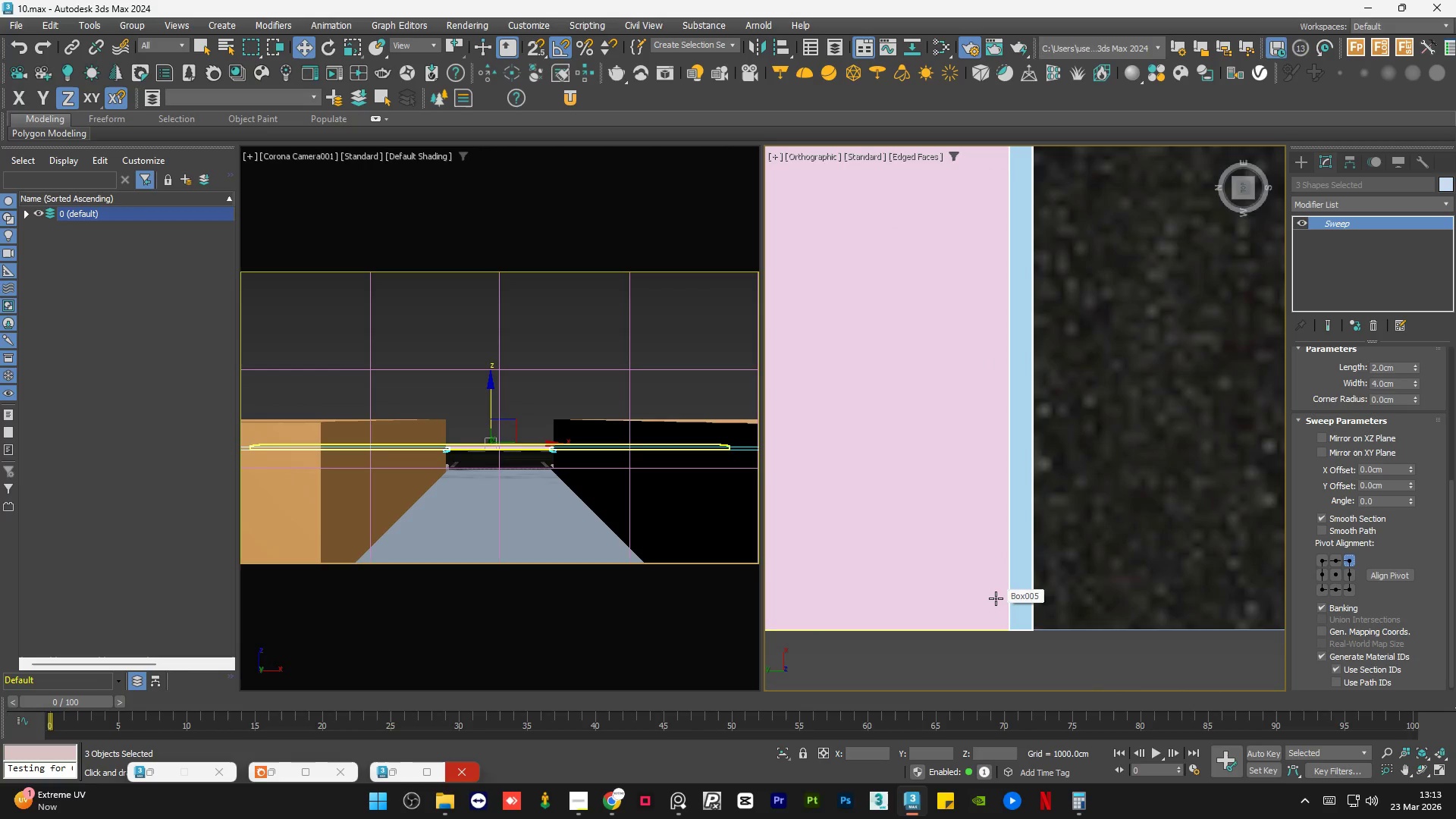 
left_click([999, 634])
 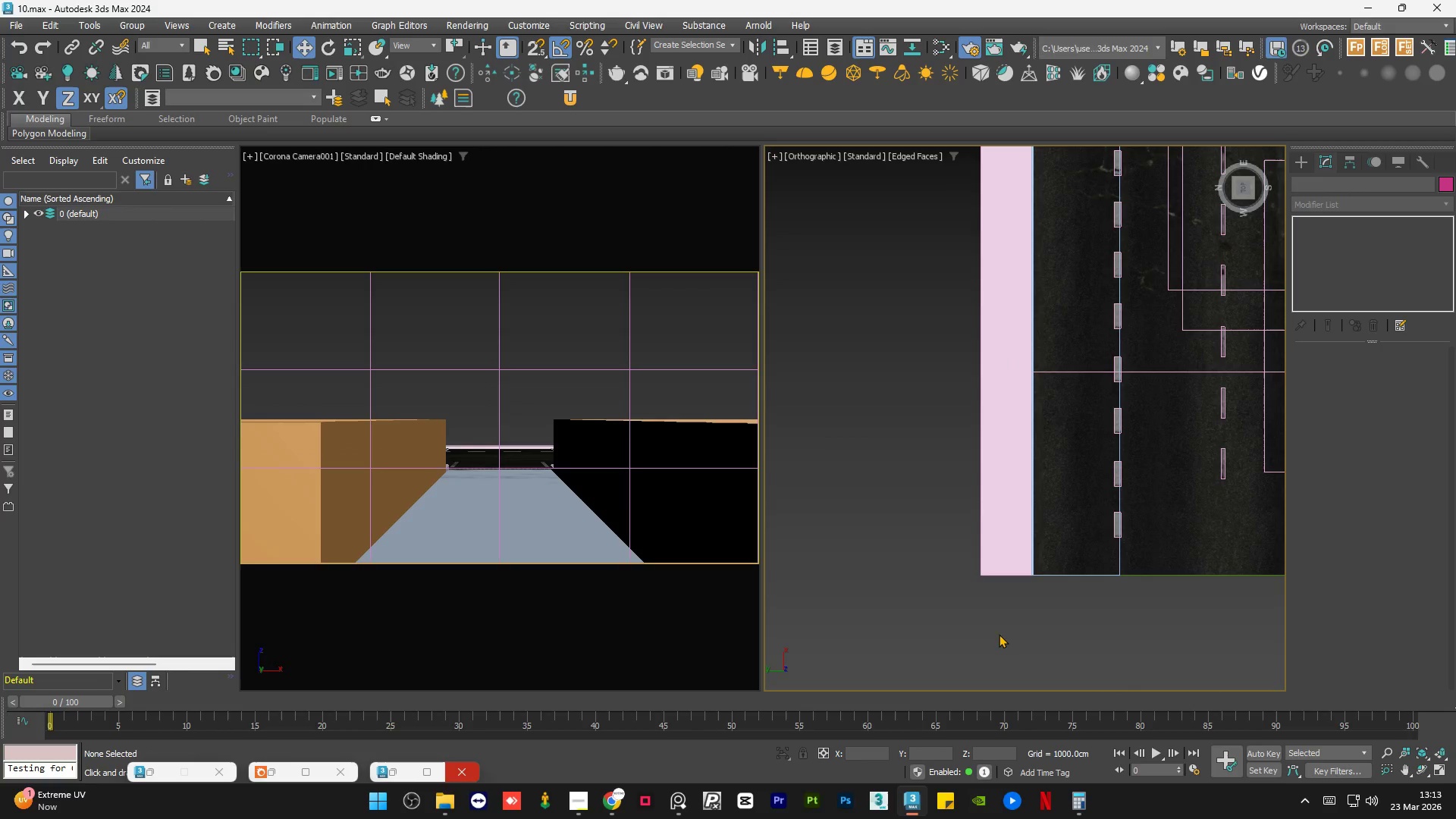 
scroll: coordinate [1036, 566], scroll_direction: down, amount: 8.0
 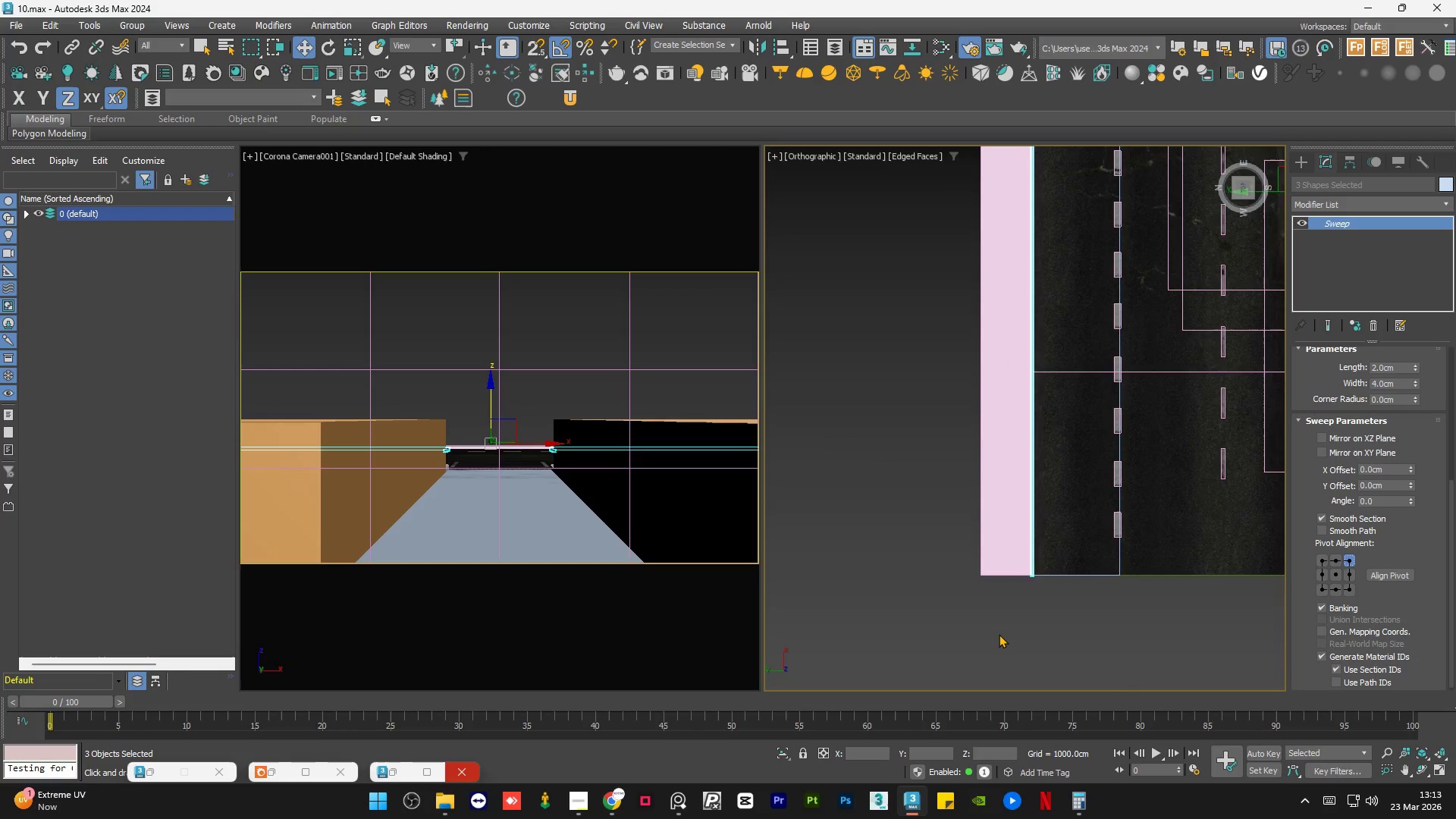 
hold_key(key=AltLeft, duration=1.5)
 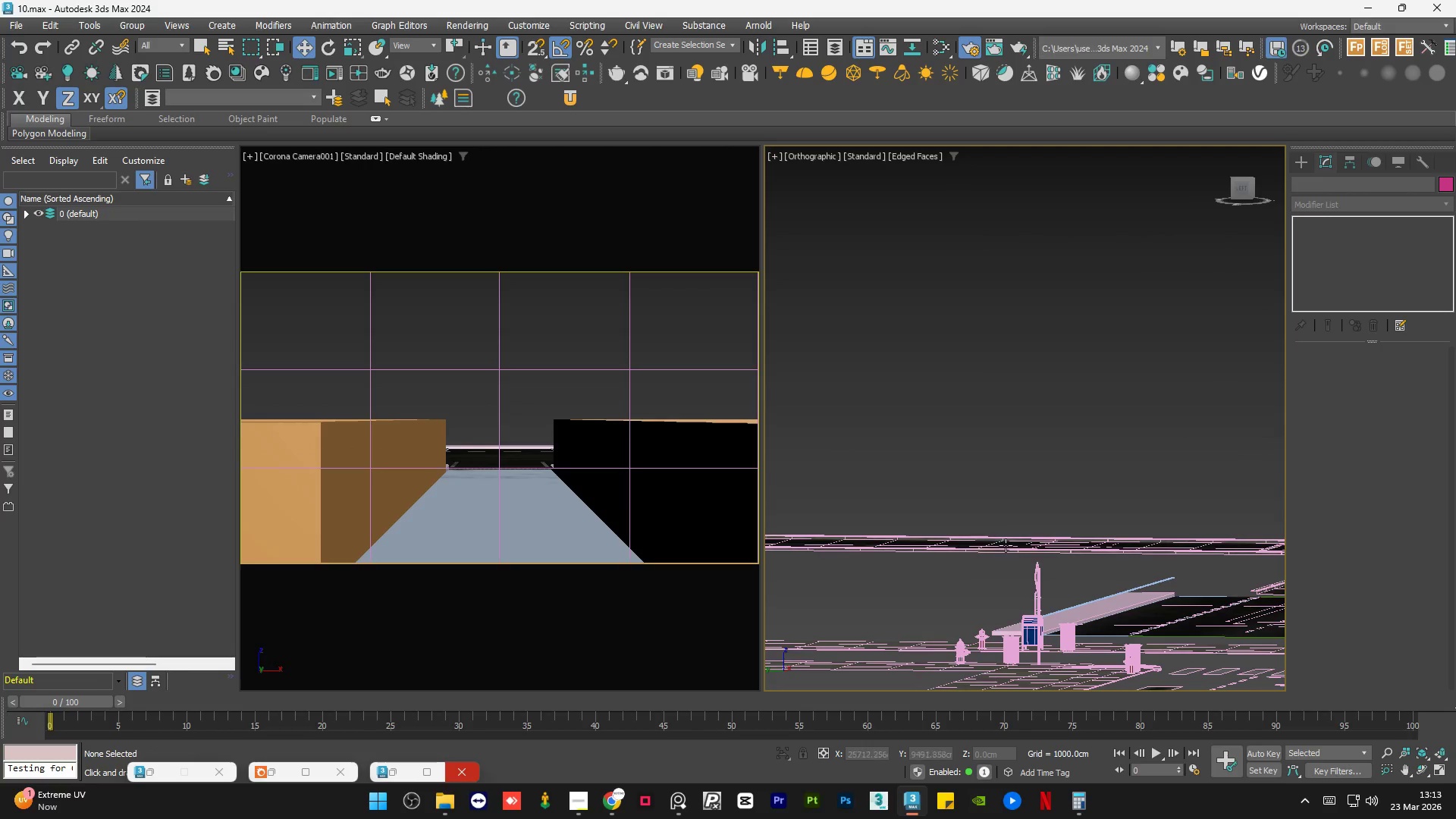 
hold_key(key=AltLeft, duration=0.38)
 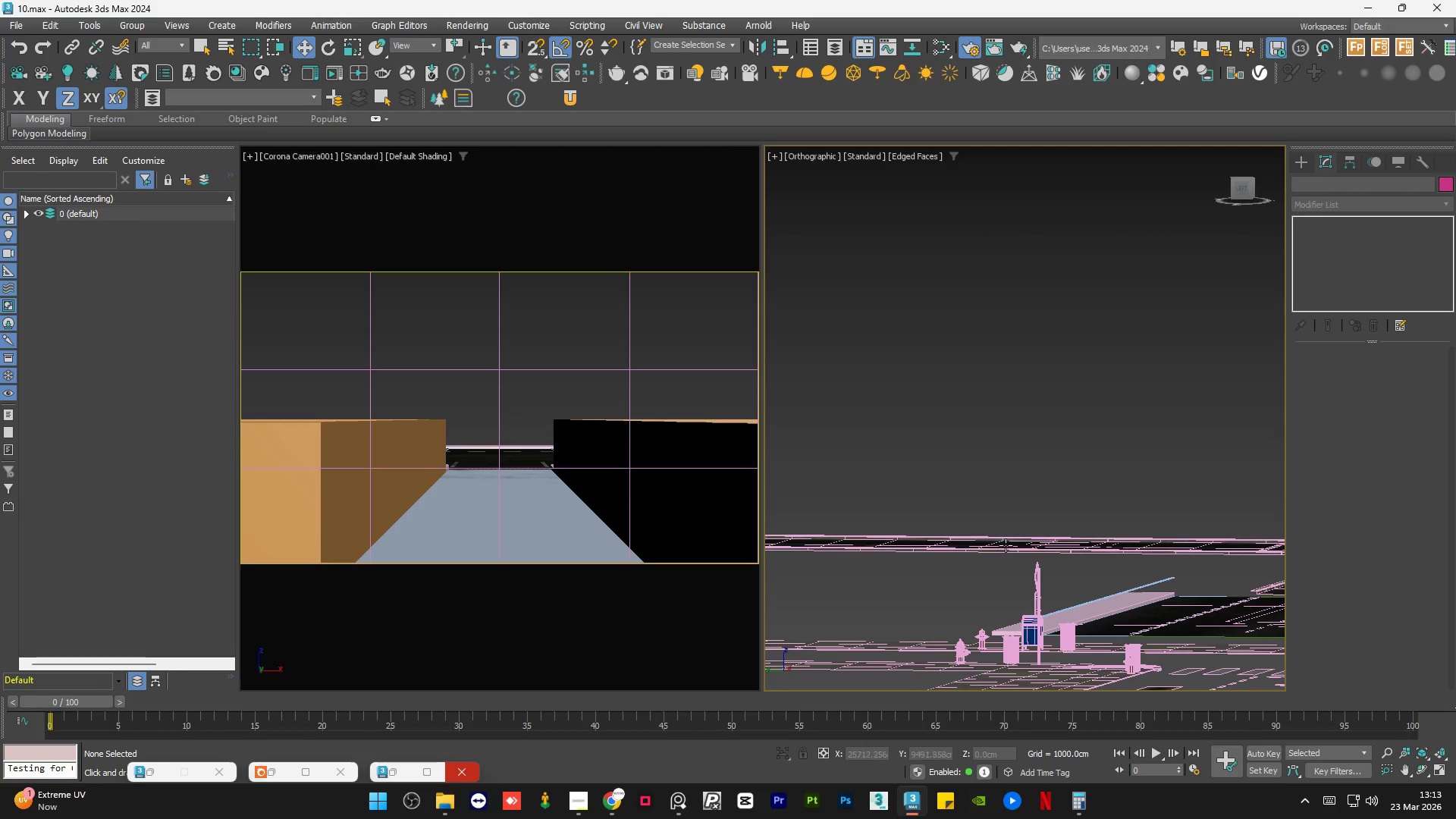 
hold_key(key=AltLeft, duration=0.91)
 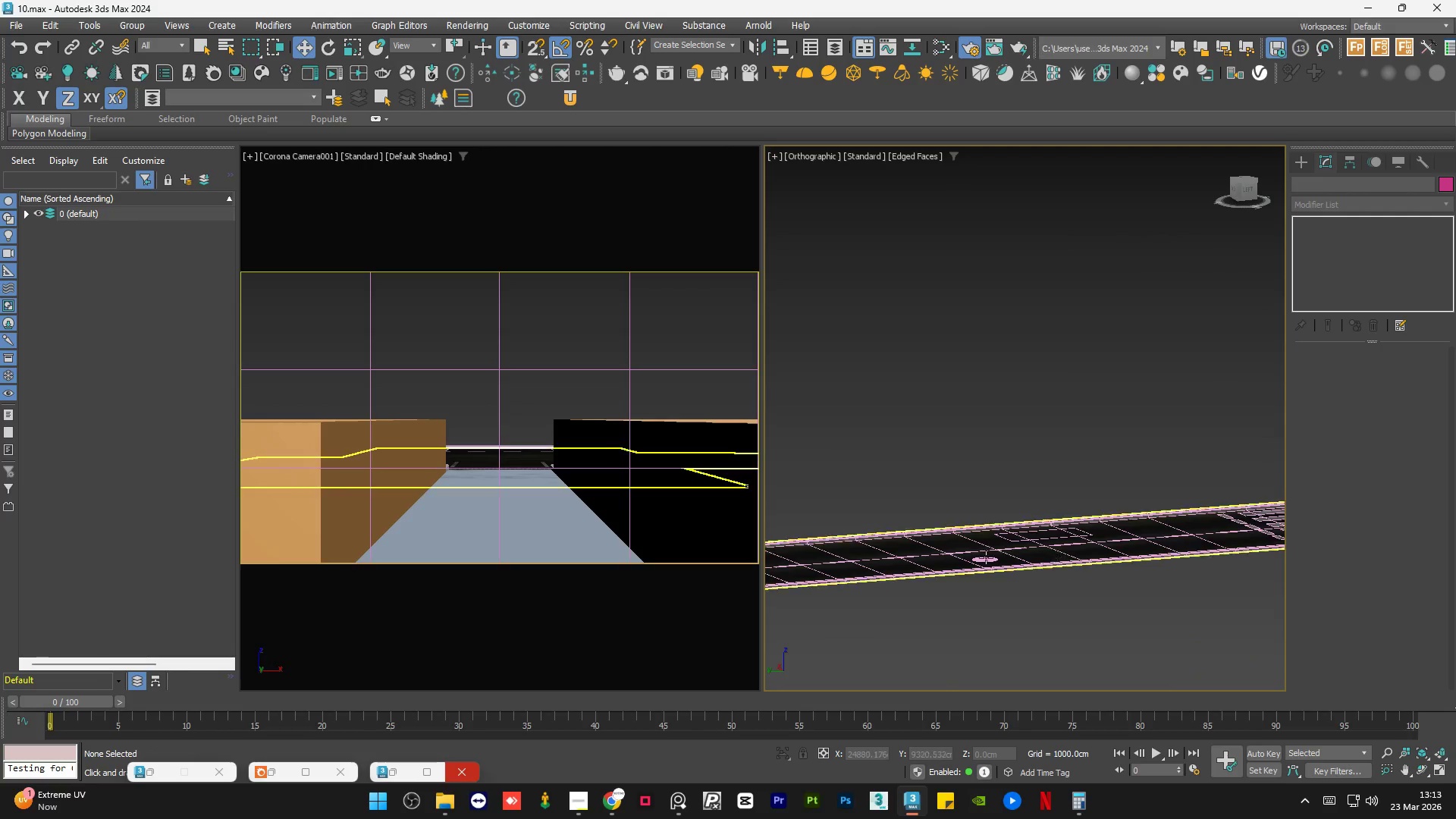 
hold_key(key=AltLeft, duration=1.22)
scroll: coordinate [994, 592], scroll_direction: down, amount: 3.0
 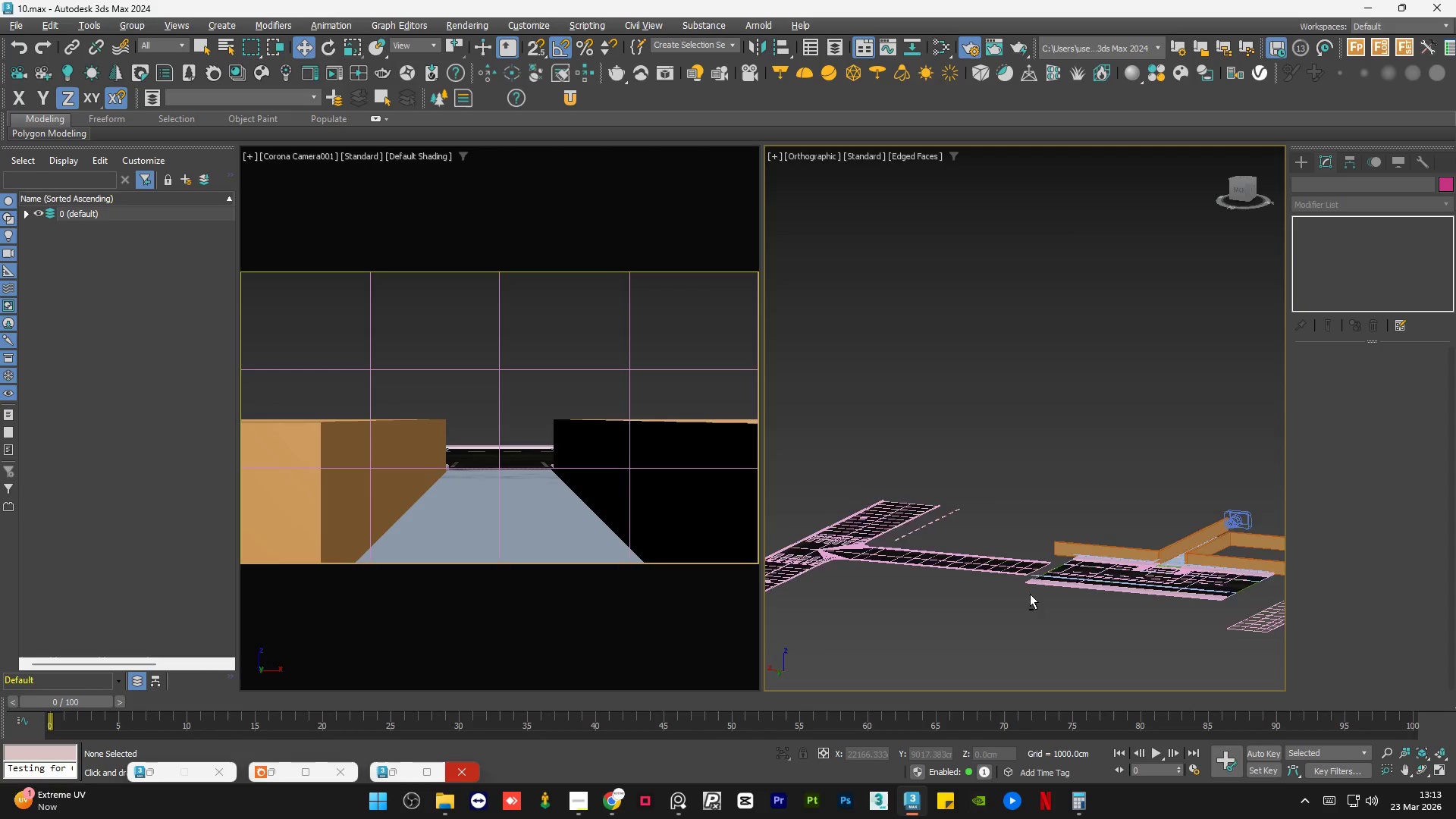 
scroll: coordinate [1232, 597], scroll_direction: none, amount: 0.0
 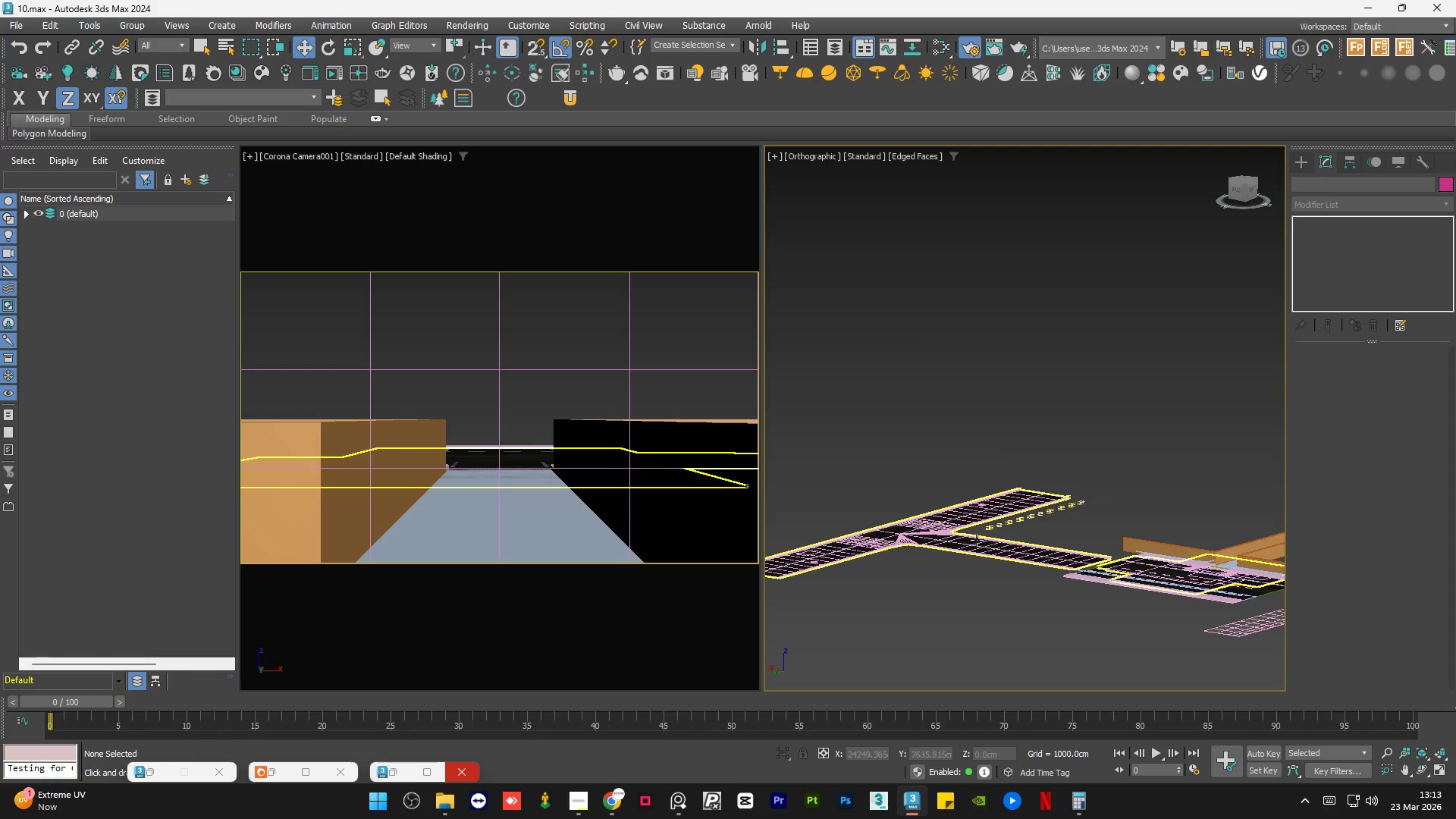 
key(F4)
 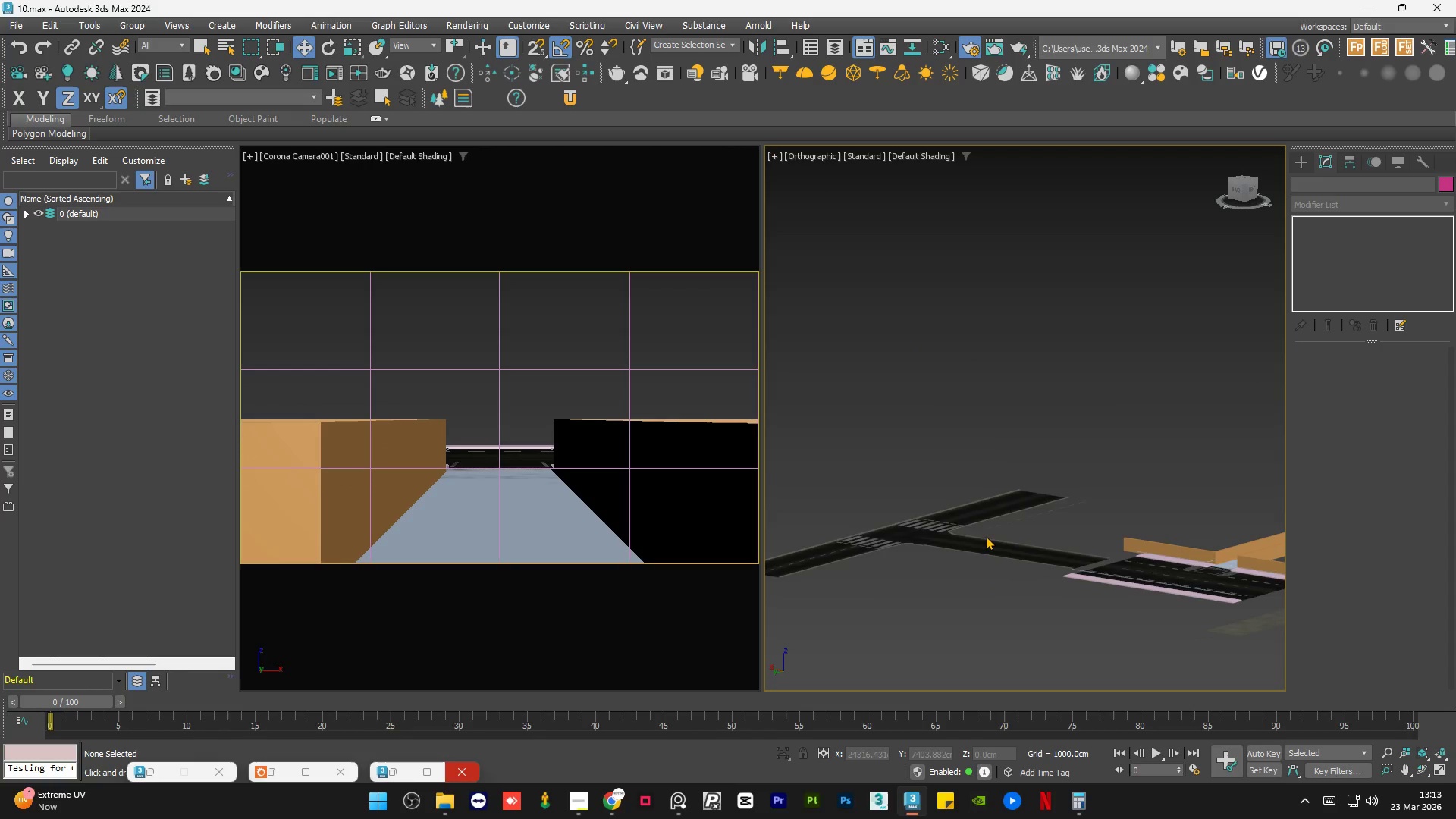 
hold_key(key=AltLeft, duration=0.77)
 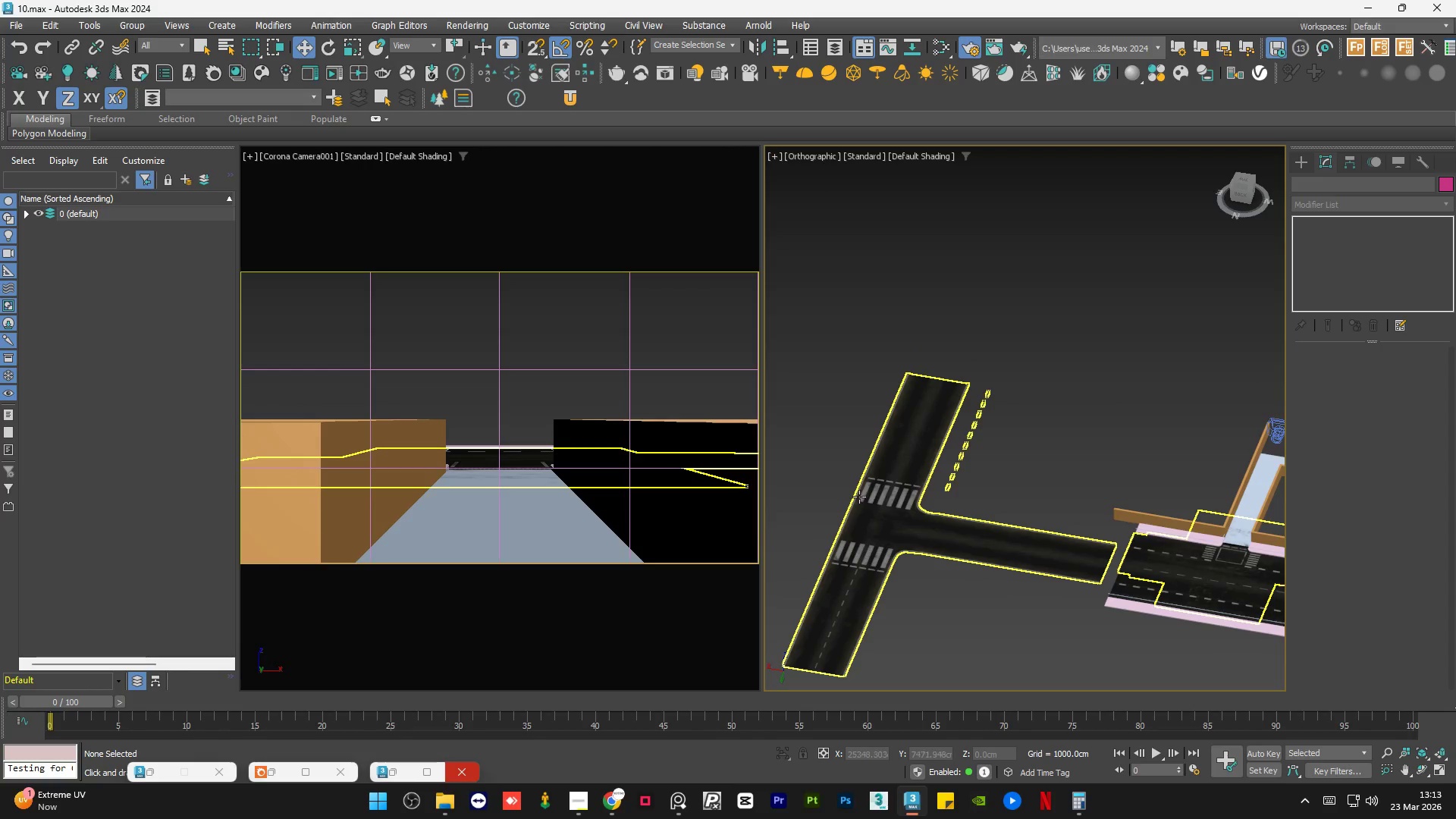 
scroll: coordinate [955, 543], scroll_direction: up, amount: 15.0
 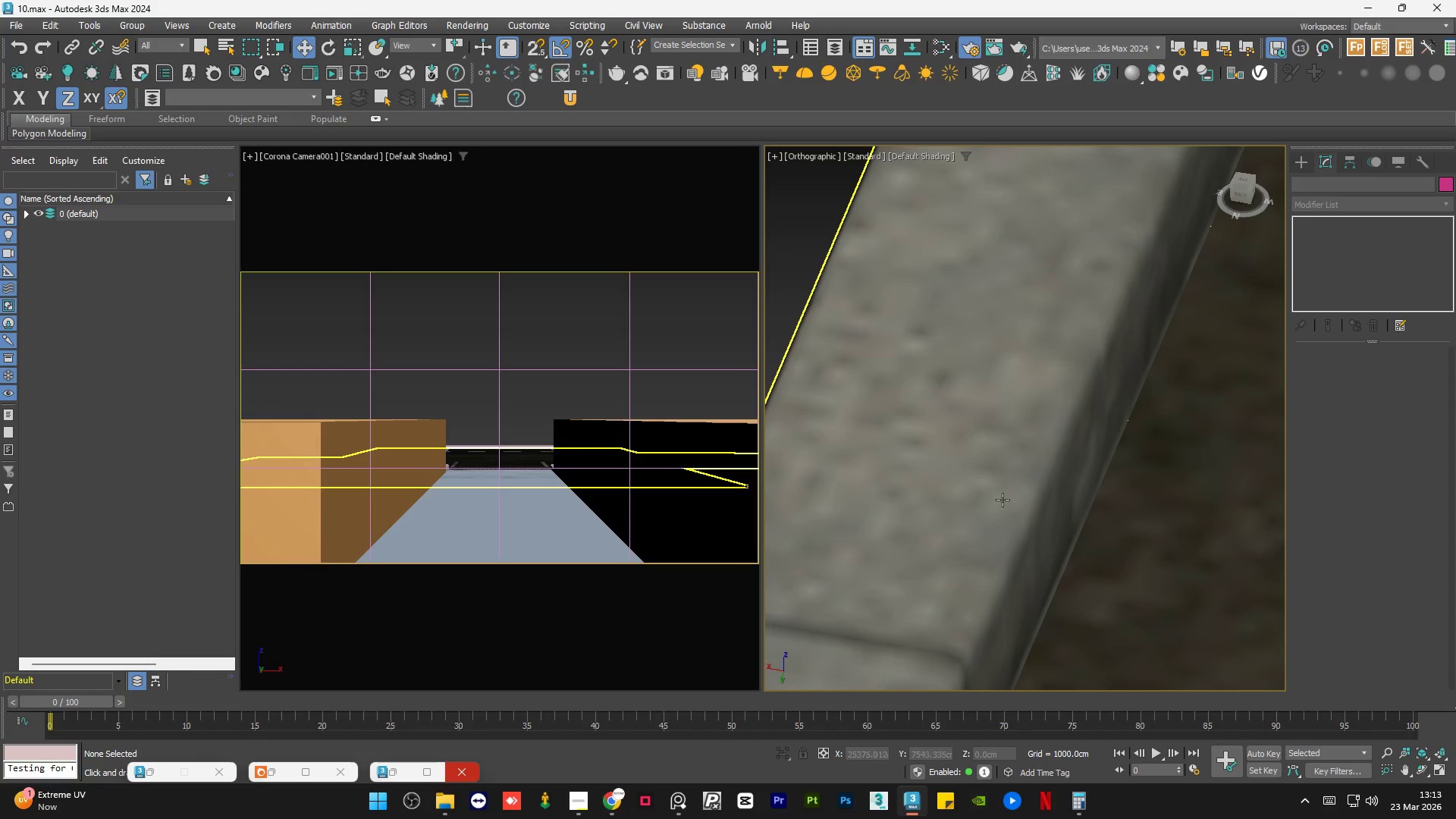 
scroll: coordinate [1012, 488], scroll_direction: down, amount: 2.0
 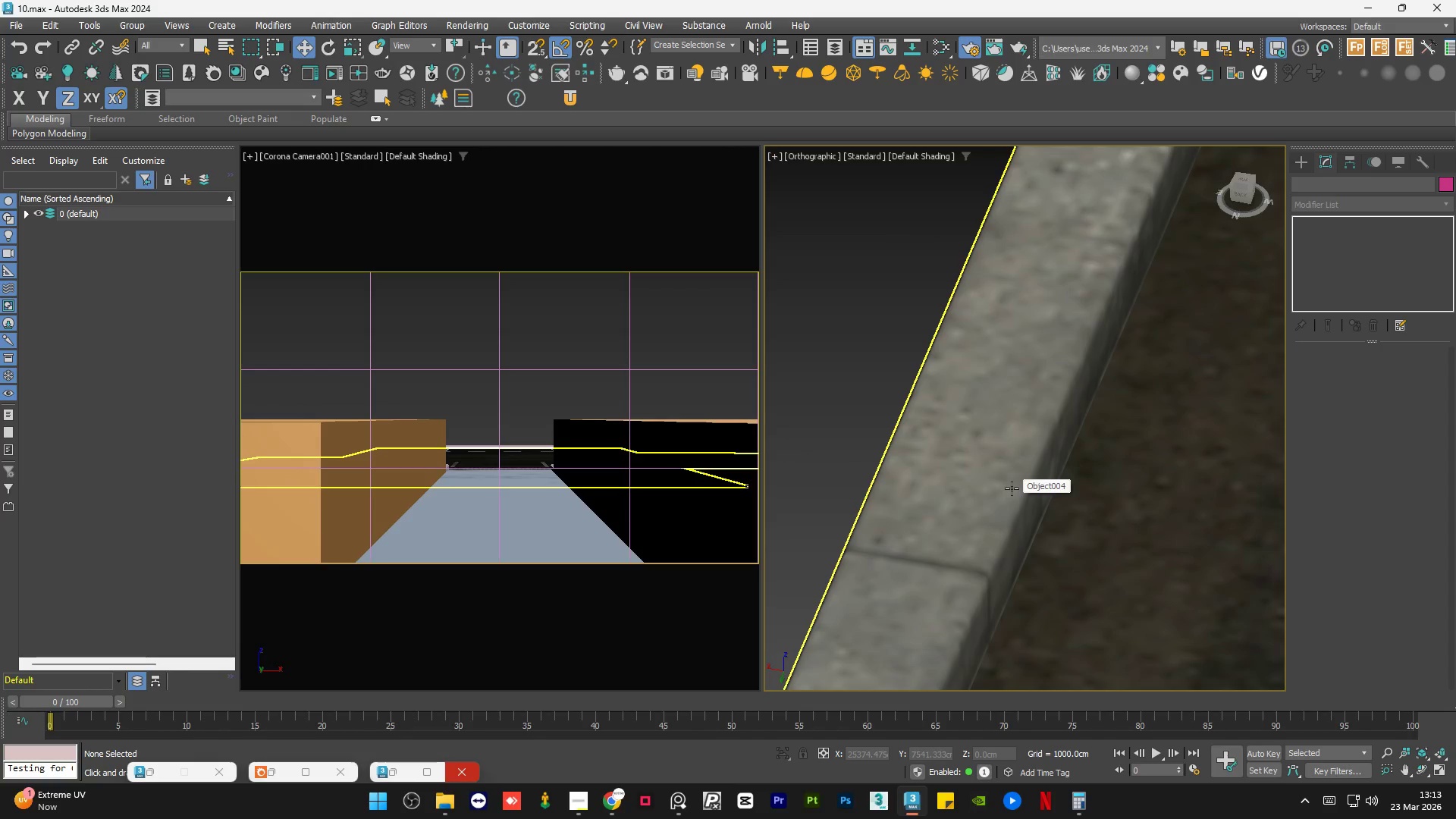 
scroll: coordinate [1012, 488], scroll_direction: up, amount: 2.0
 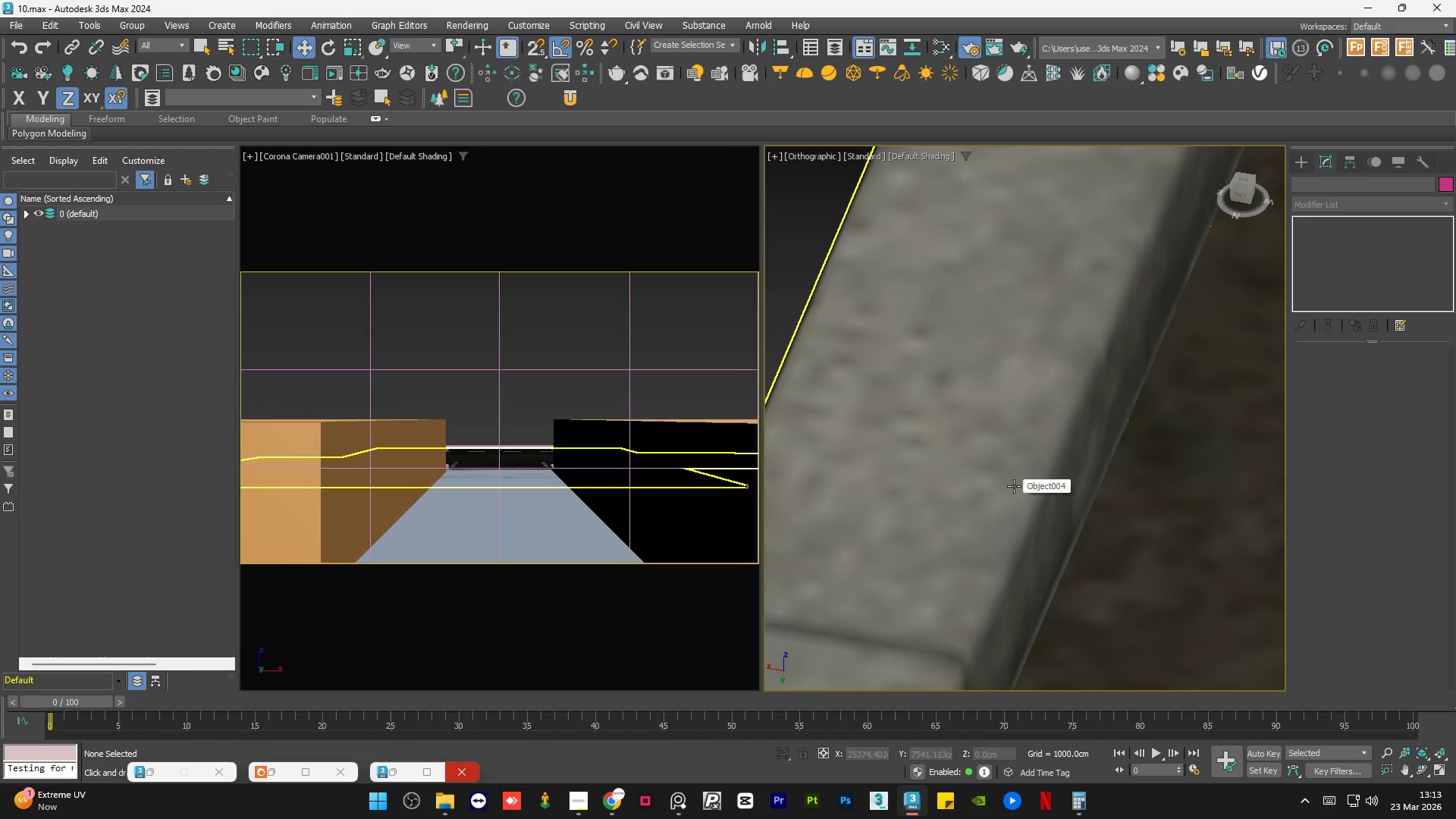 
scroll: coordinate [864, 416], scroll_direction: down, amount: 14.0
 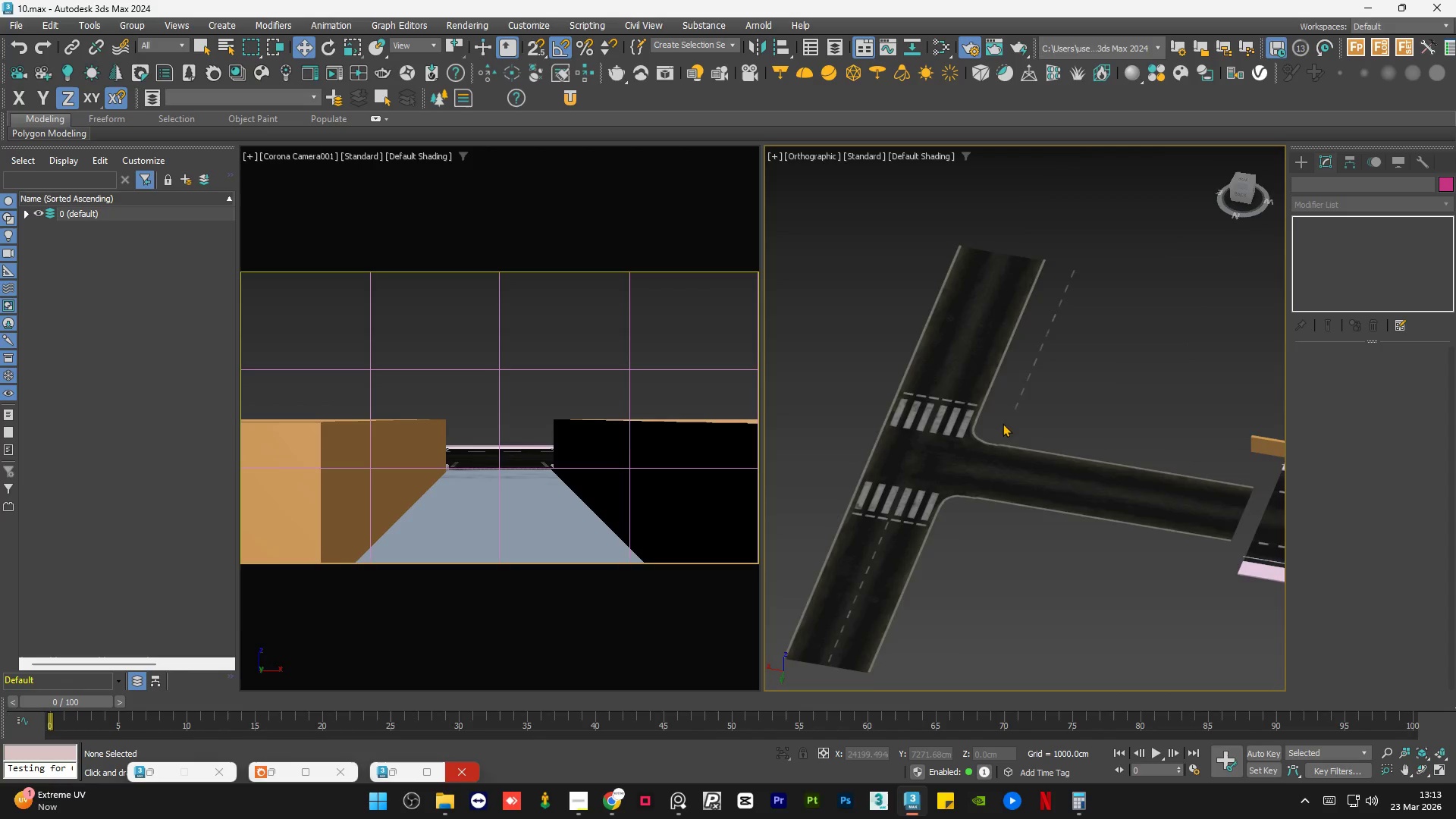 
scroll: coordinate [1004, 376], scroll_direction: up, amount: 14.0
 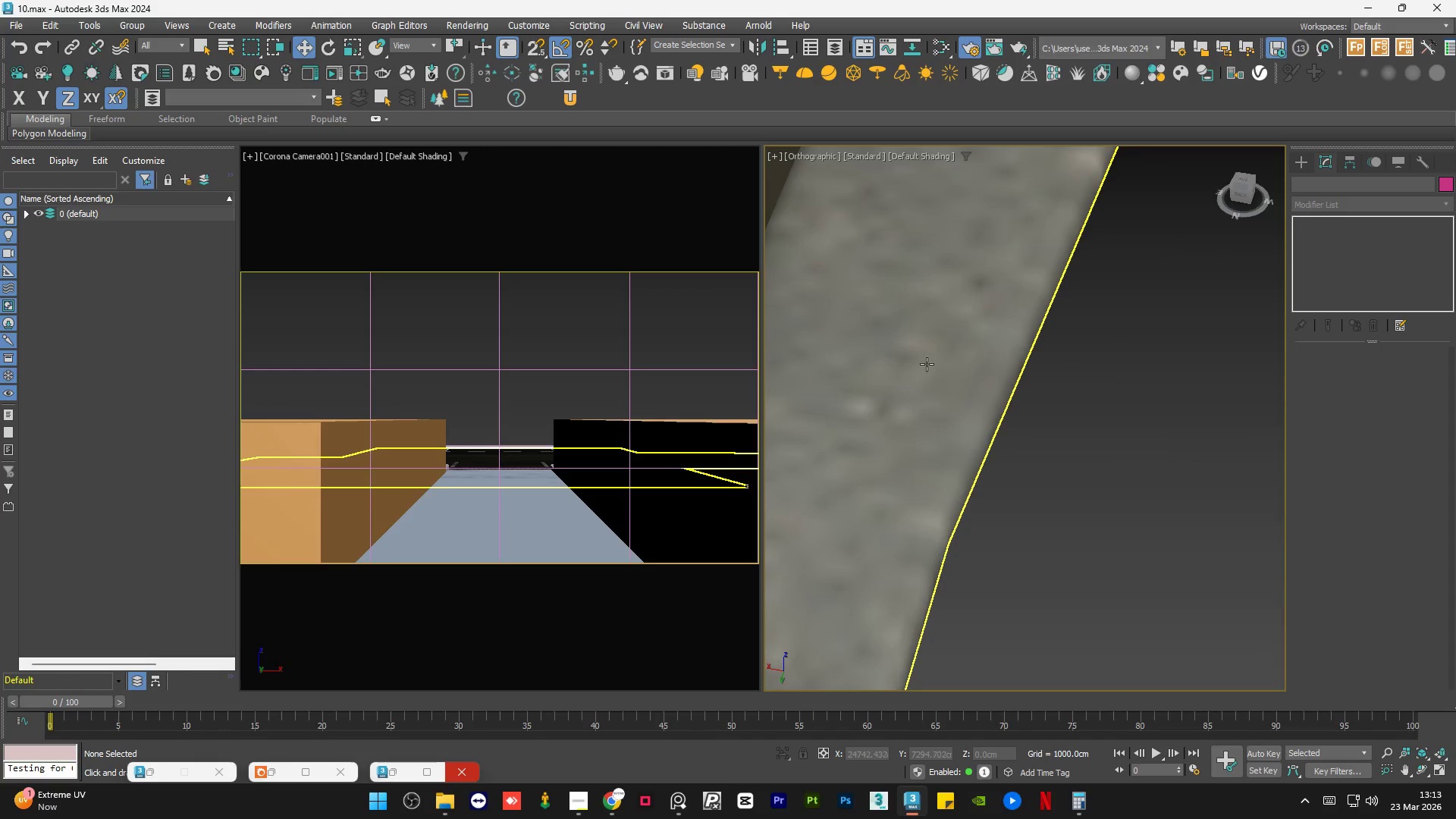 
scroll: coordinate [1012, 412], scroll_direction: down, amount: 10.0
 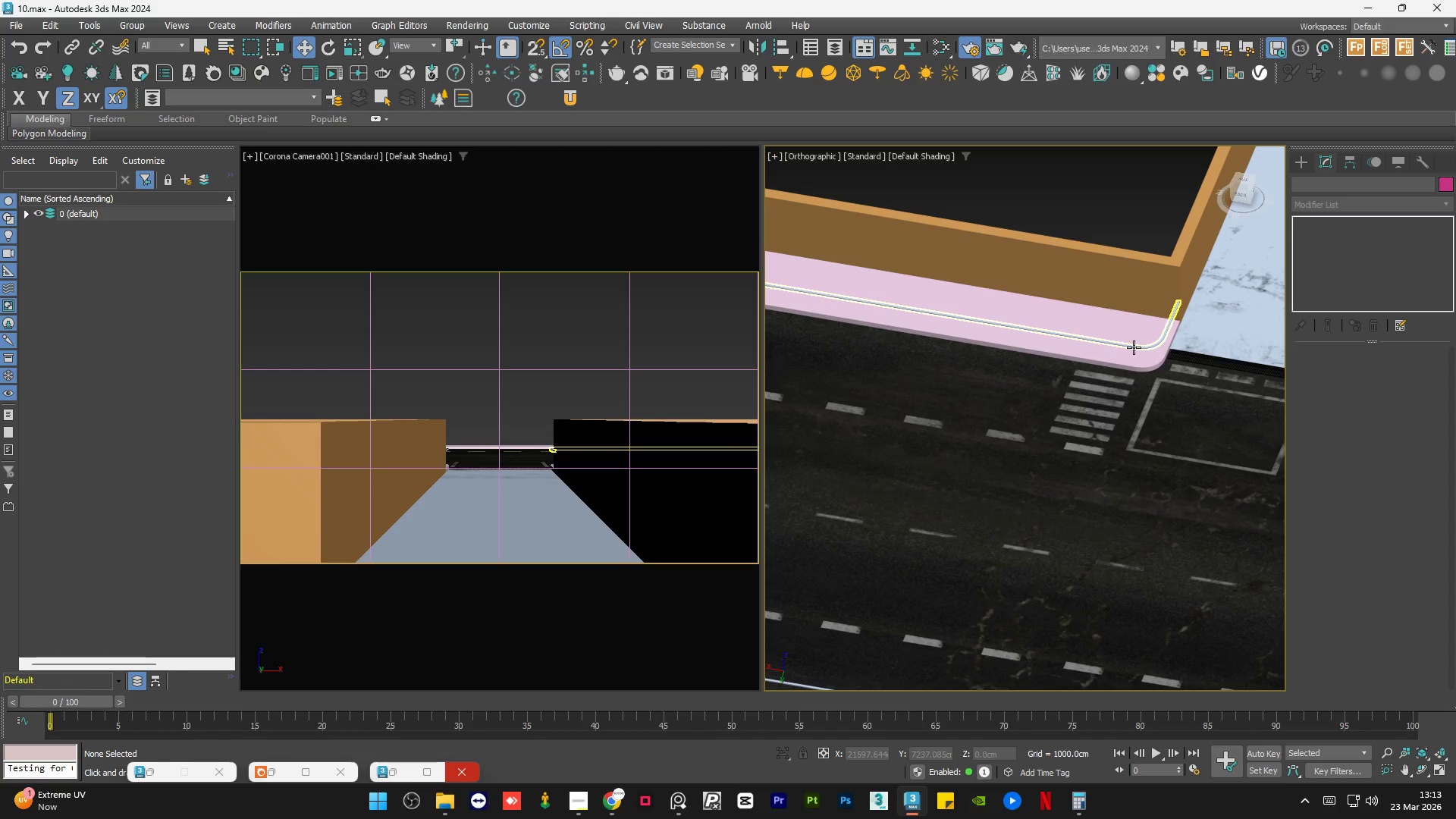 
hold_key(key=ControlLeft, duration=0.81)
 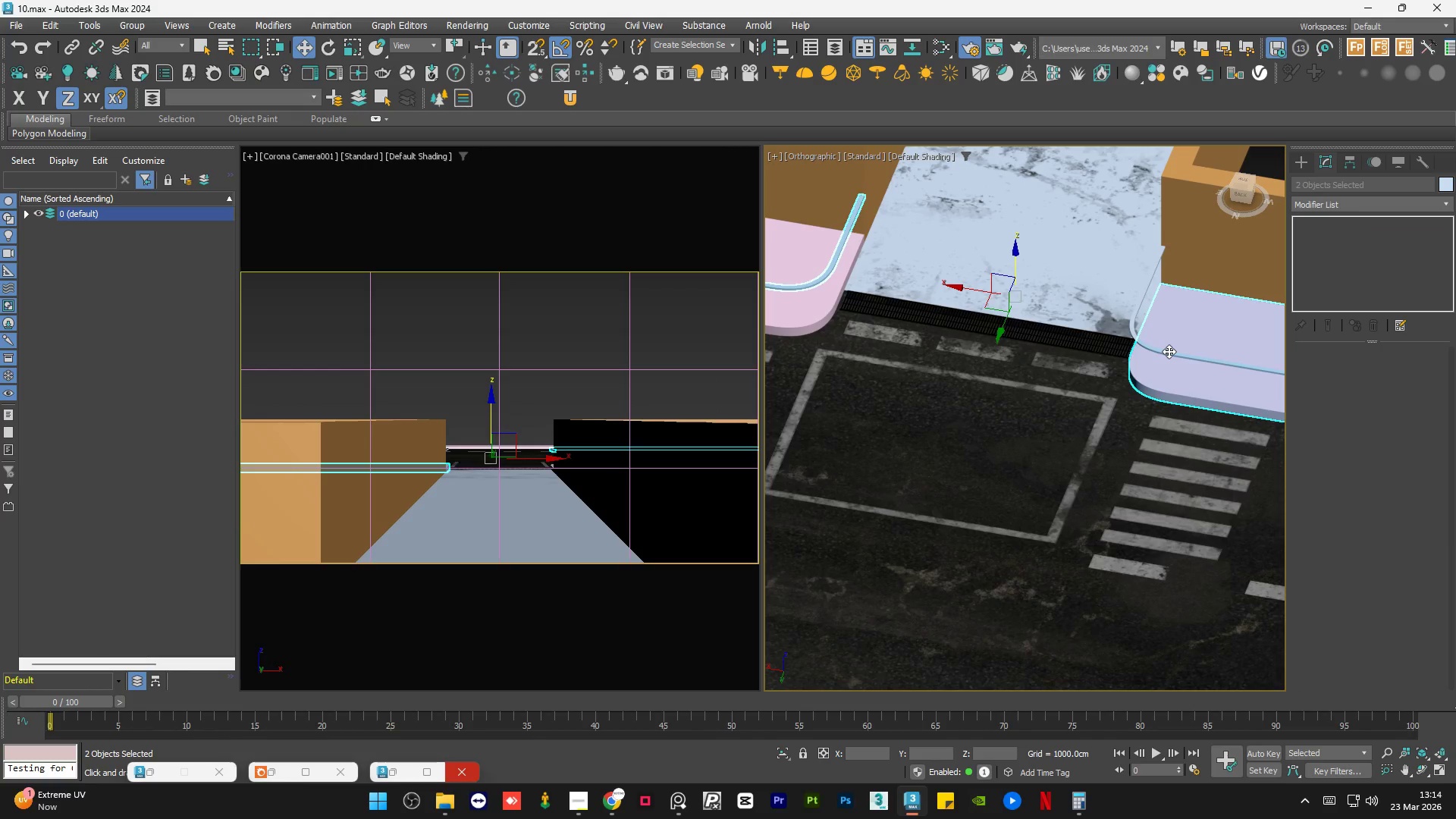 
scroll: coordinate [1114, 365], scroll_direction: up, amount: 2.0
 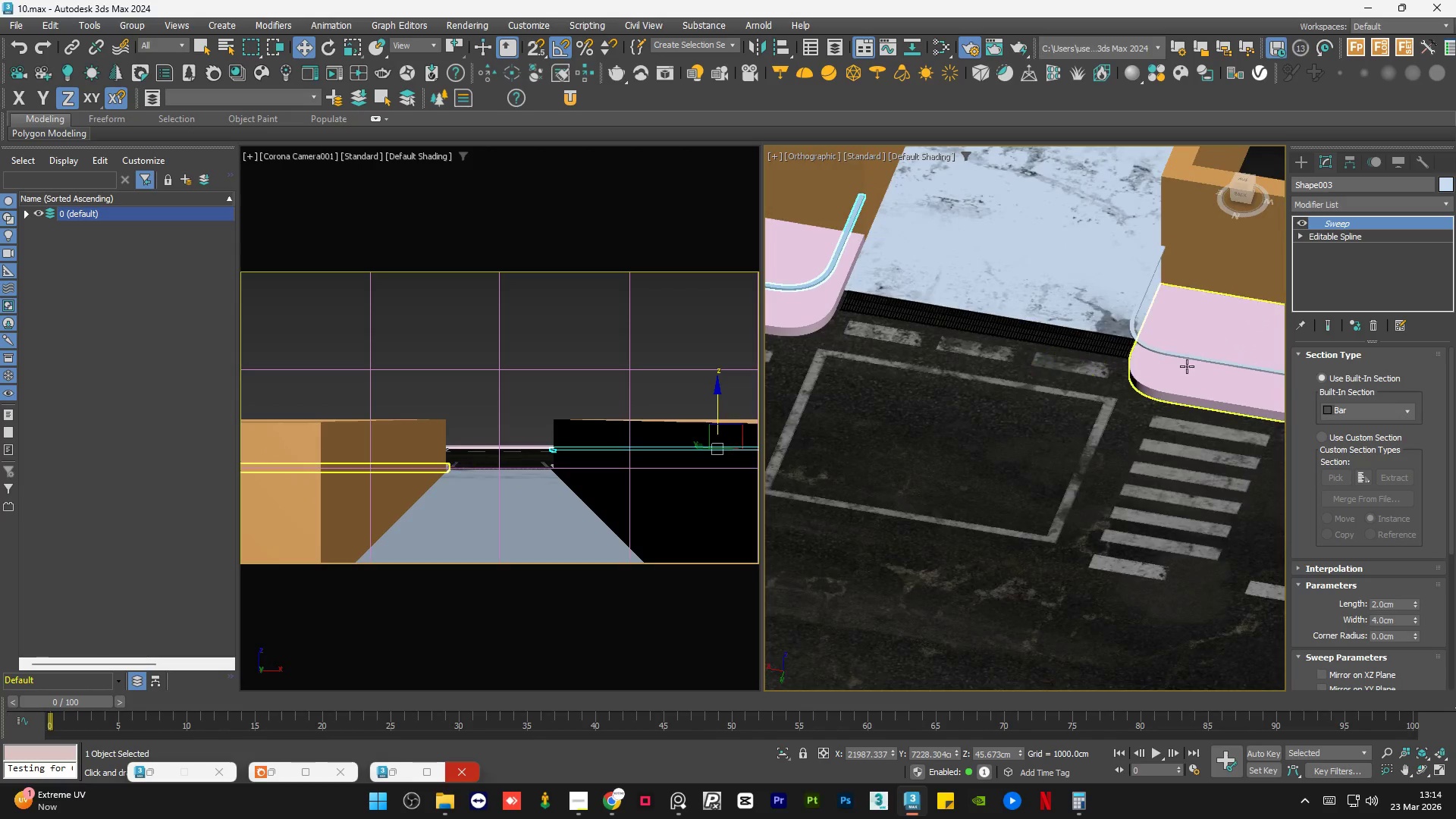 
left_click([1169, 351])
 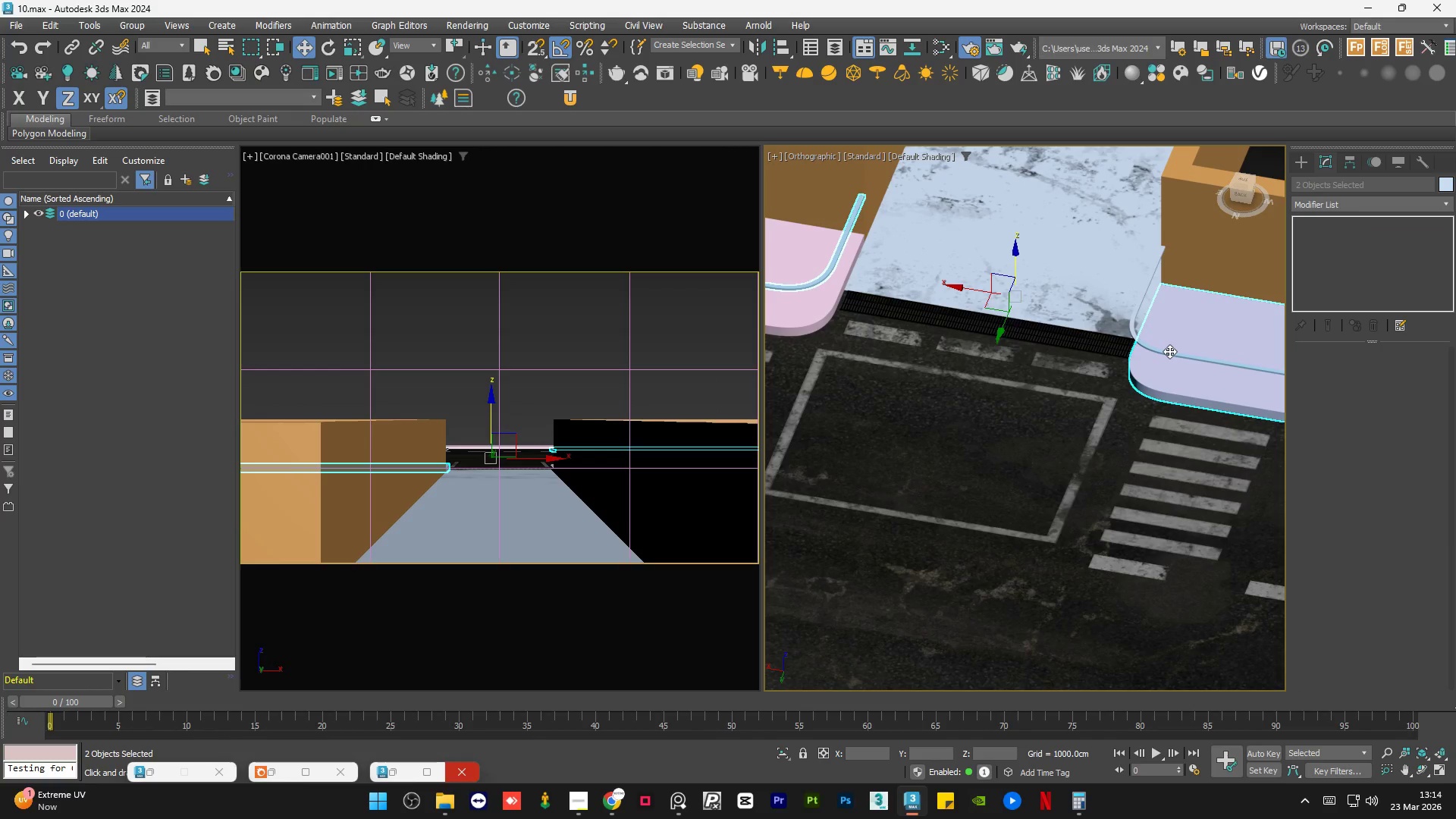 
key(Control+ControlLeft)
 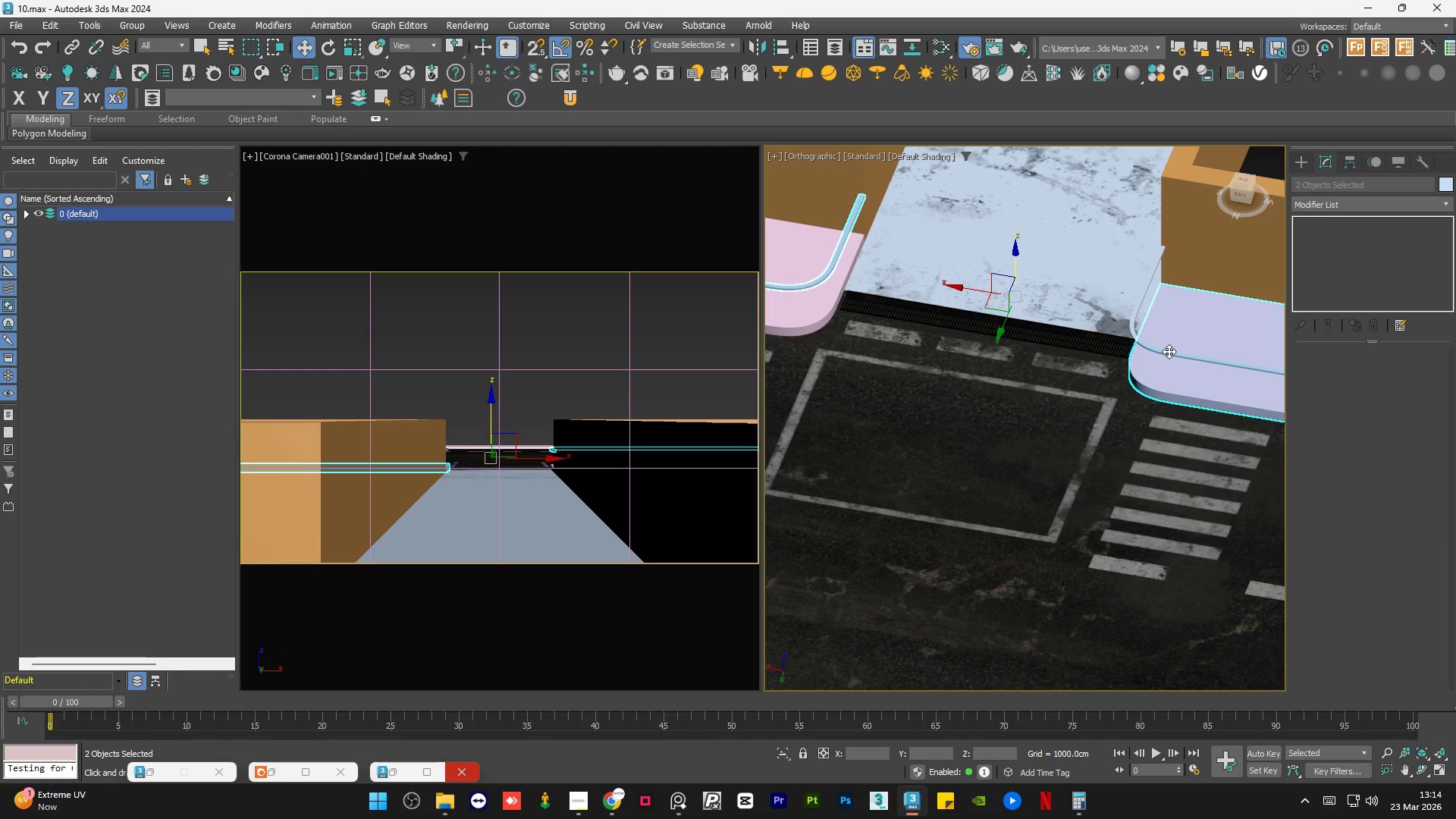 
key(Control+ControlLeft)
 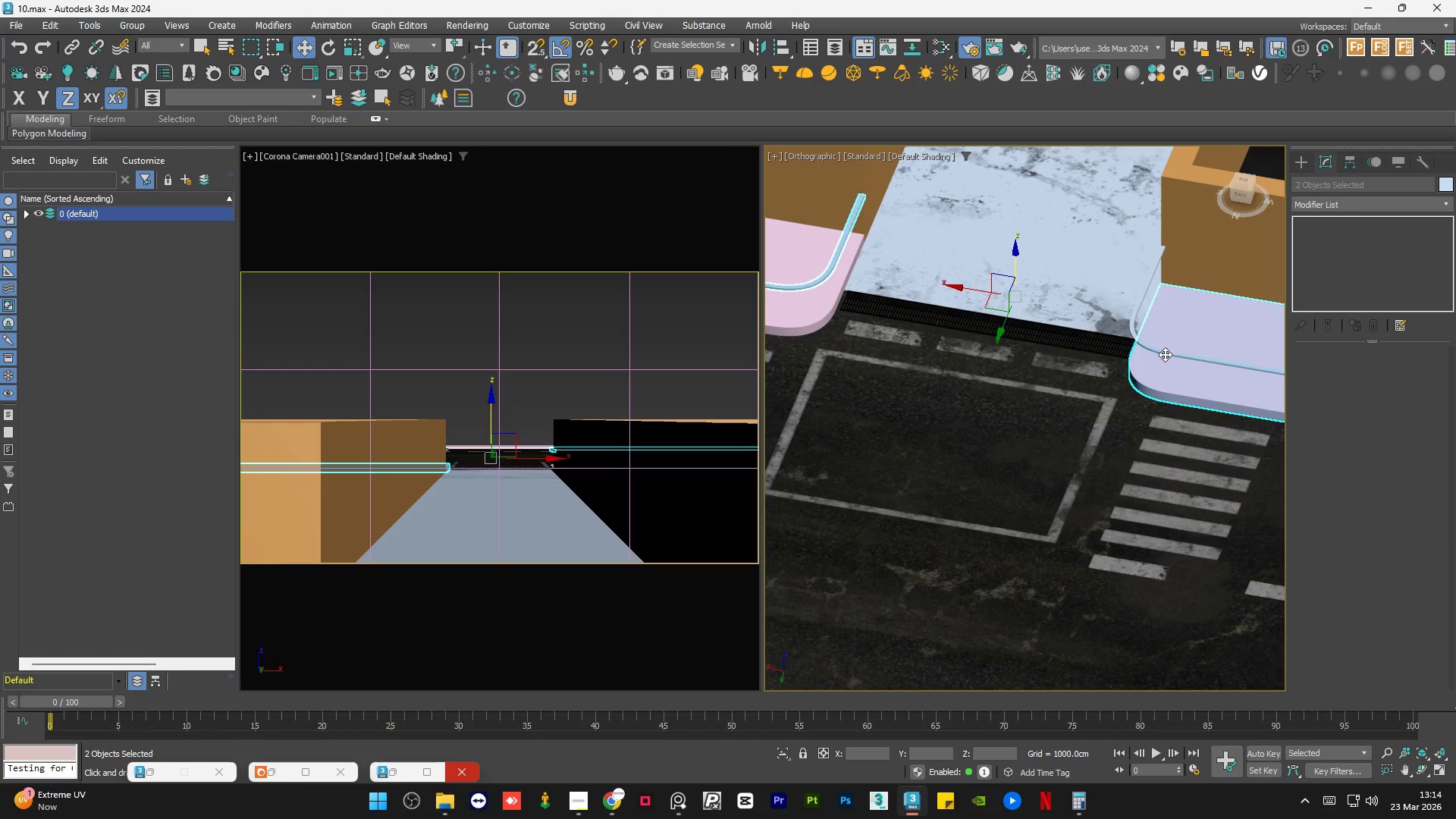 
hold_key(key=AltLeft, duration=0.36)
left_click([1150, 369])
 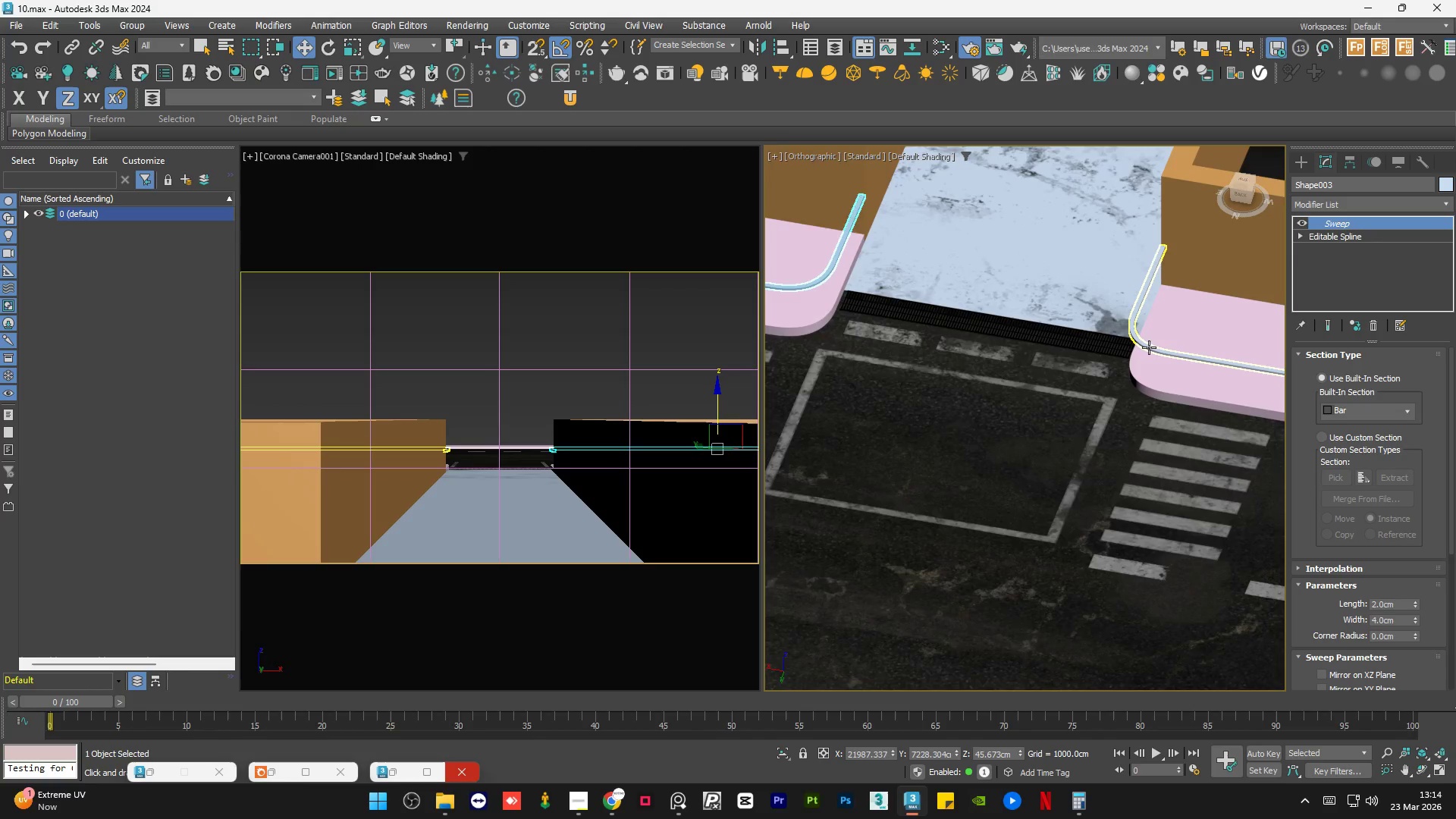 
hold_key(key=ControlLeft, duration=0.56)
left_click([1147, 347])
 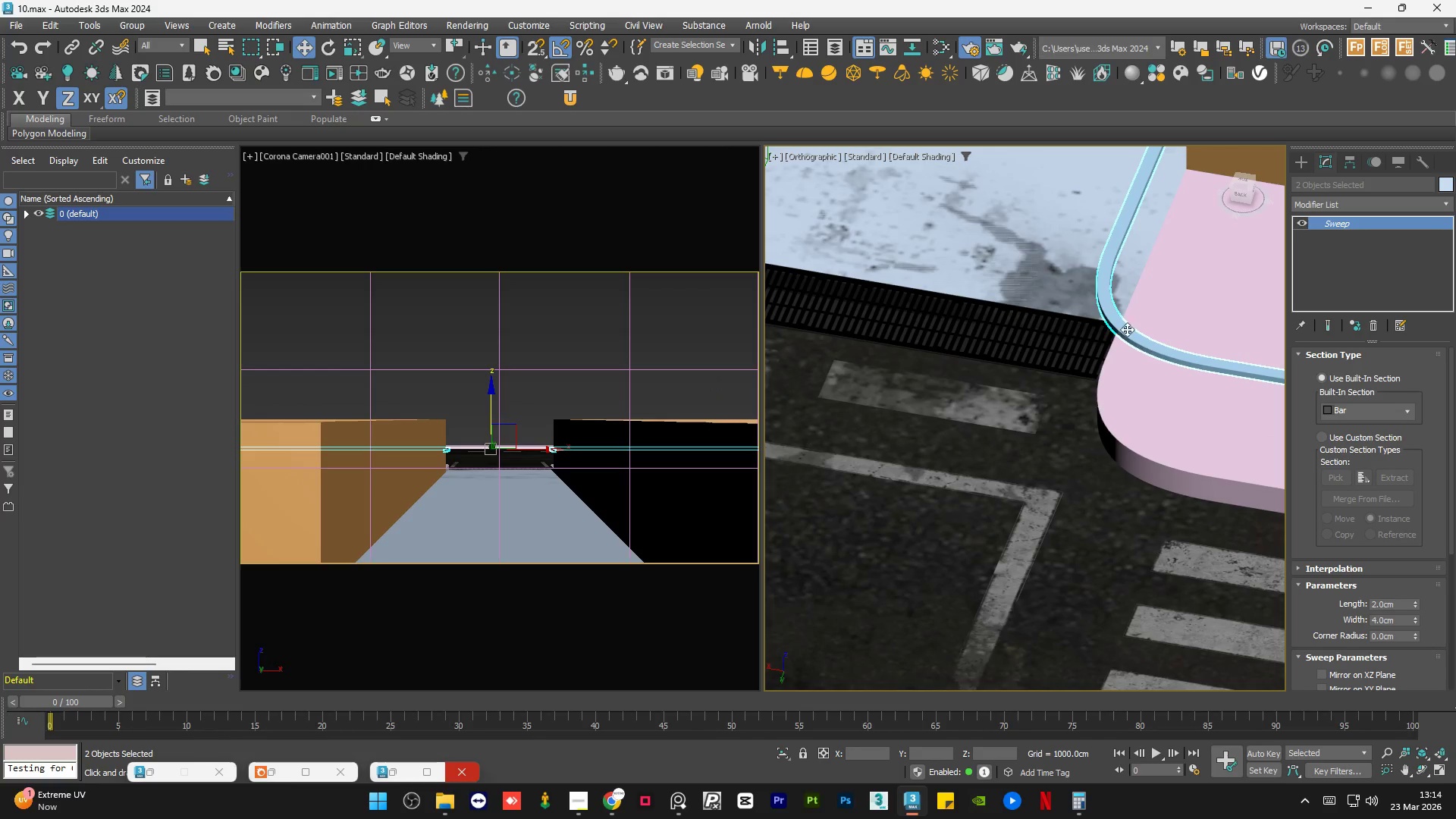 
scroll: coordinate [1147, 347], scroll_direction: up, amount: 3.0
 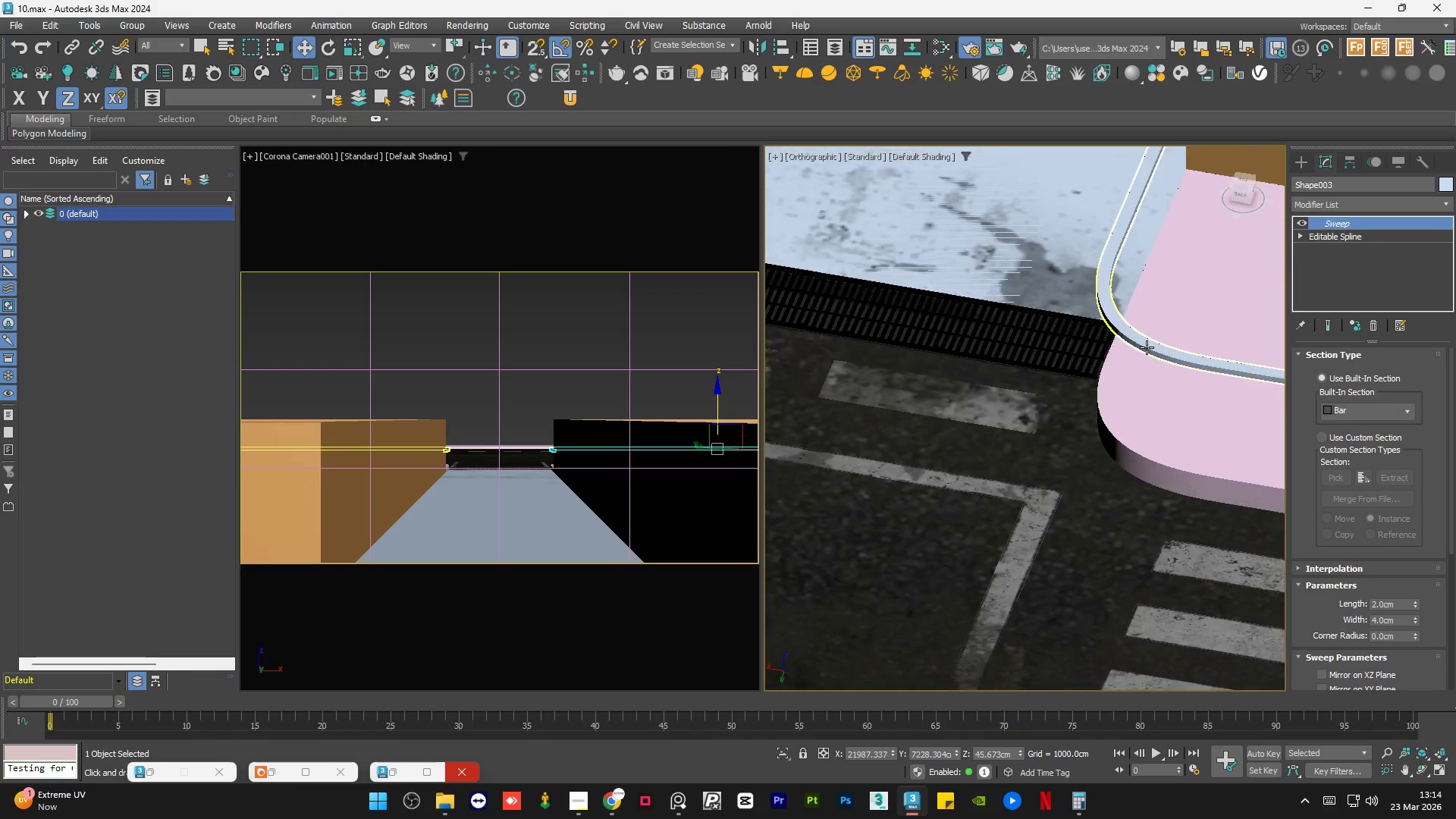 
hold_key(key=ControlLeft, duration=1.02)
 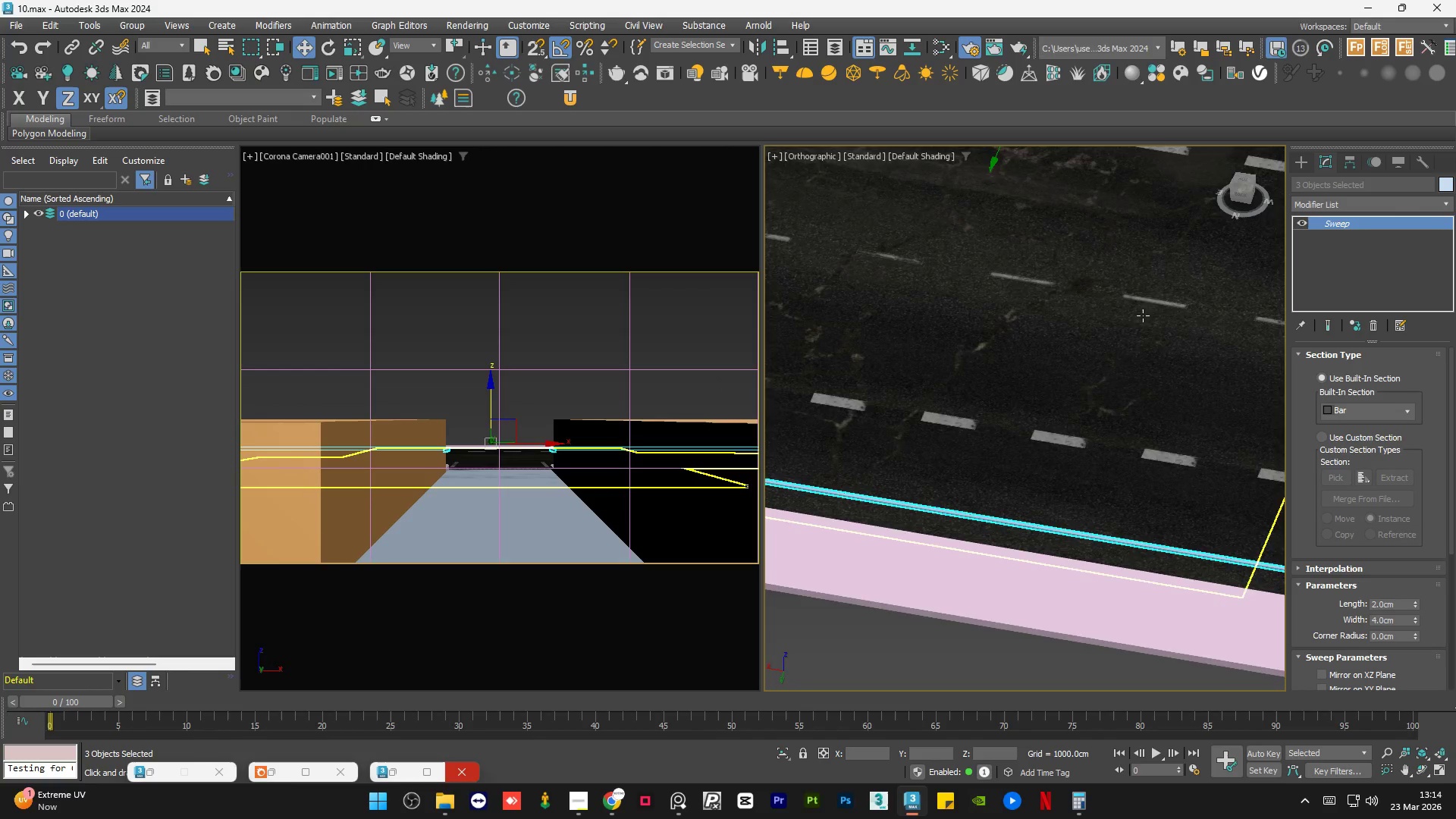 
scroll: coordinate [1016, 511], scroll_direction: none, amount: 0.0
 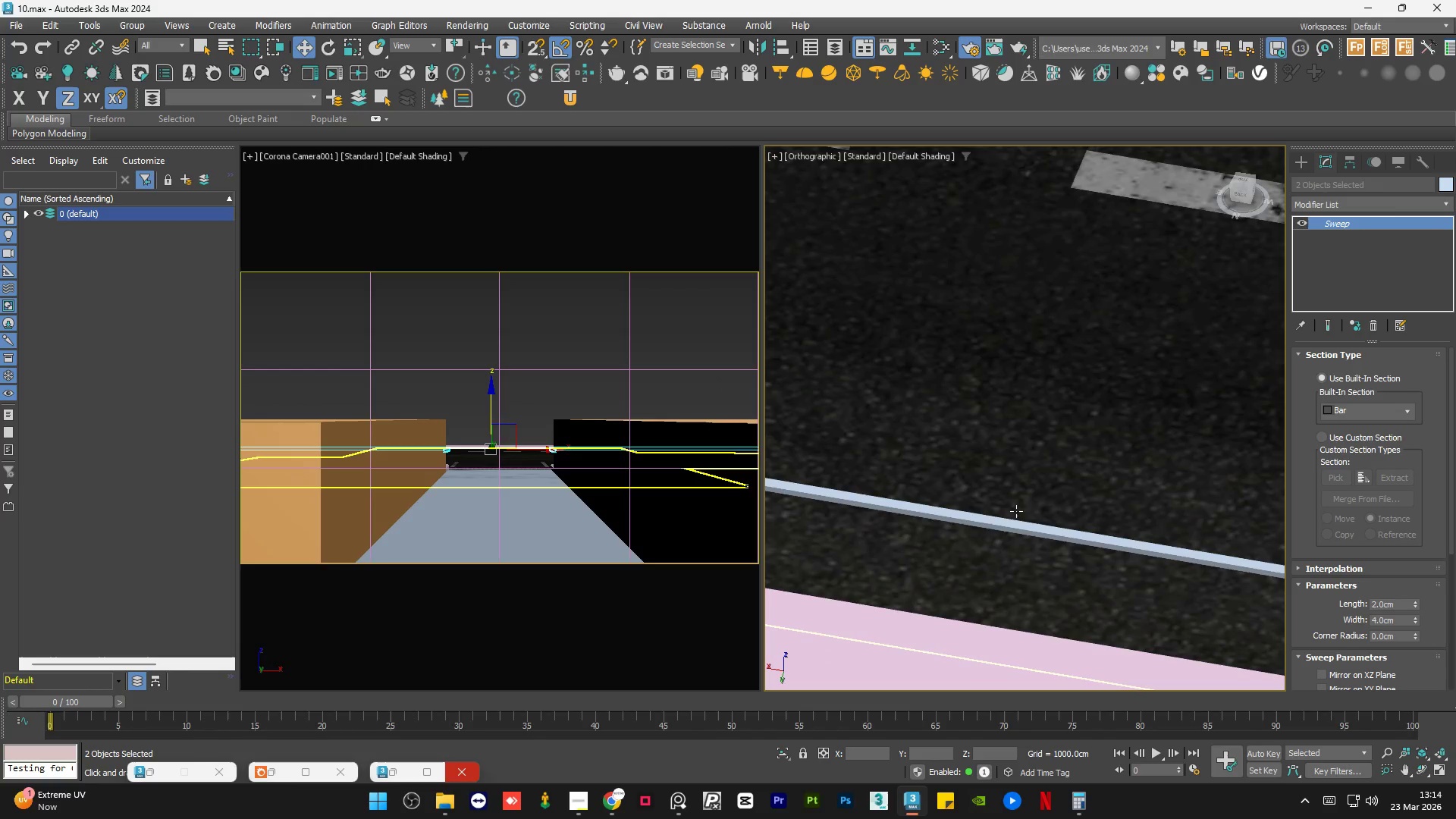 
left_click([1016, 525])
 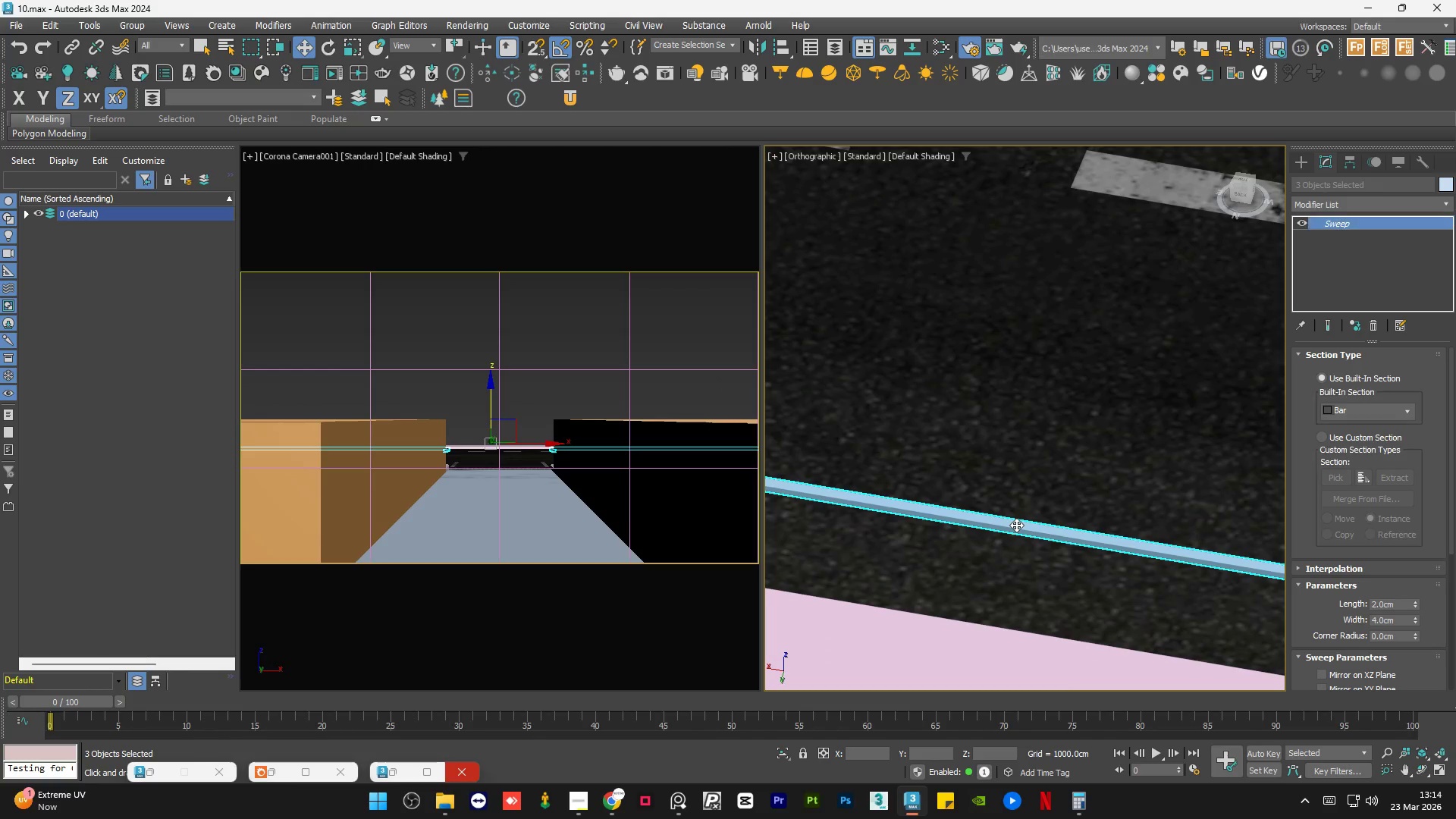 
scroll: coordinate [989, 432], scroll_direction: down, amount: 6.0
 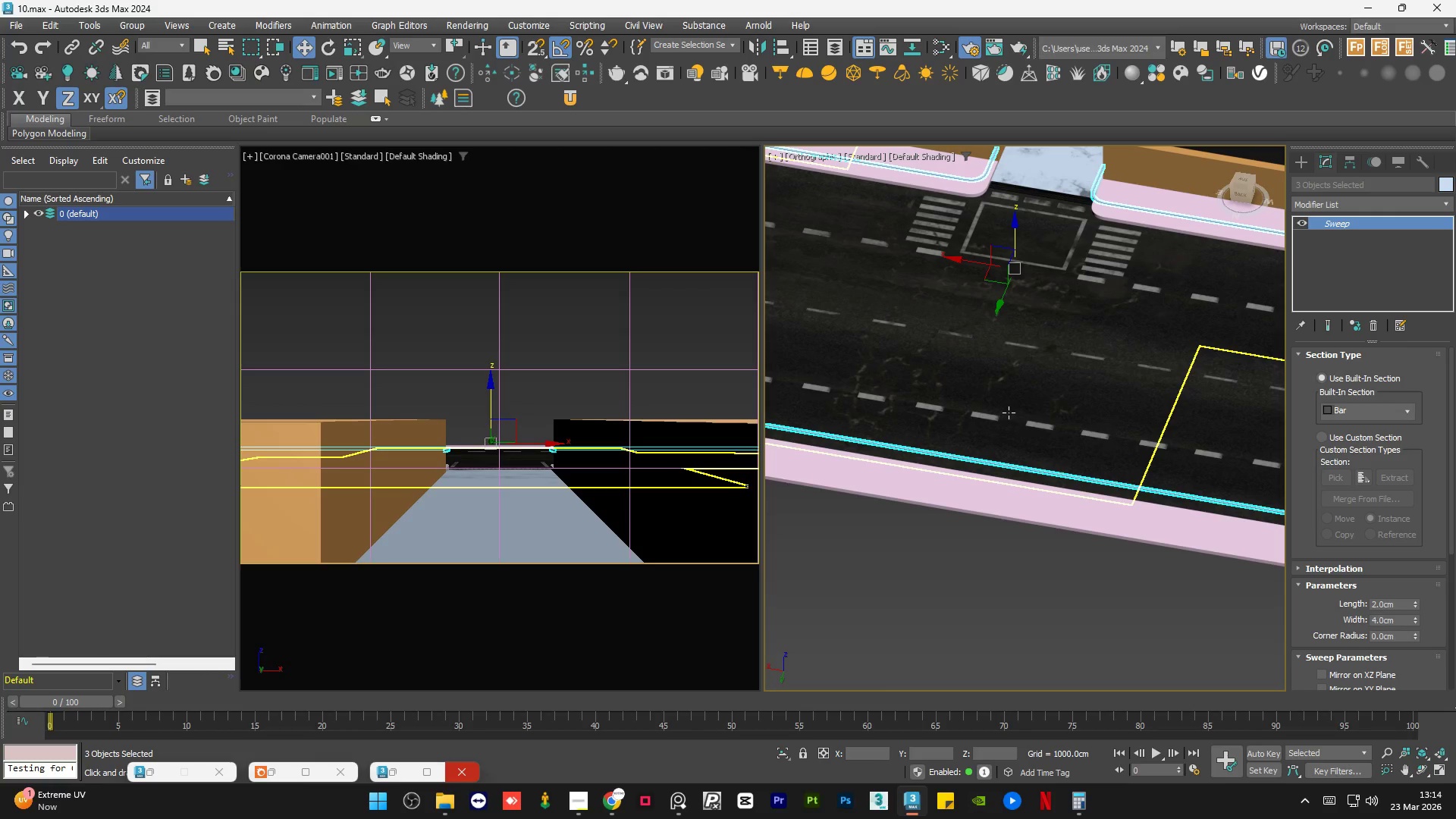 
wait(40.58)
 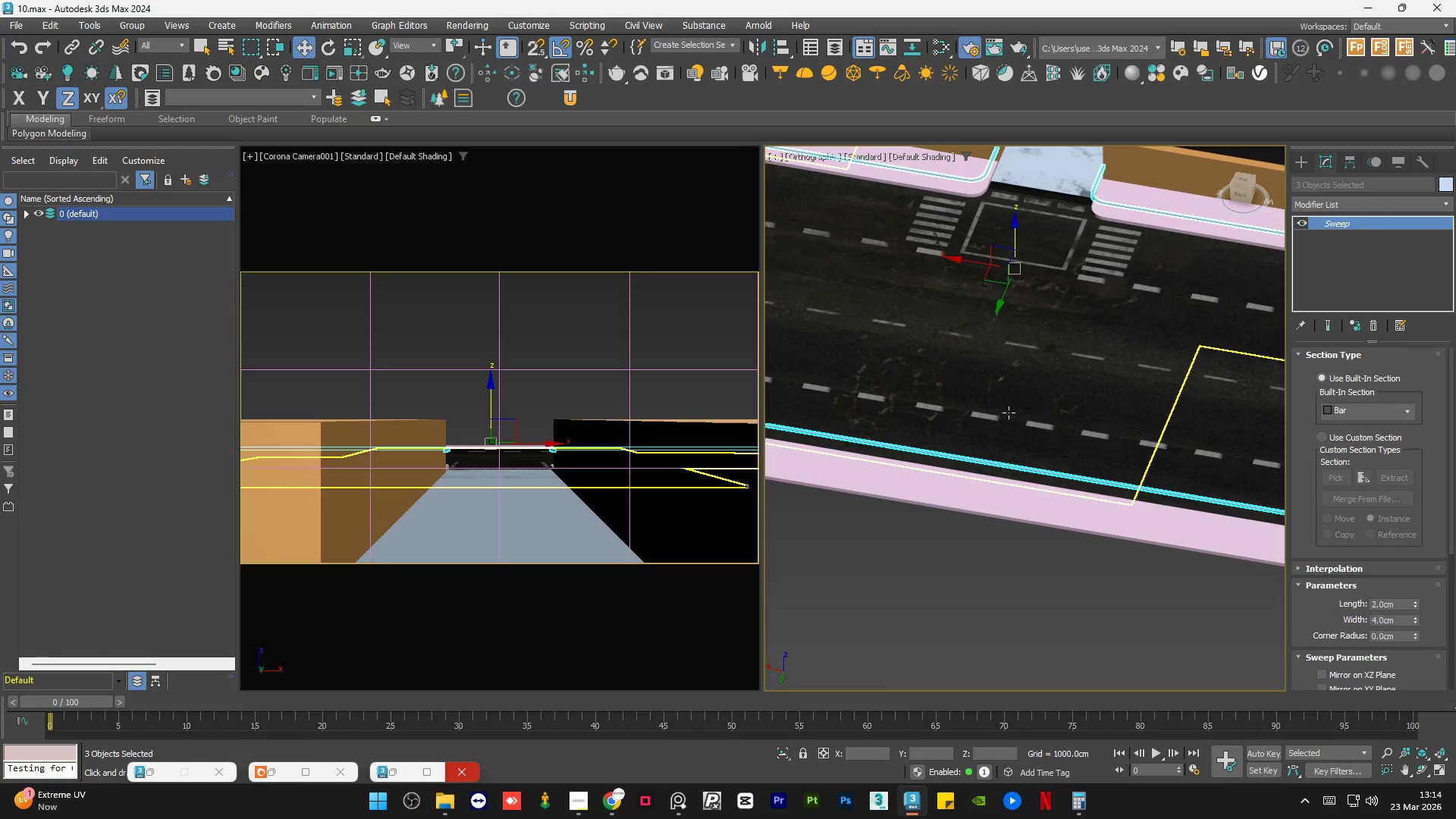 
scroll: coordinate [1134, 410], scroll_direction: down, amount: 3.0
 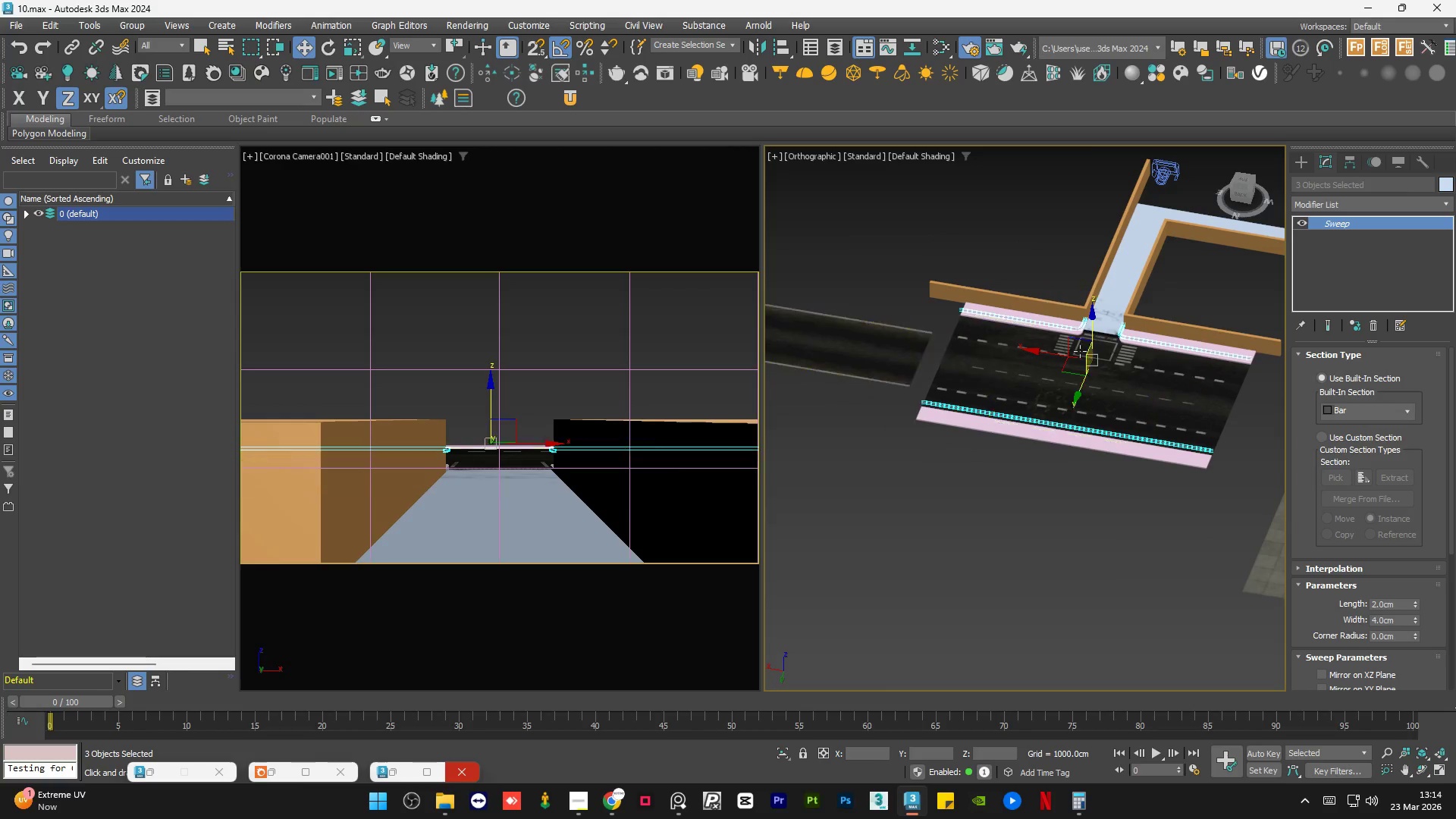 
scroll: coordinate [1088, 326], scroll_direction: up, amount: 7.0
 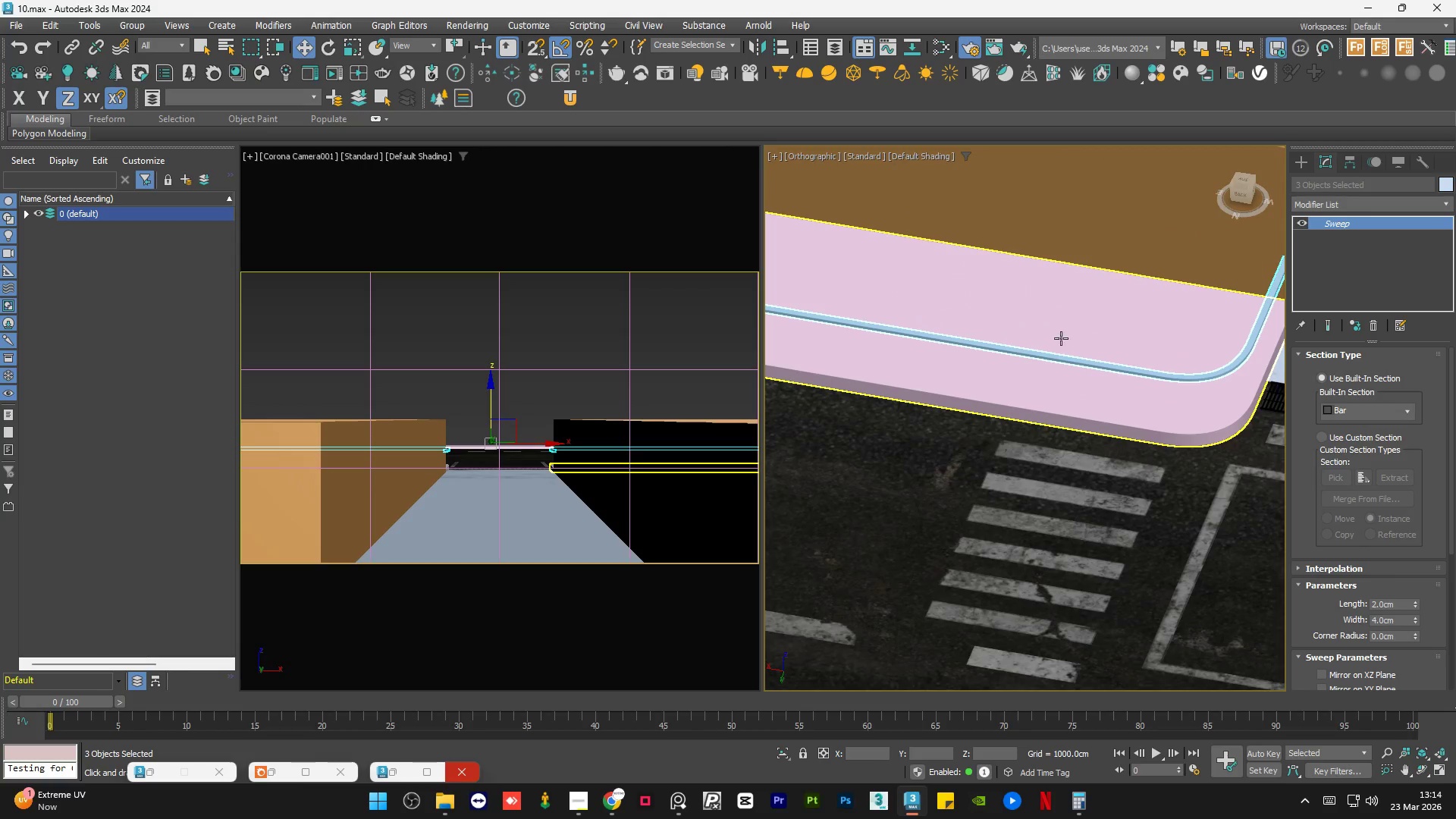 
scroll: coordinate [1024, 346], scroll_direction: down, amount: 5.0
 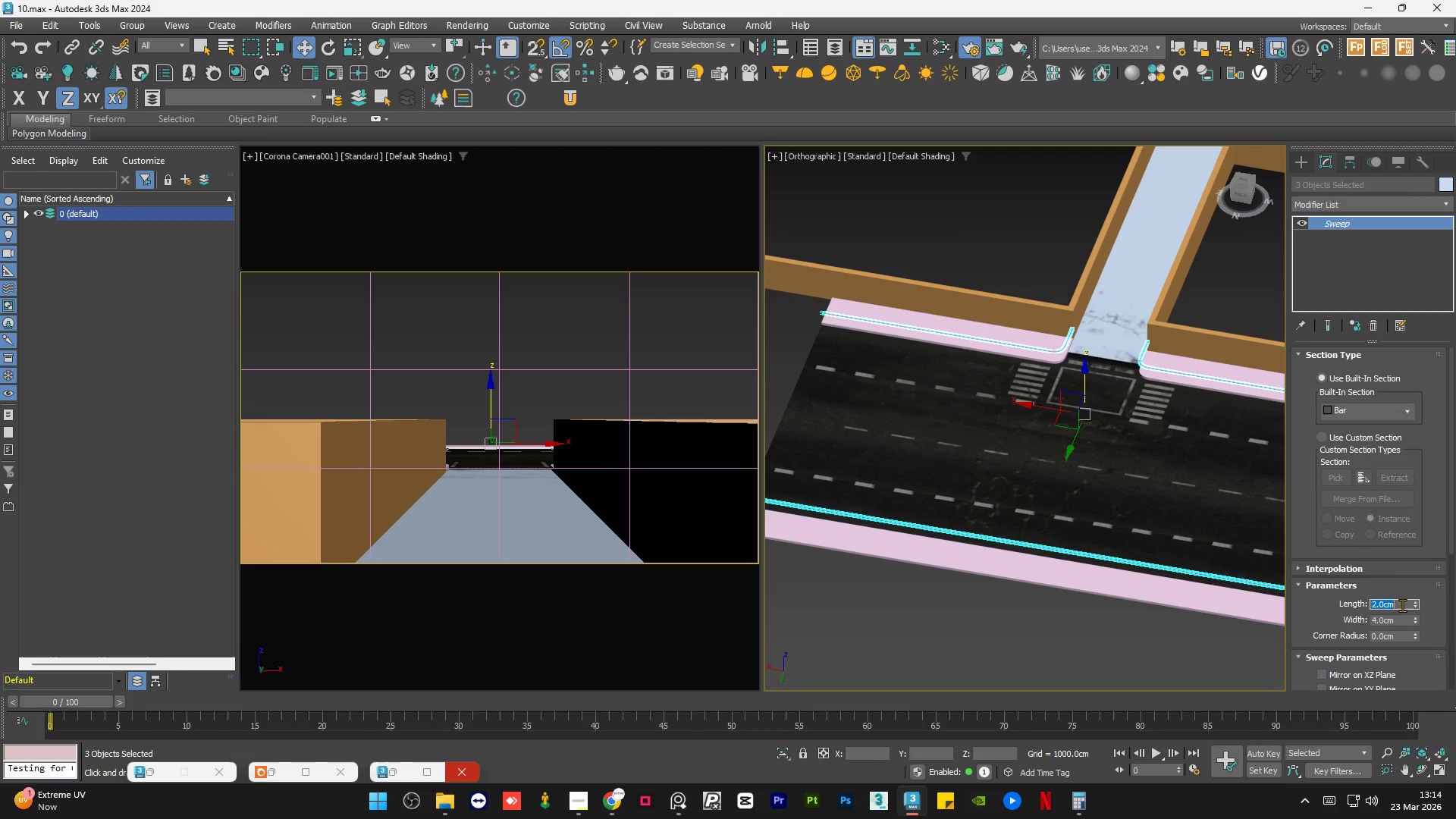 
key(Numpad1)
 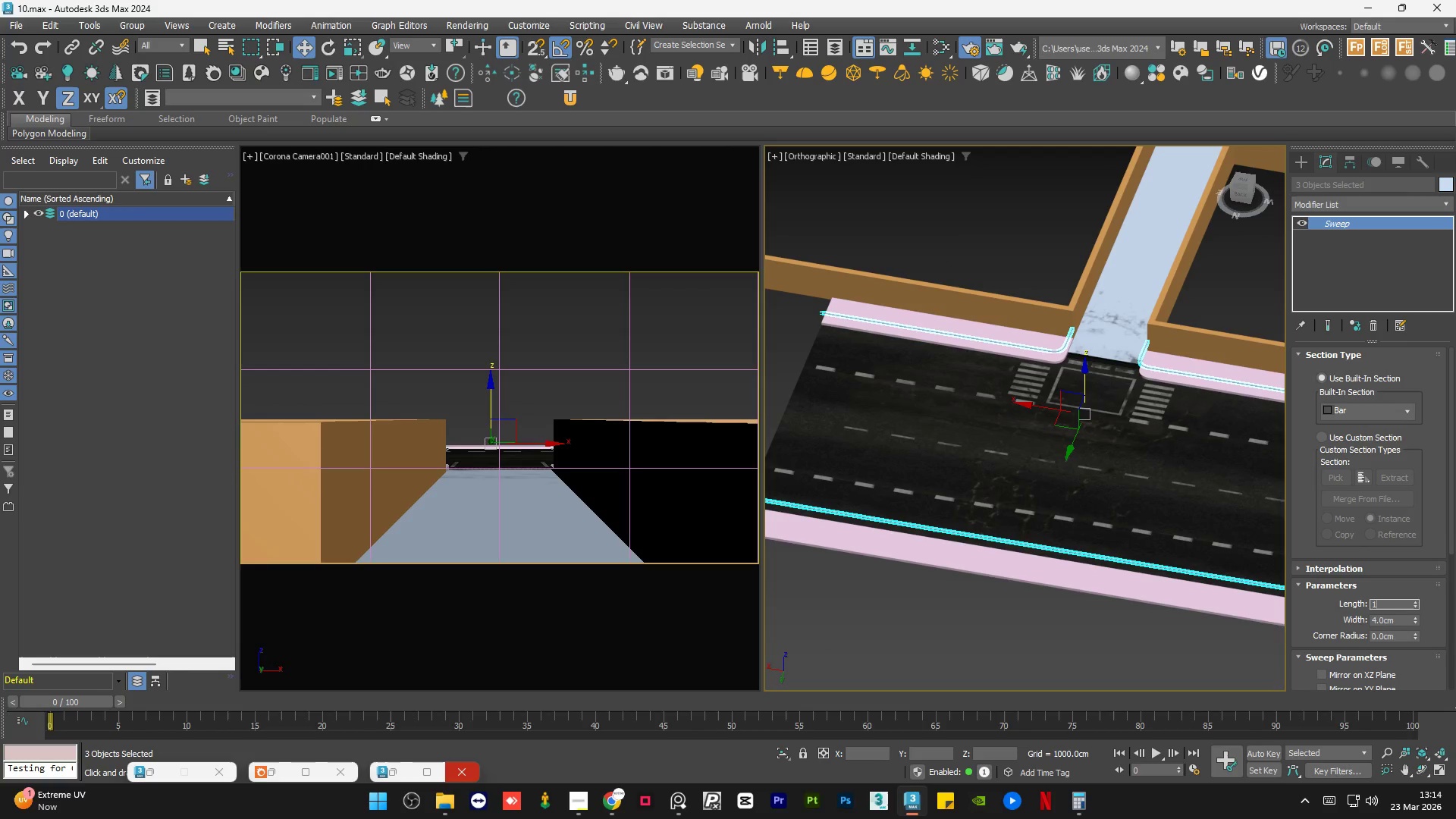 
key(Numpad0)
 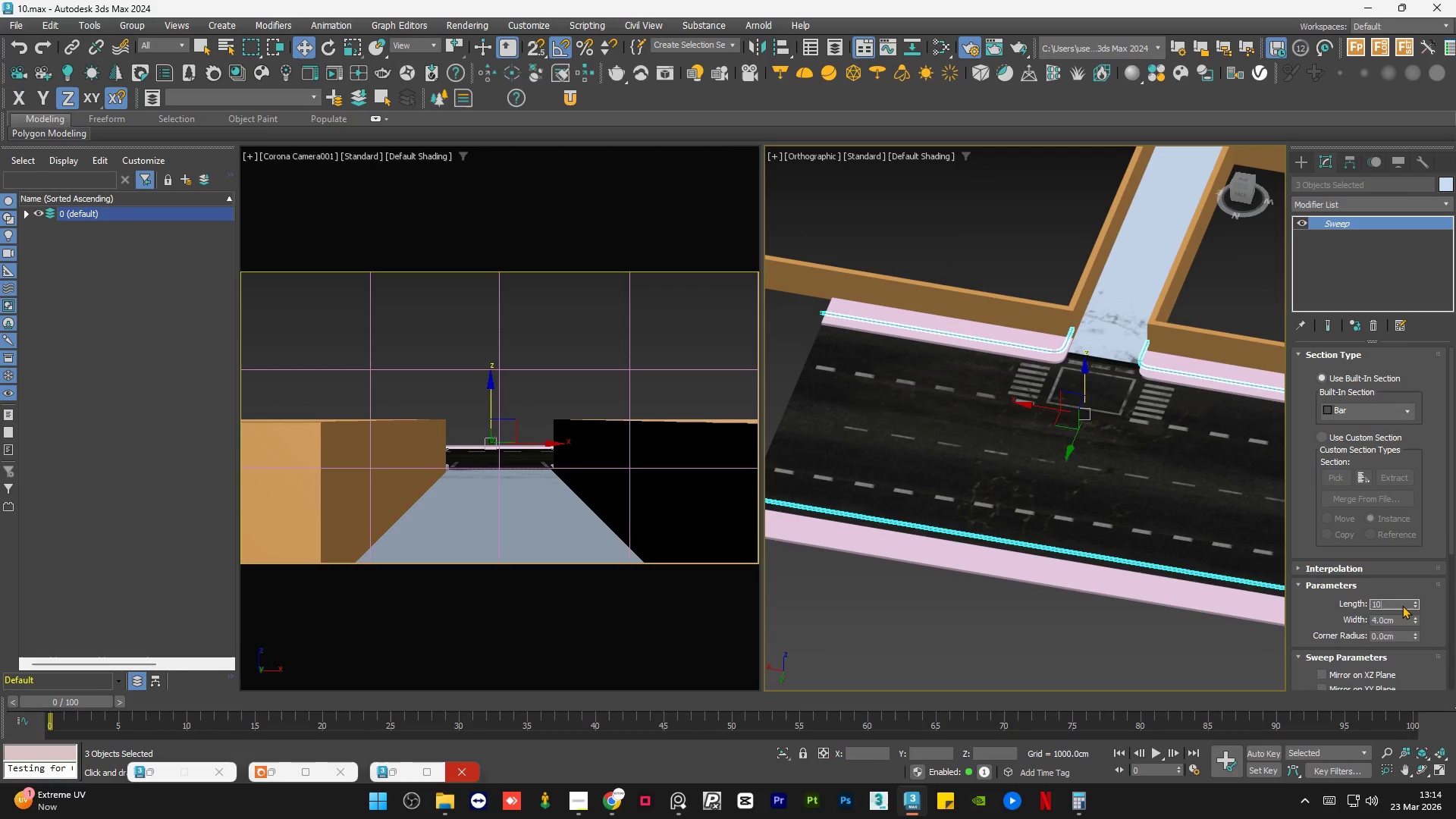 
key(NumpadEnter)
 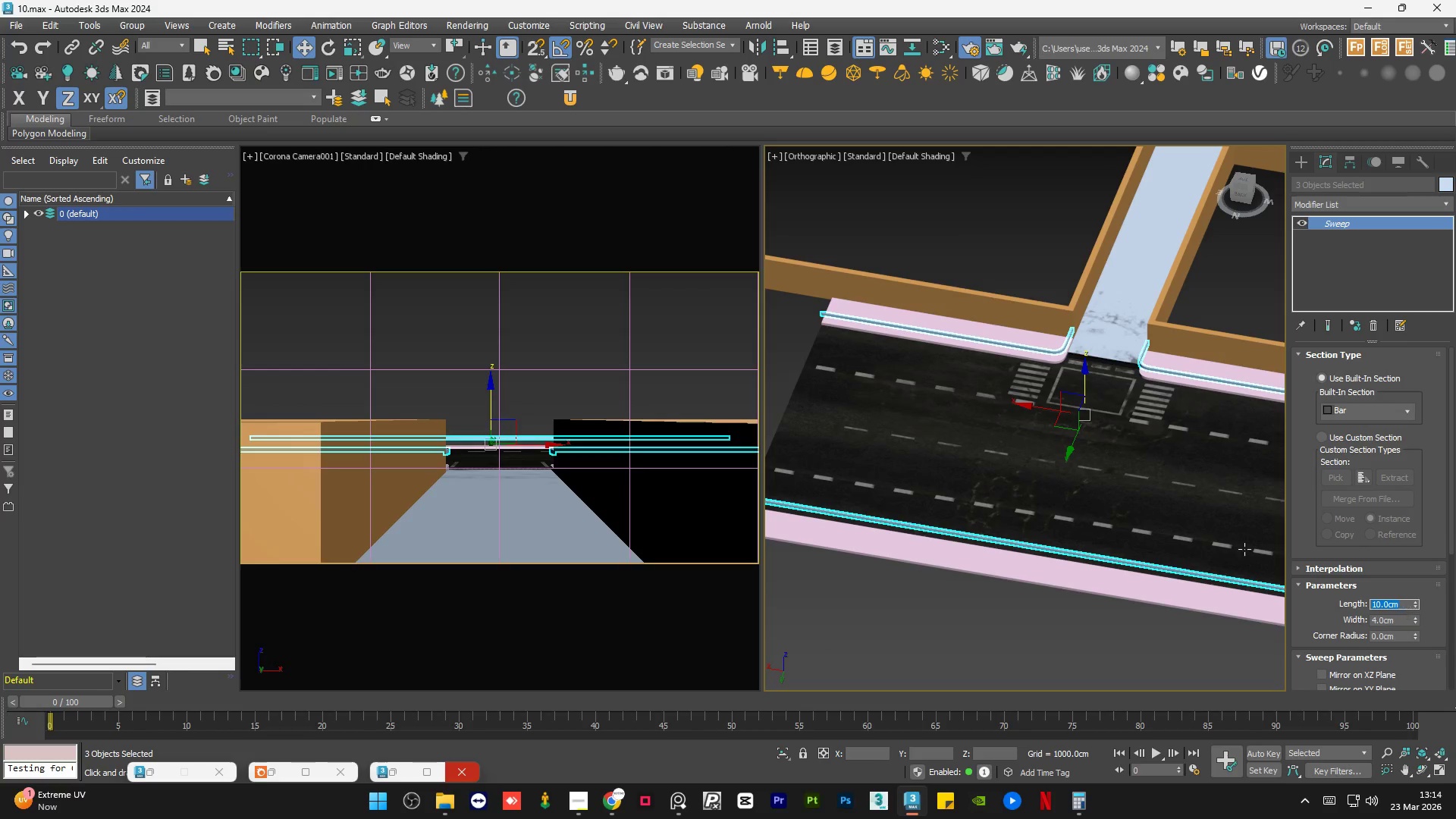 
scroll: coordinate [1040, 319], scroll_direction: up, amount: 8.0
 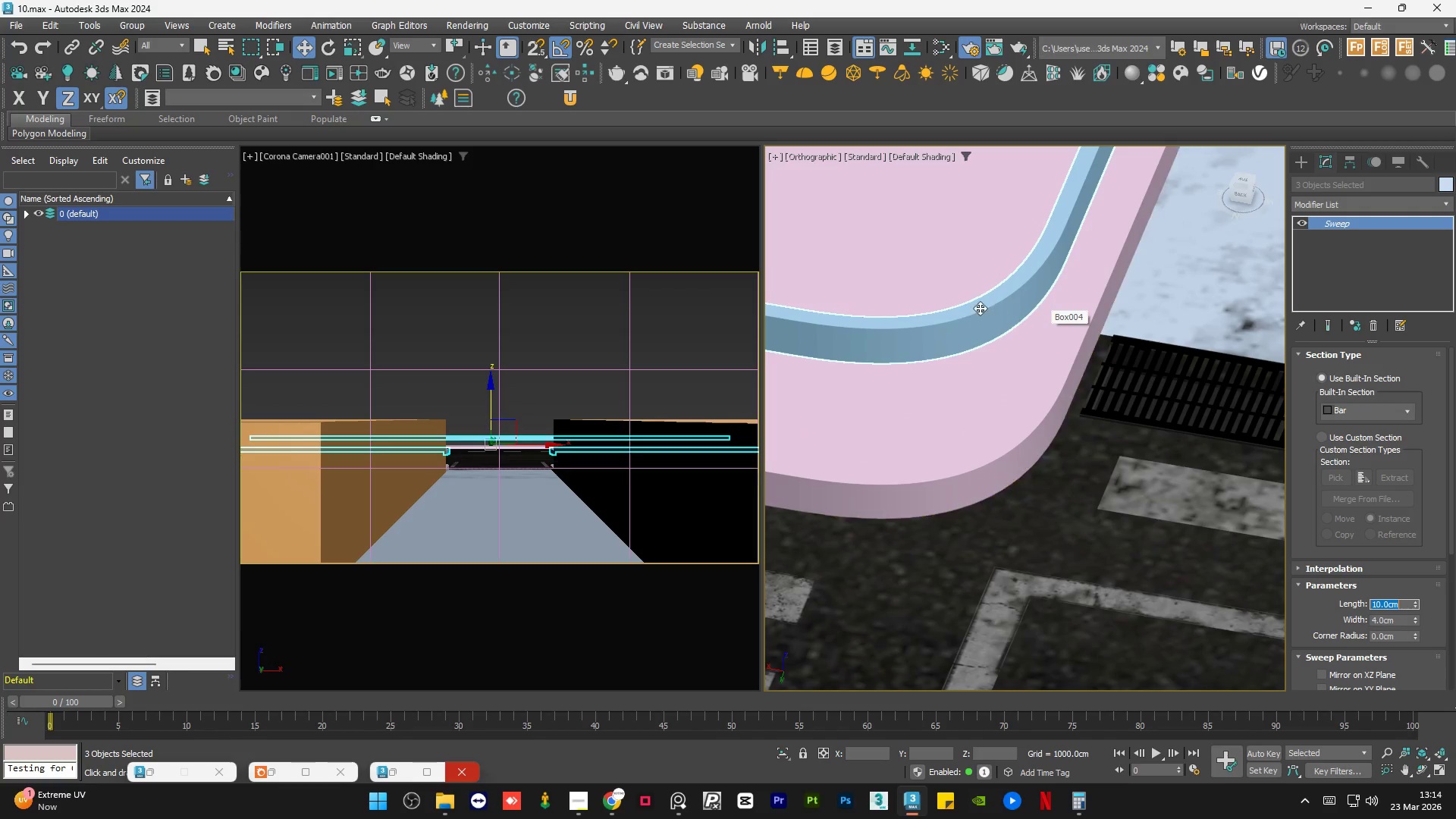 
scroll: coordinate [1021, 372], scroll_direction: down, amount: 9.0
 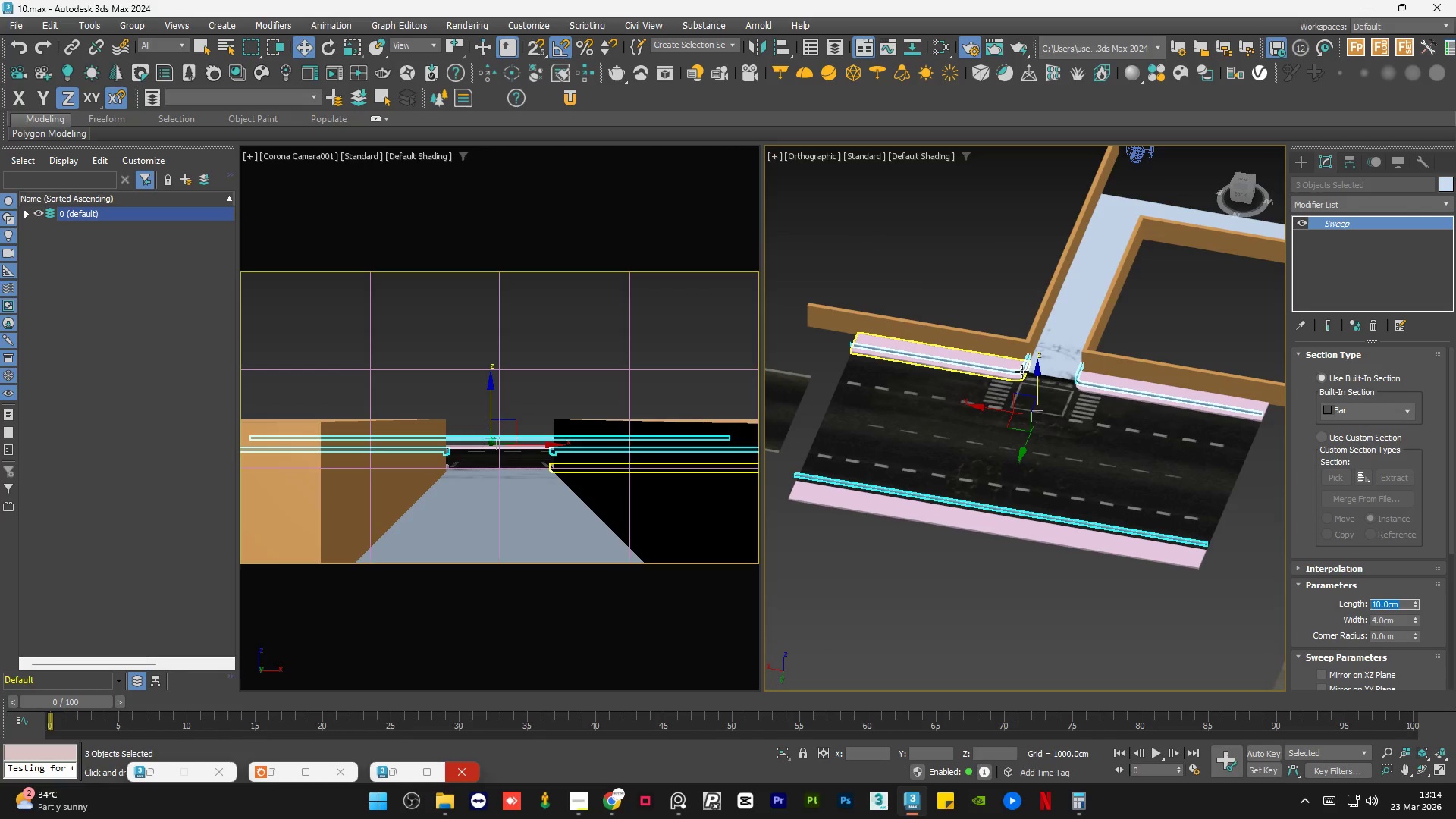 
scroll: coordinate [996, 361], scroll_direction: up, amount: 4.0
 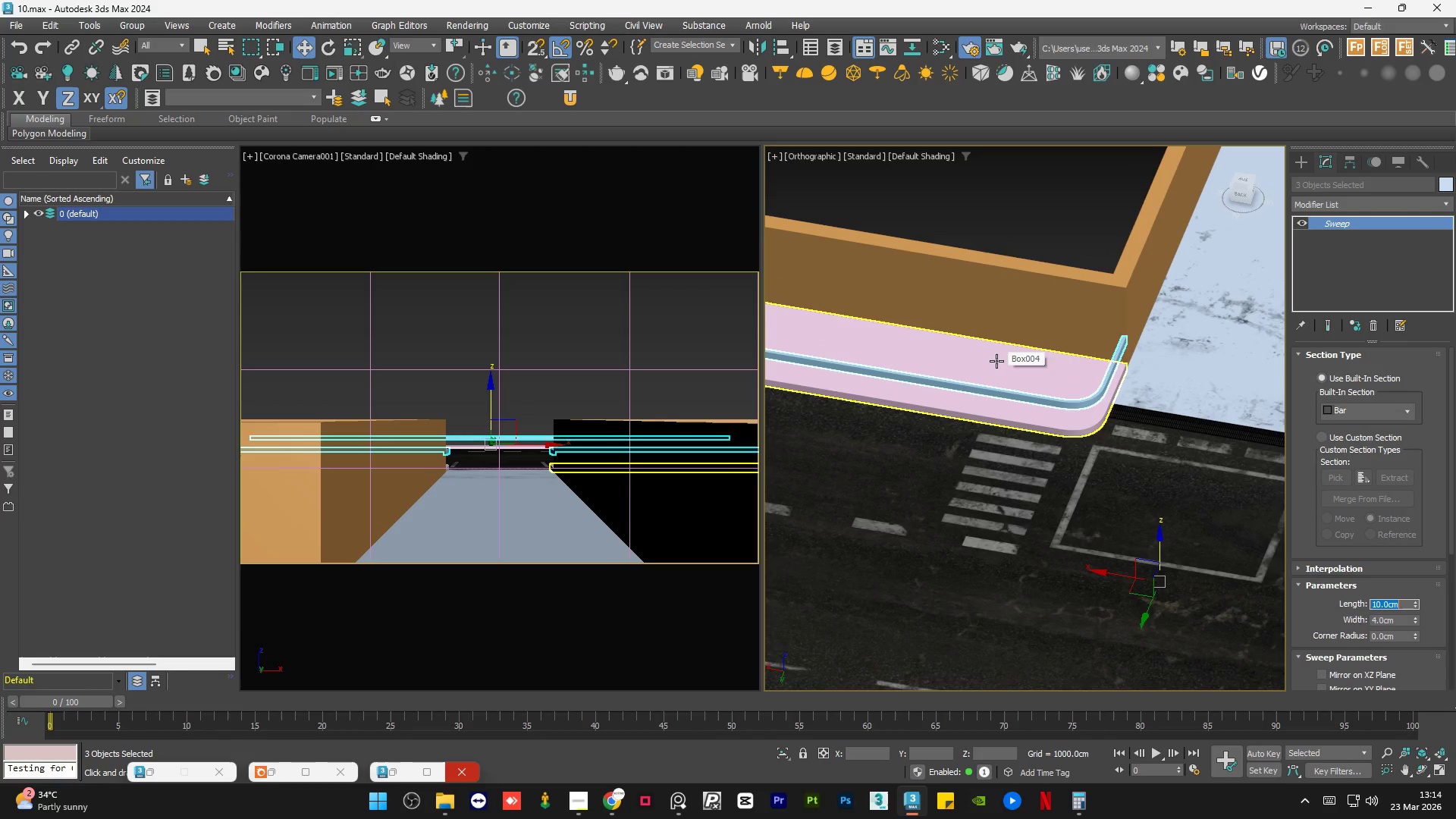 
hold_key(key=ControlLeft, duration=0.36)
left_click([996, 361])
 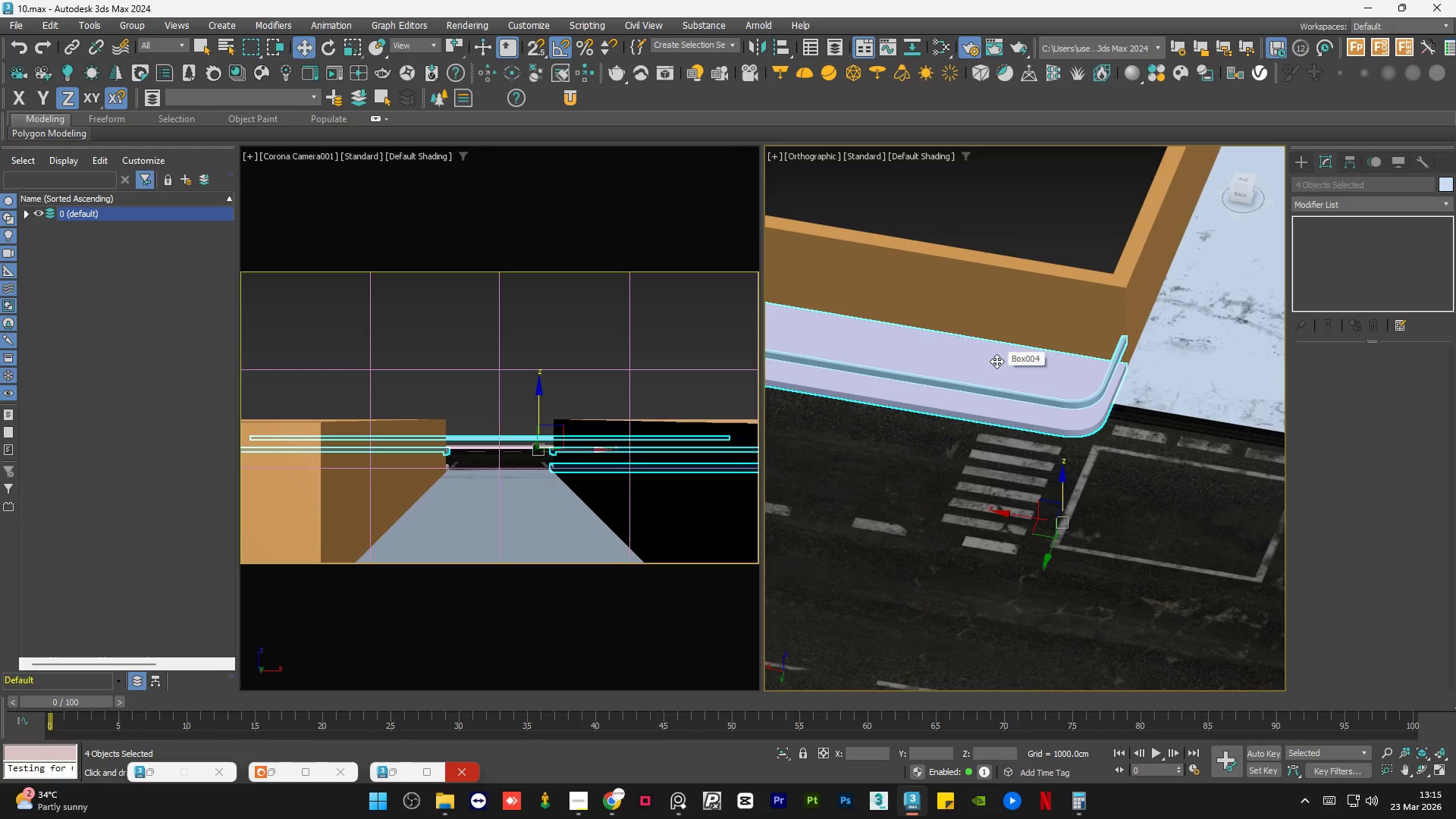 
hold_key(key=ControlLeft, duration=0.42)
left_click([1157, 388])
 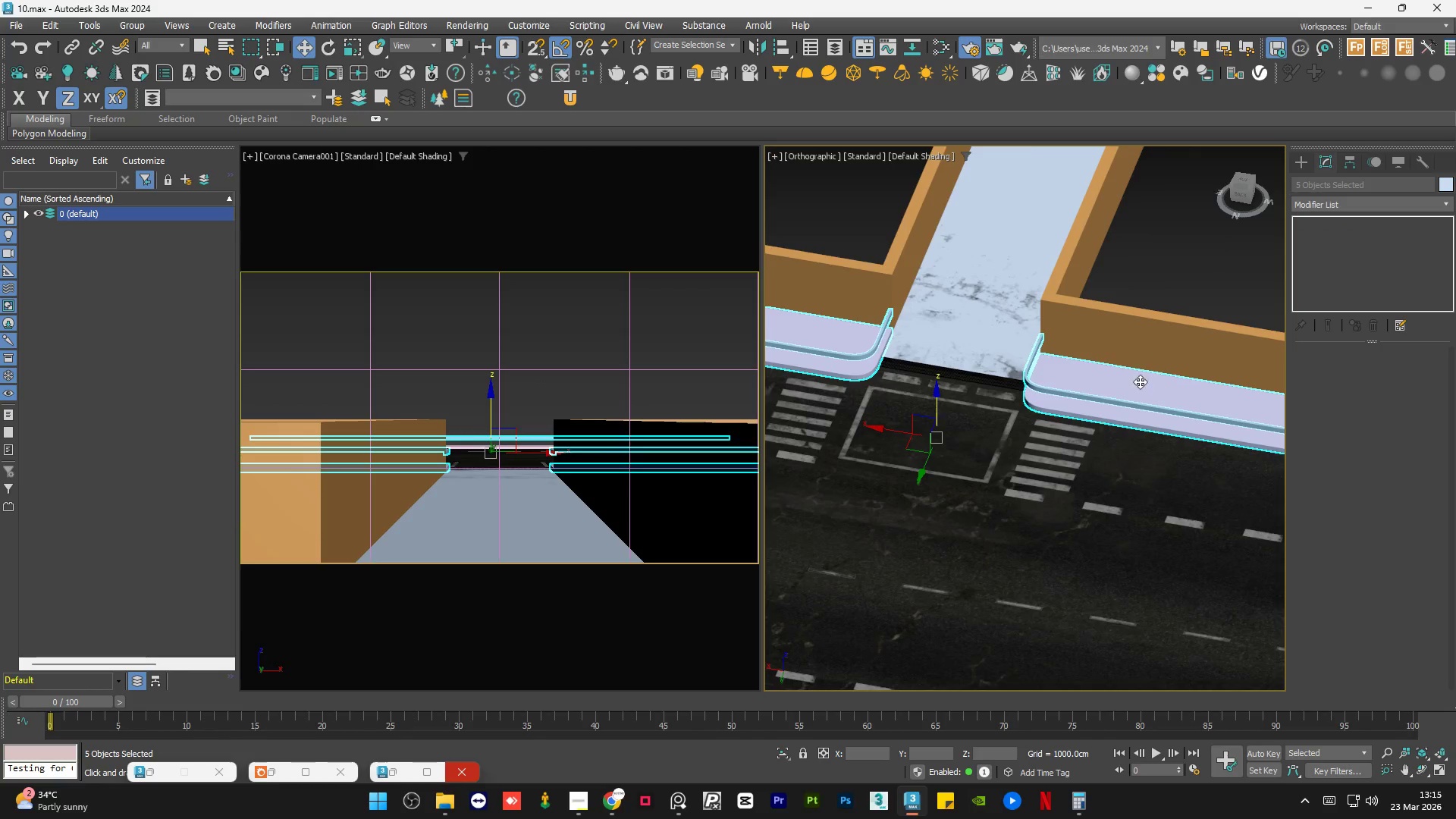 
scroll: coordinate [1188, 395], scroll_direction: down, amount: 1.0
 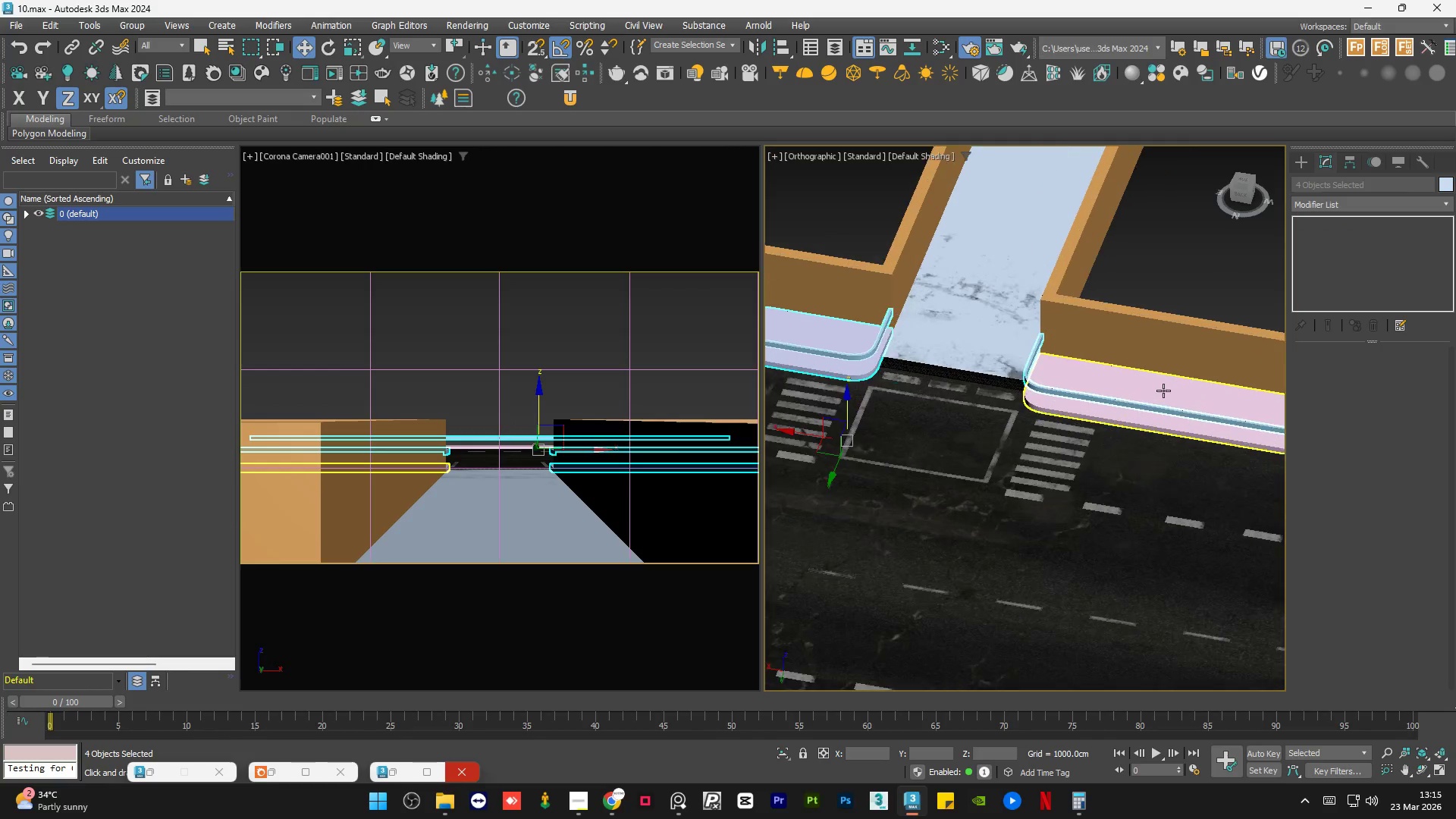 
hold_key(key=ControlLeft, duration=0.75)
 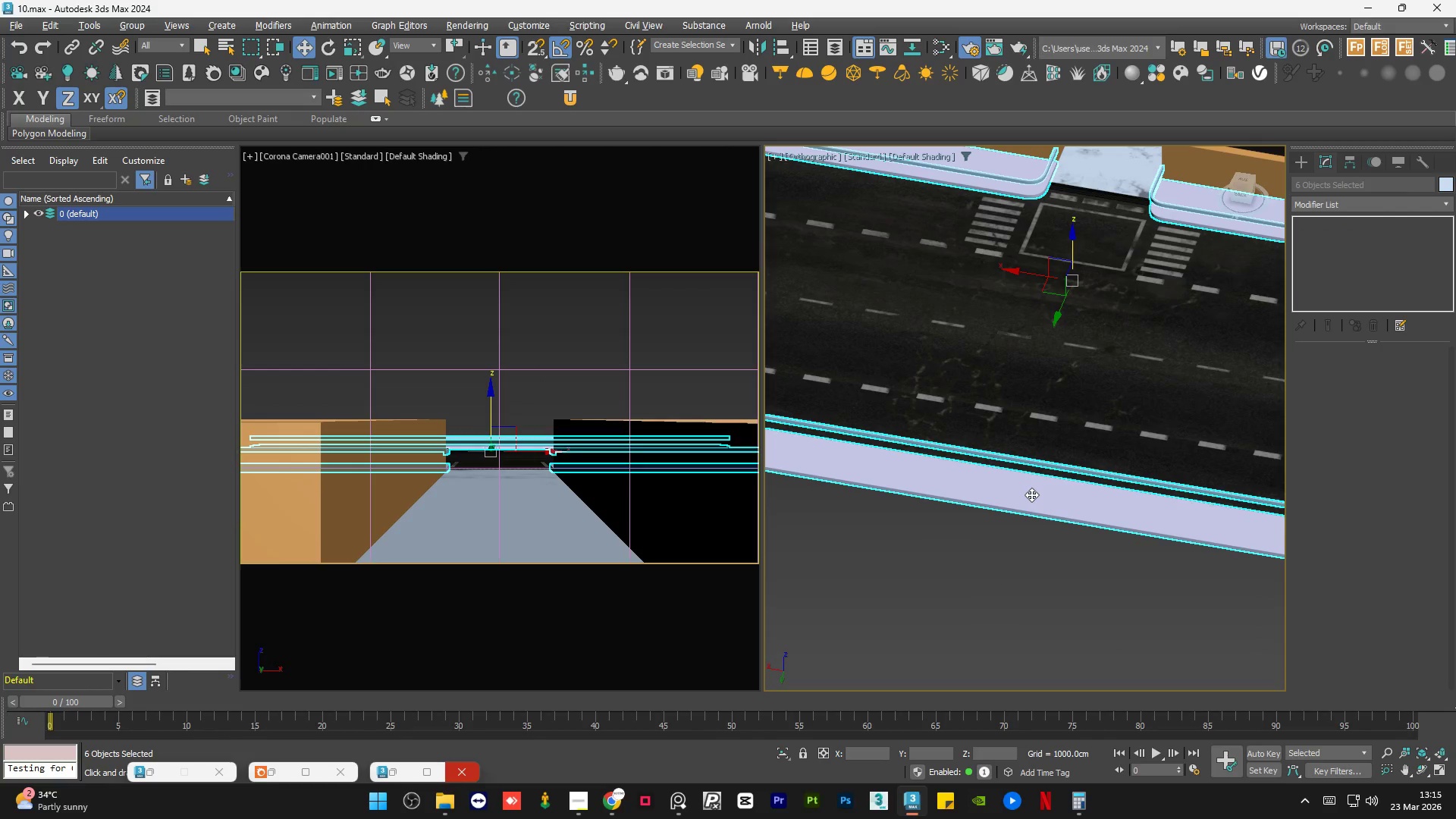 
scroll: coordinate [993, 574], scroll_direction: down, amount: 1.0
 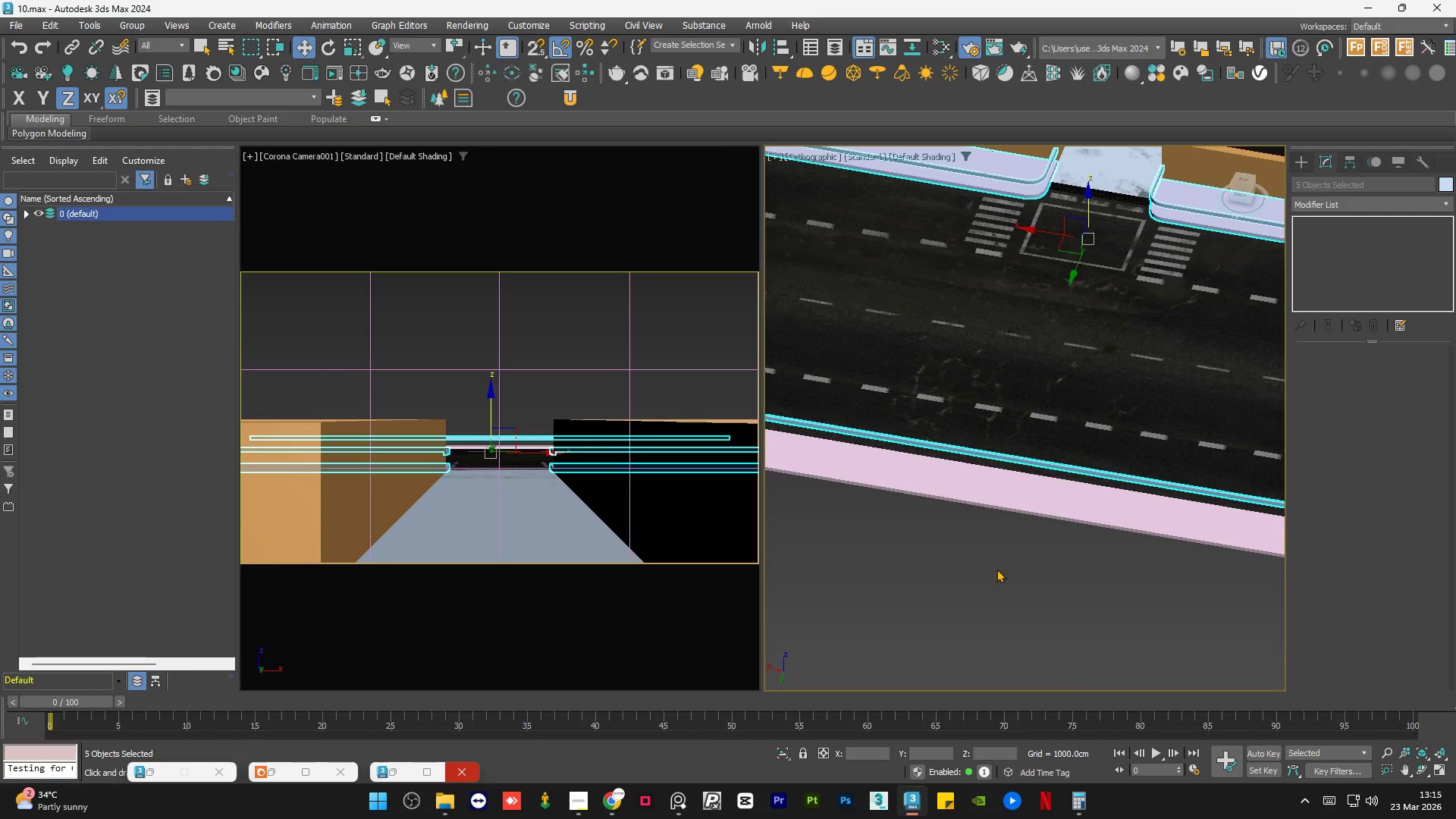 
left_click([1031, 494])
 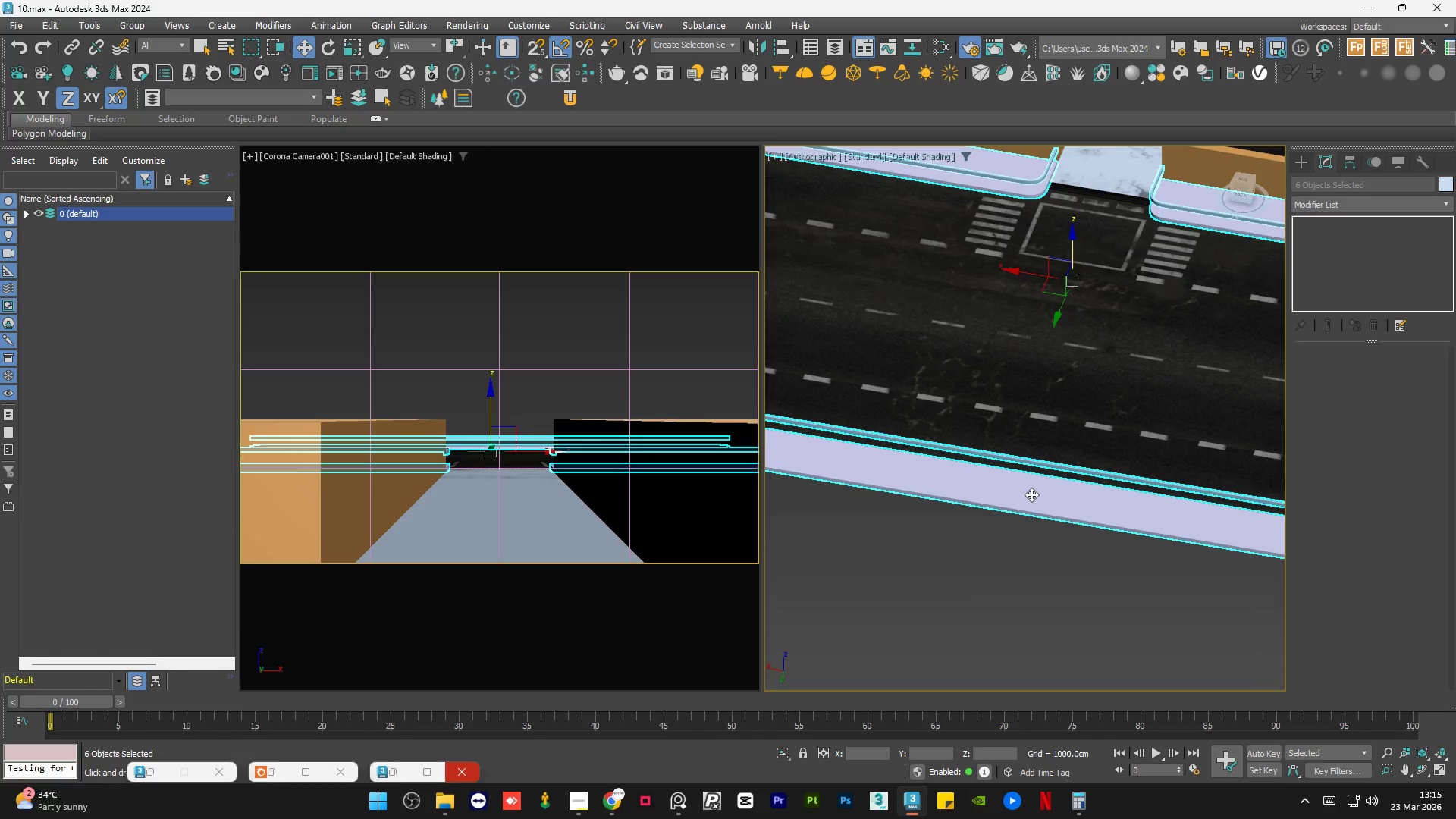 
key(Alt+Q)
 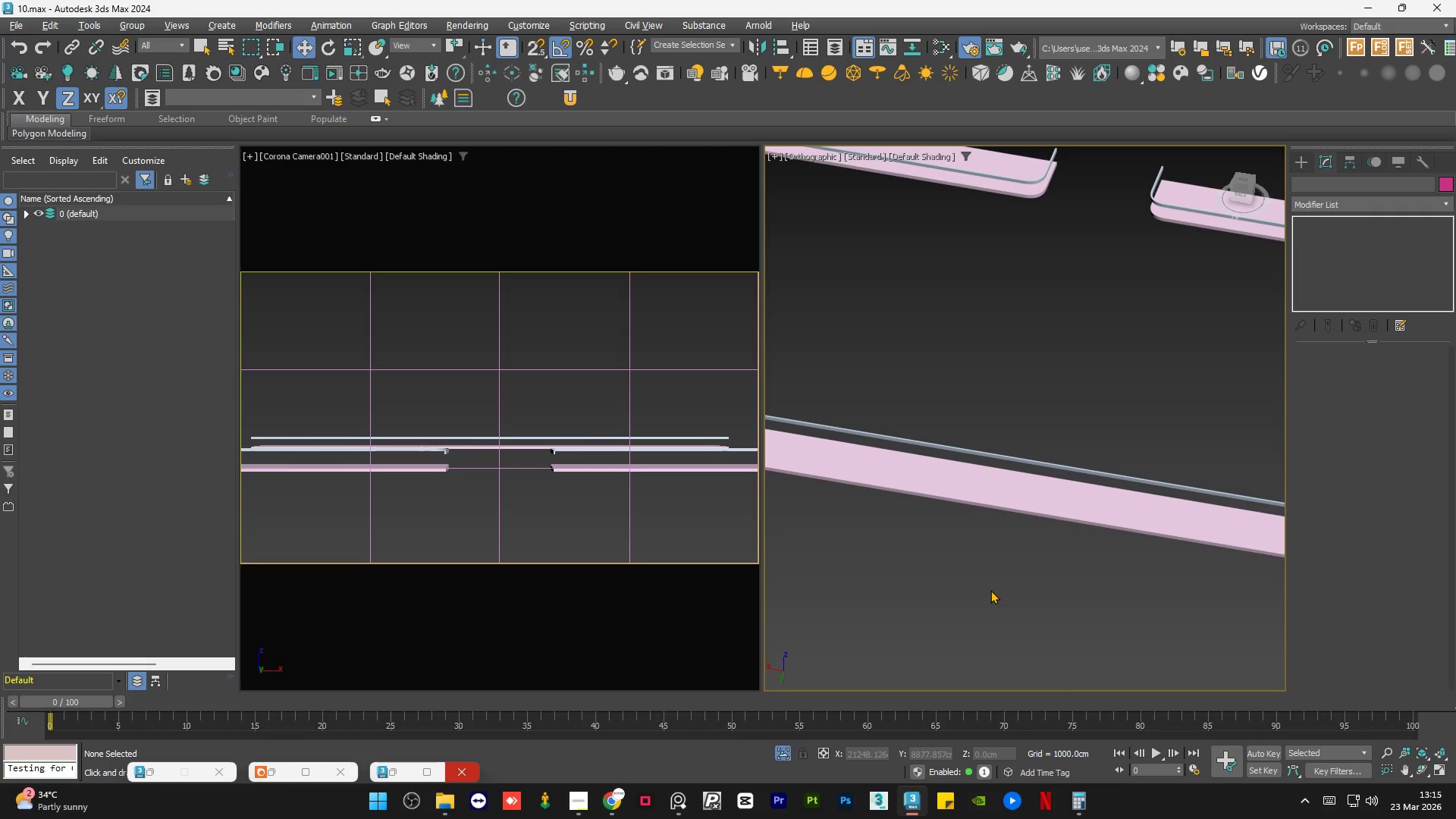 
wait(55.61)
 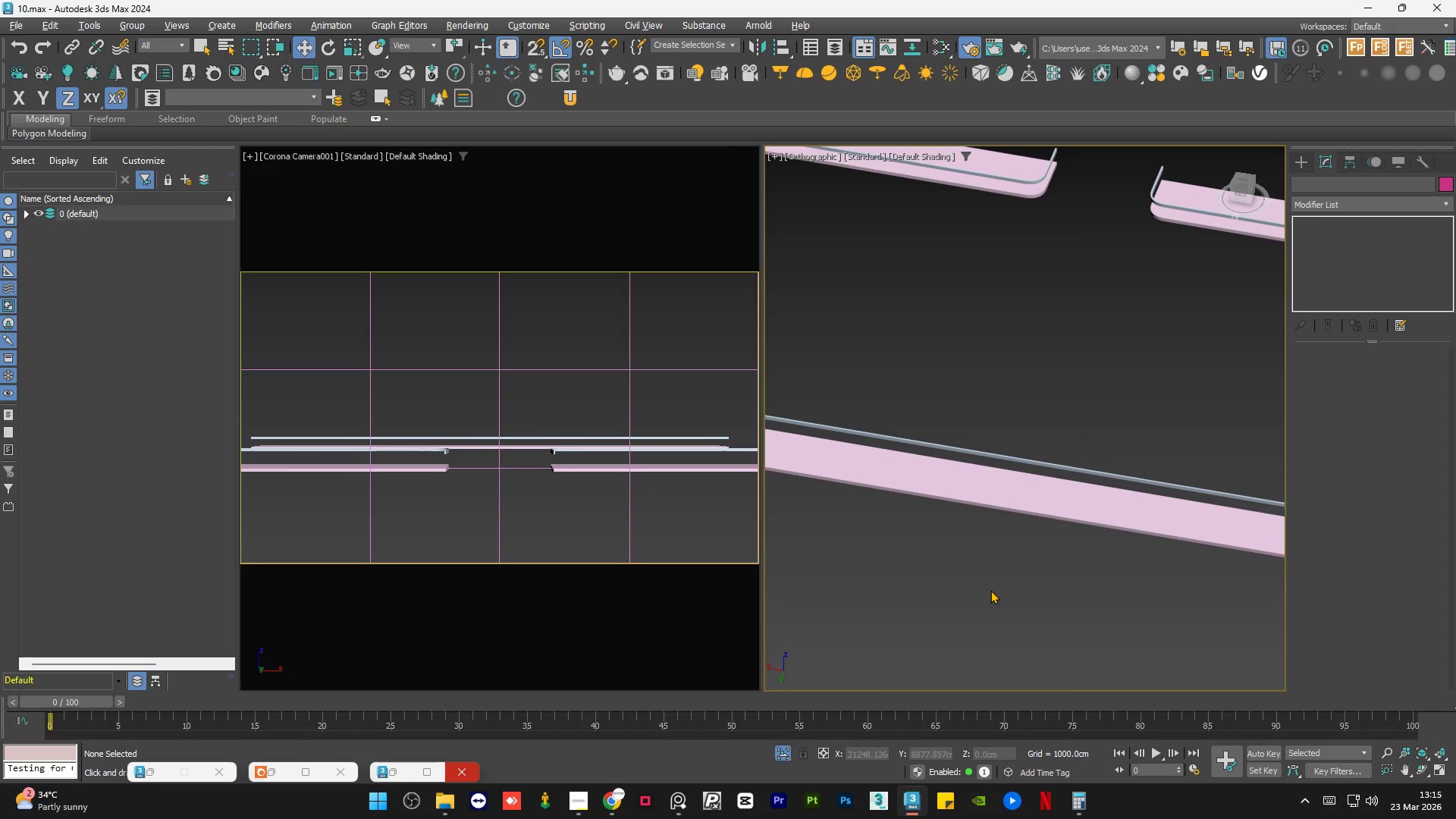 
scroll: coordinate [988, 563], scroll_direction: down, amount: 3.0
 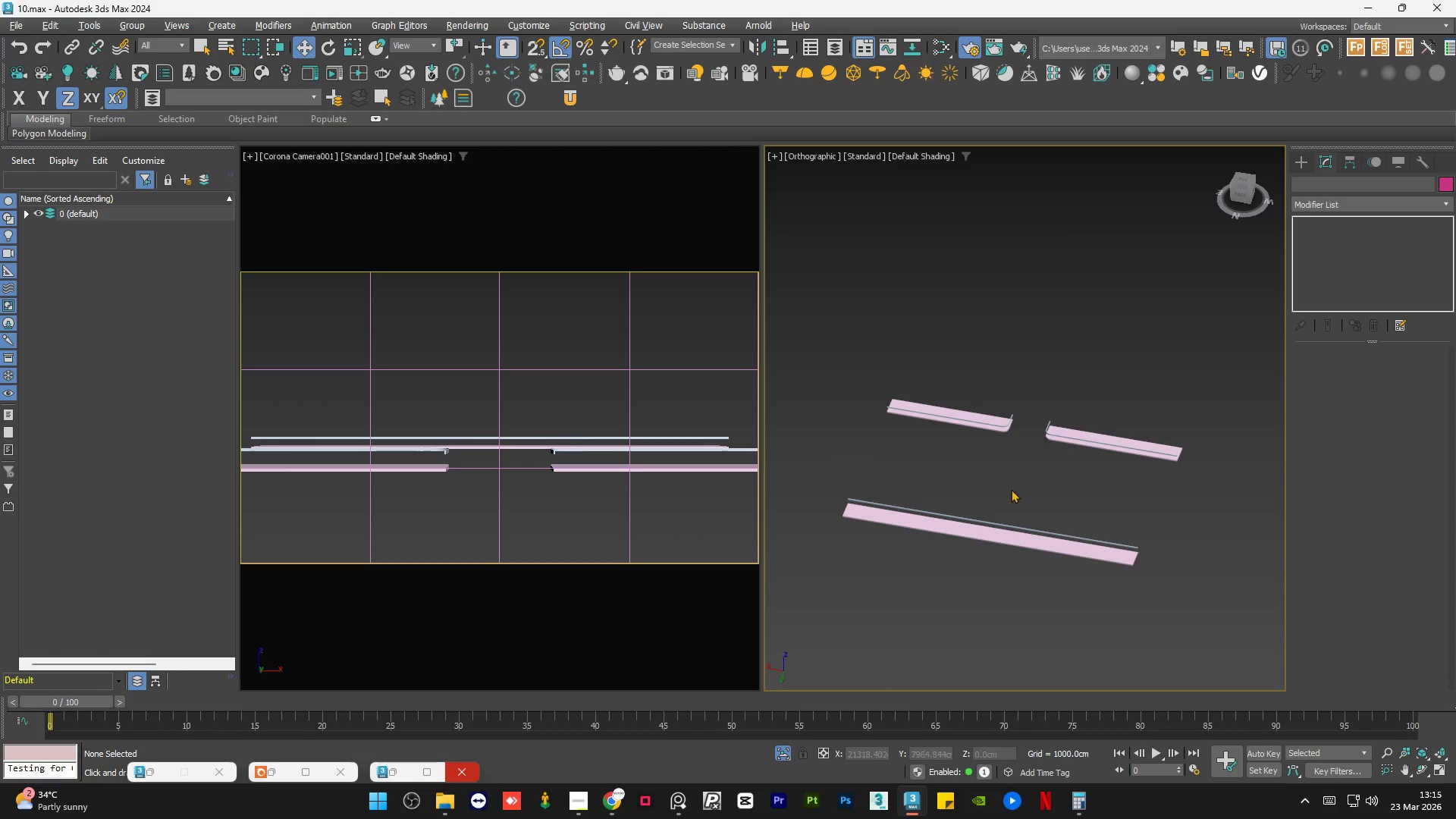 
scroll: coordinate [1026, 411], scroll_direction: none, amount: 0.0
 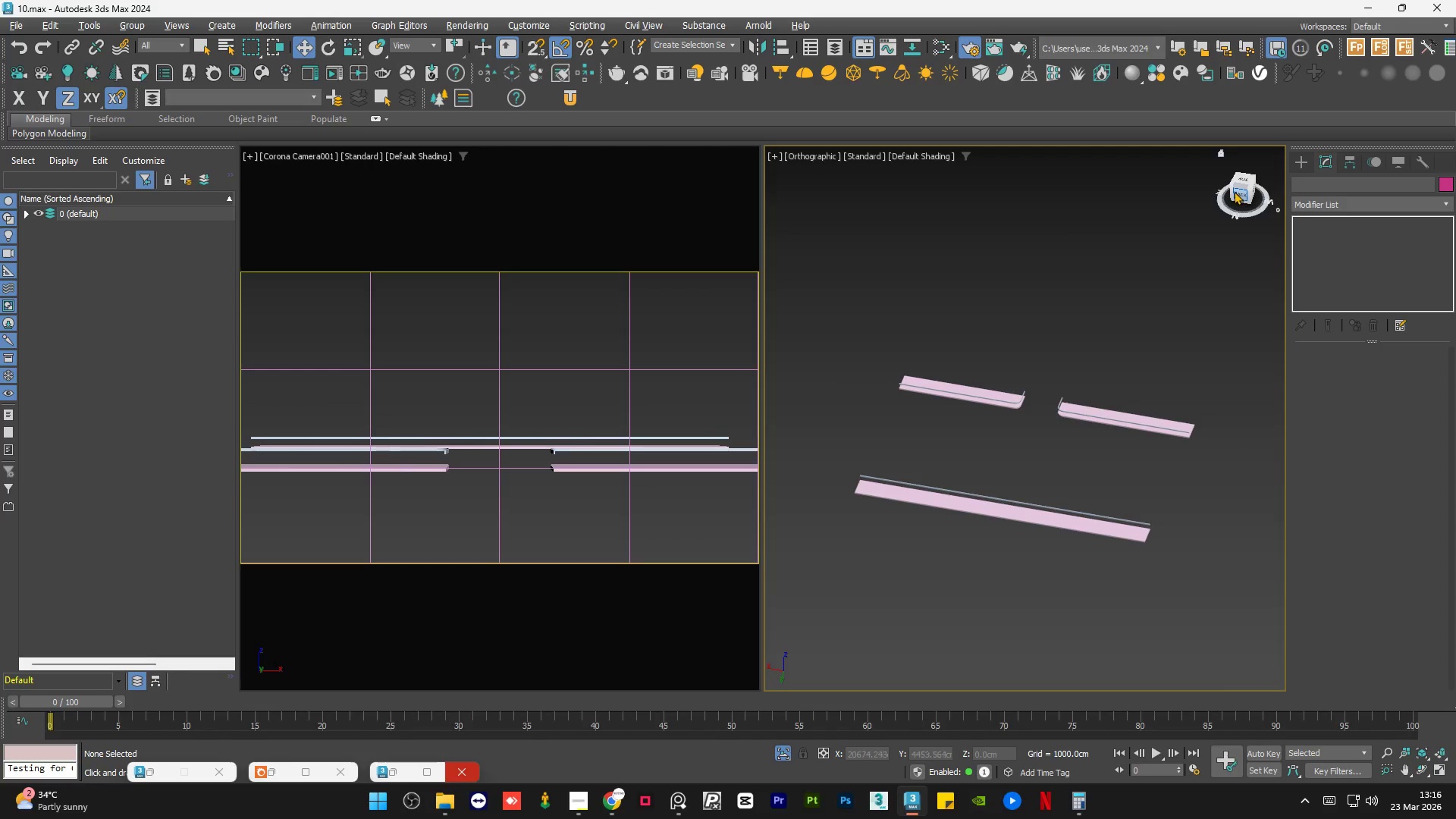 
left_click([1234, 191])
 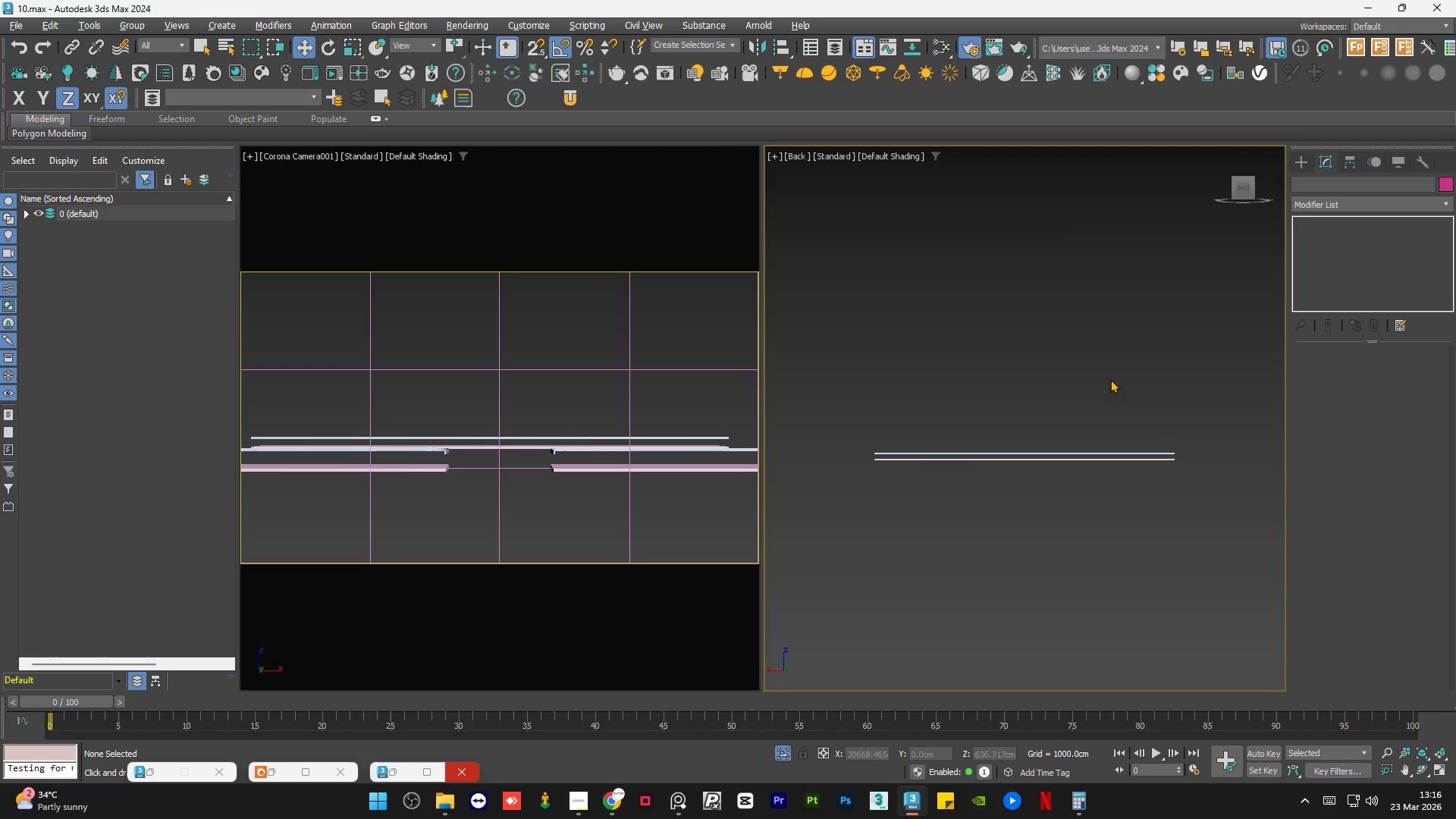 
scroll: coordinate [1034, 446], scroll_direction: up, amount: 3.0
 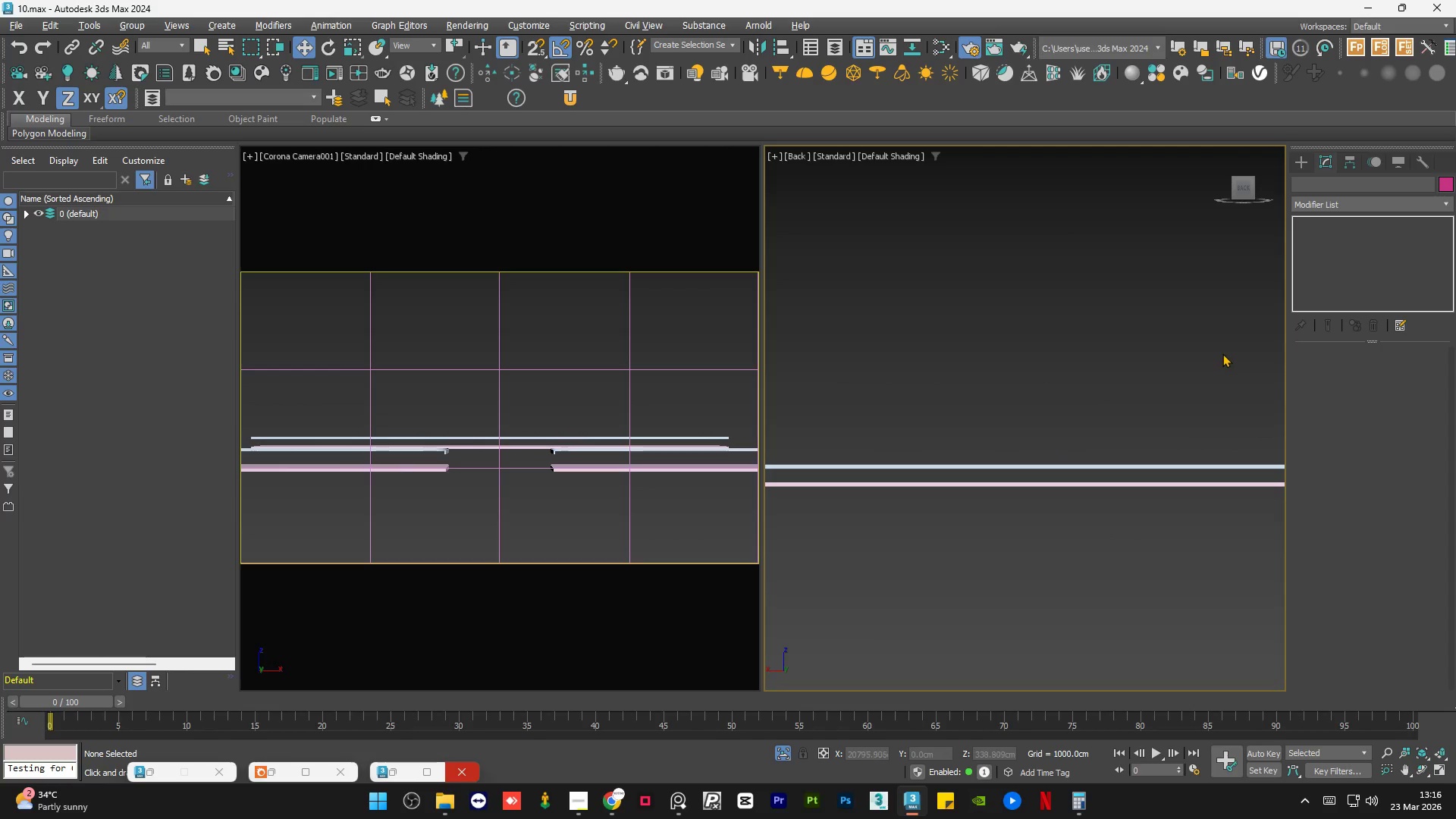 
left_click_drag(start_coordinate=[1226, 350], to_coordinate=[803, 473])
 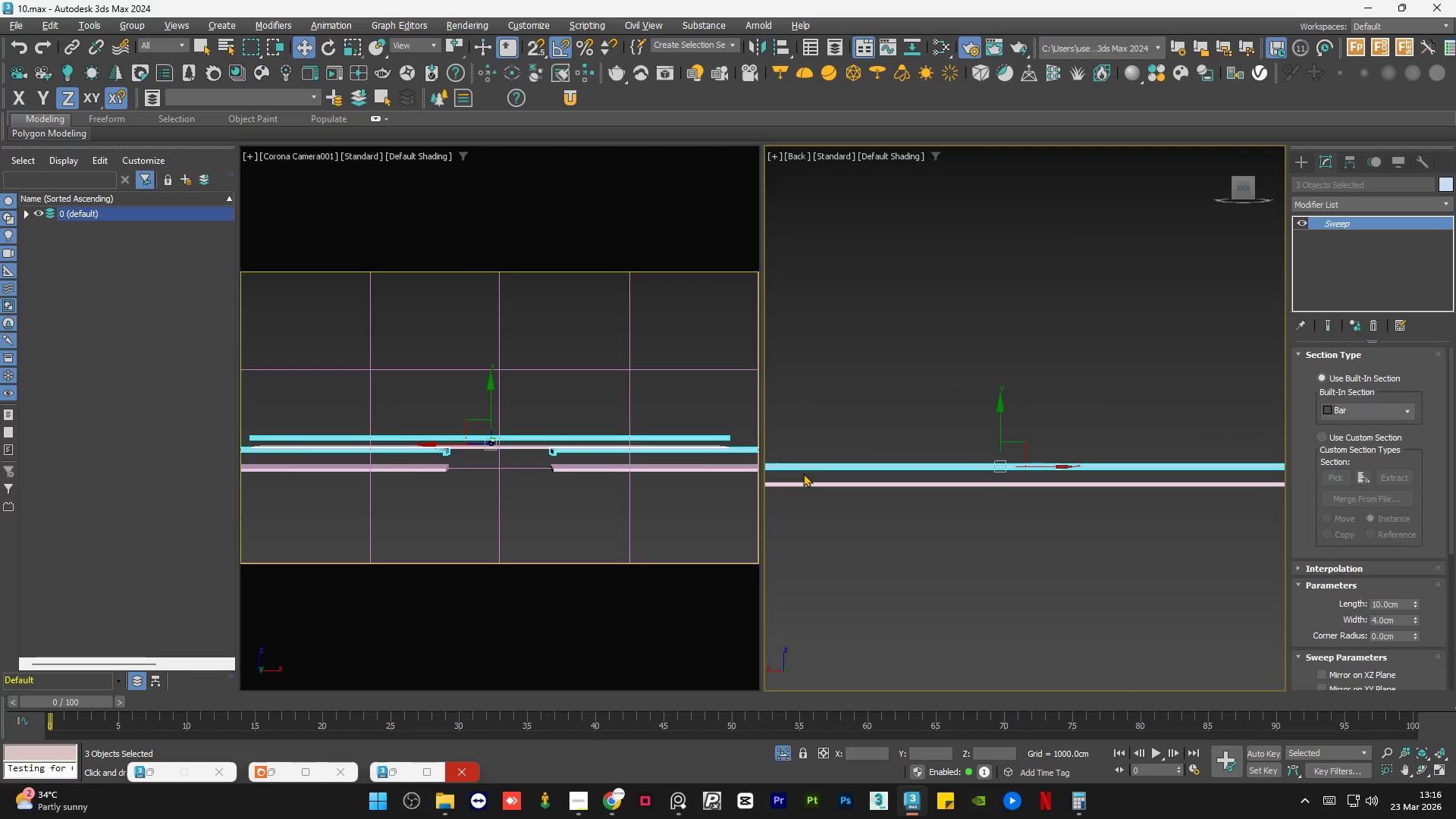 
scroll: coordinate [934, 512], scroll_direction: down, amount: 2.0
 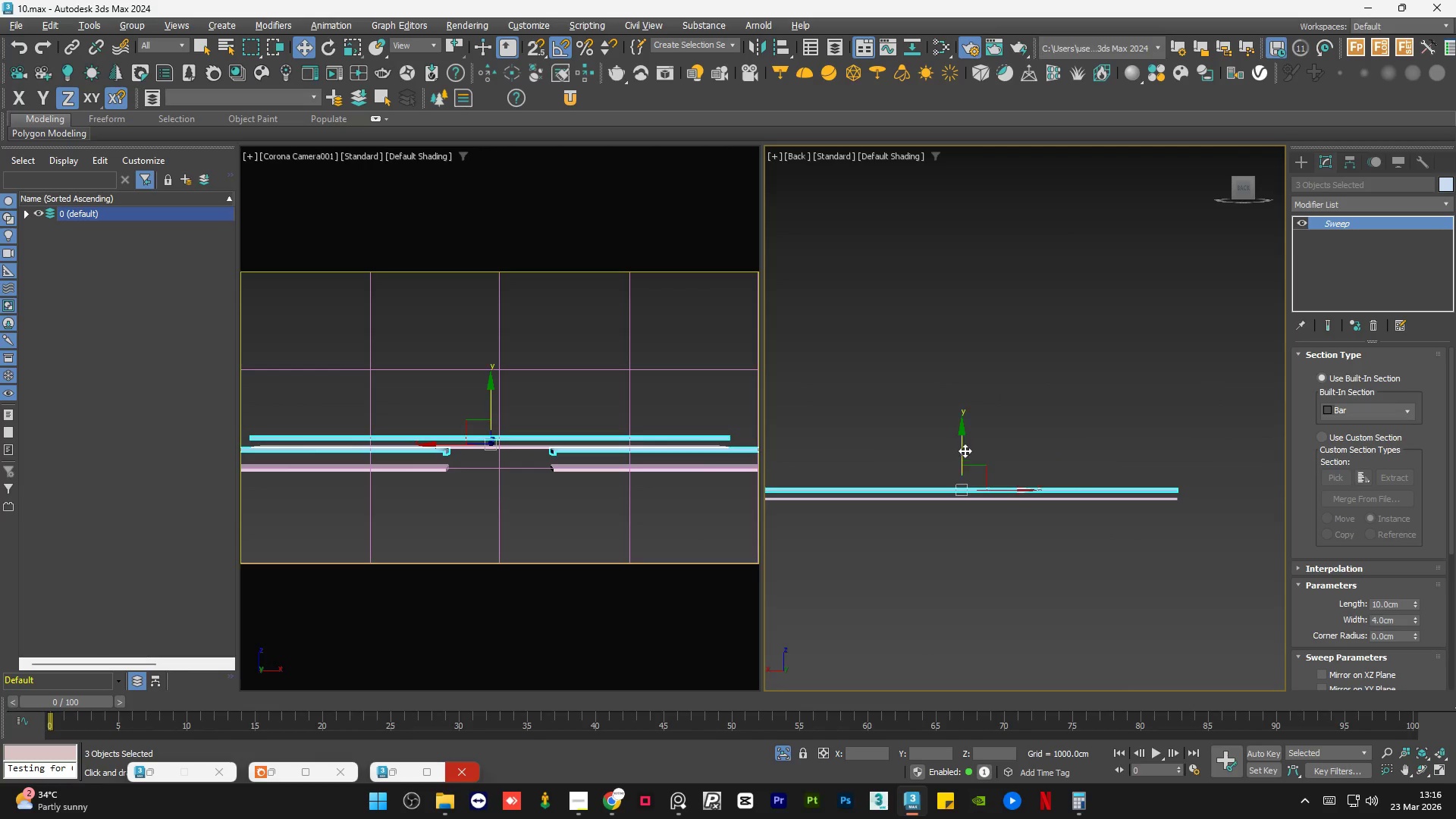 
left_click([962, 447])
 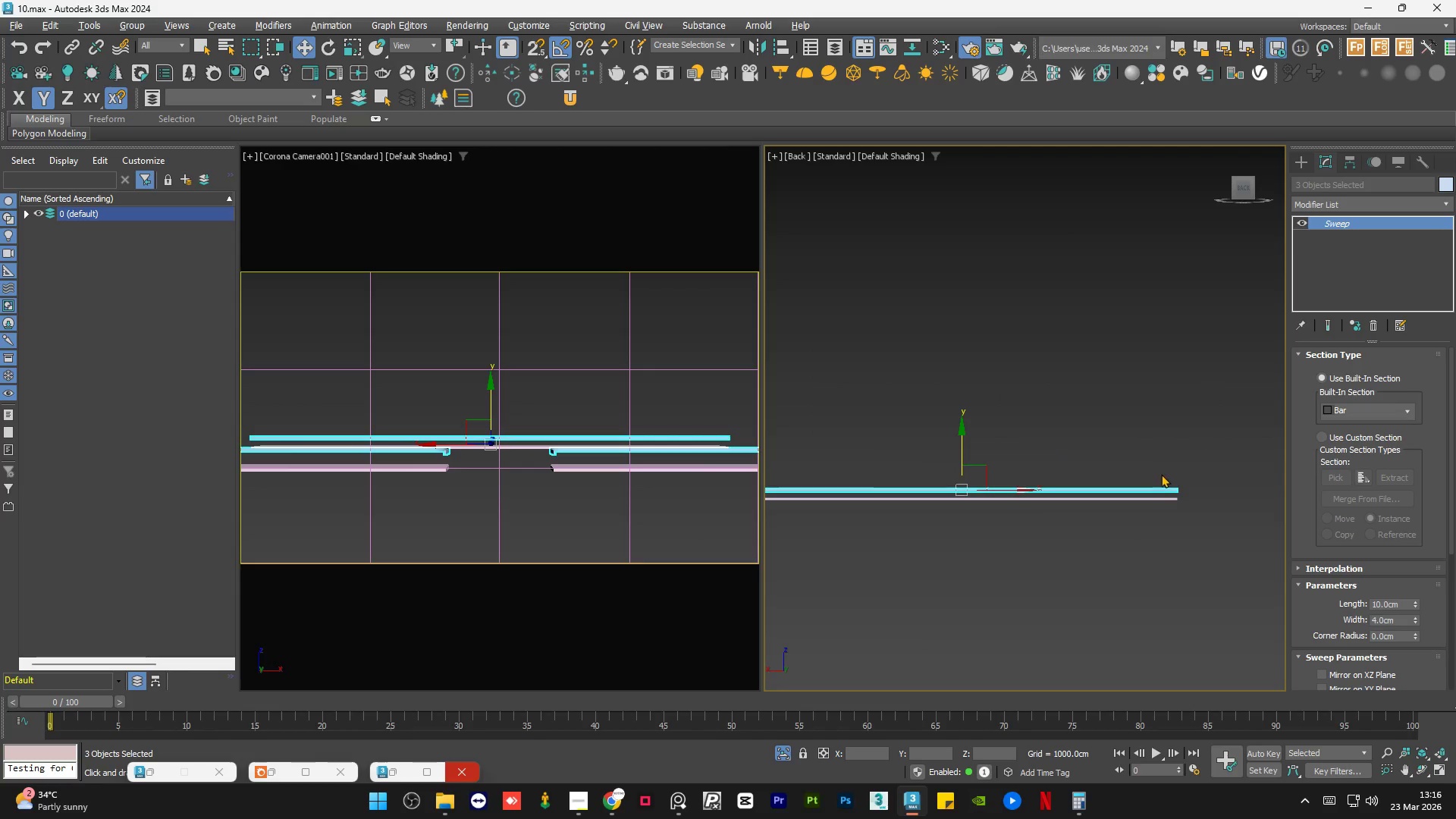 
scroll: coordinate [1177, 497], scroll_direction: up, amount: 7.0
 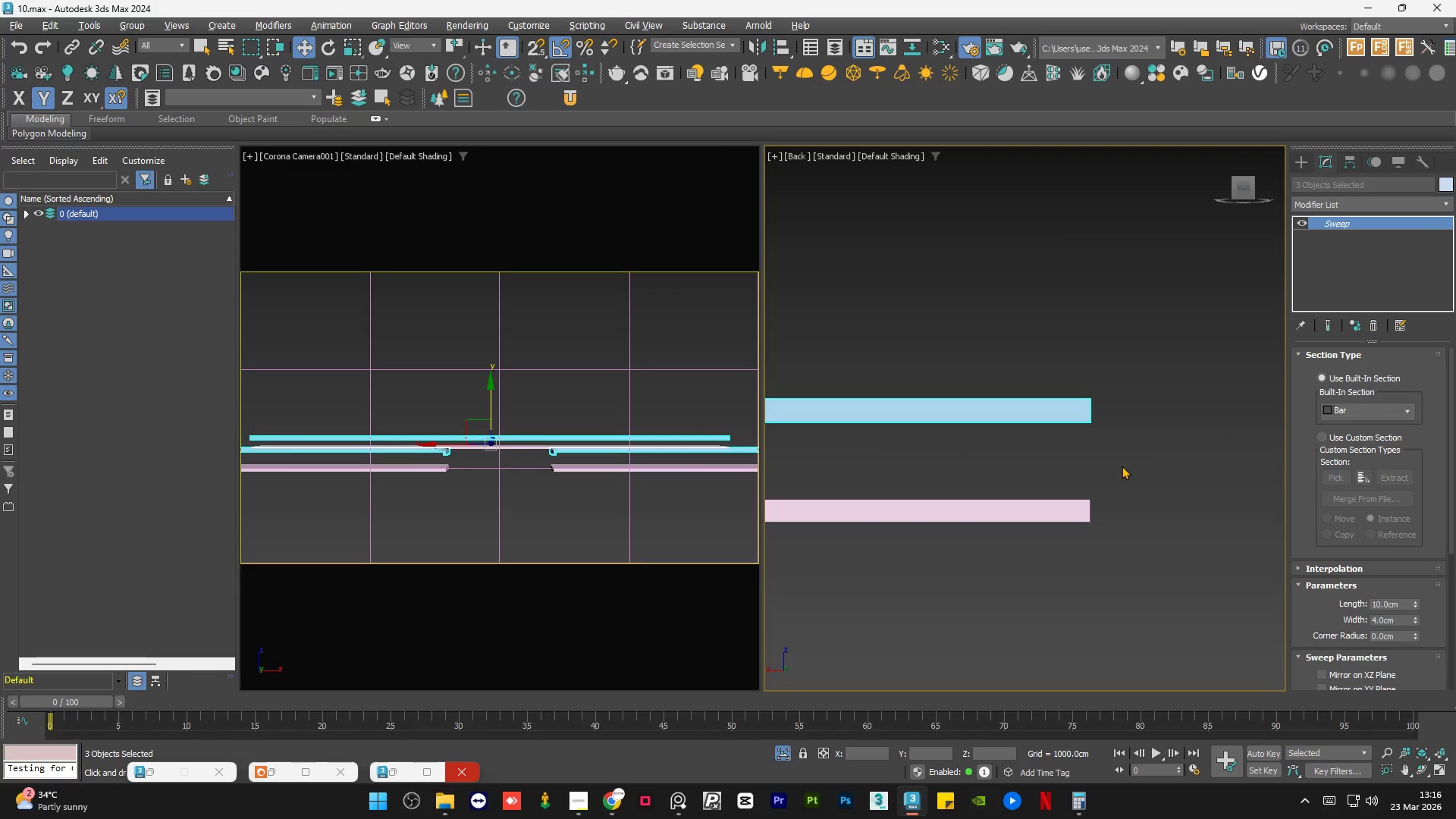 
key(S)
 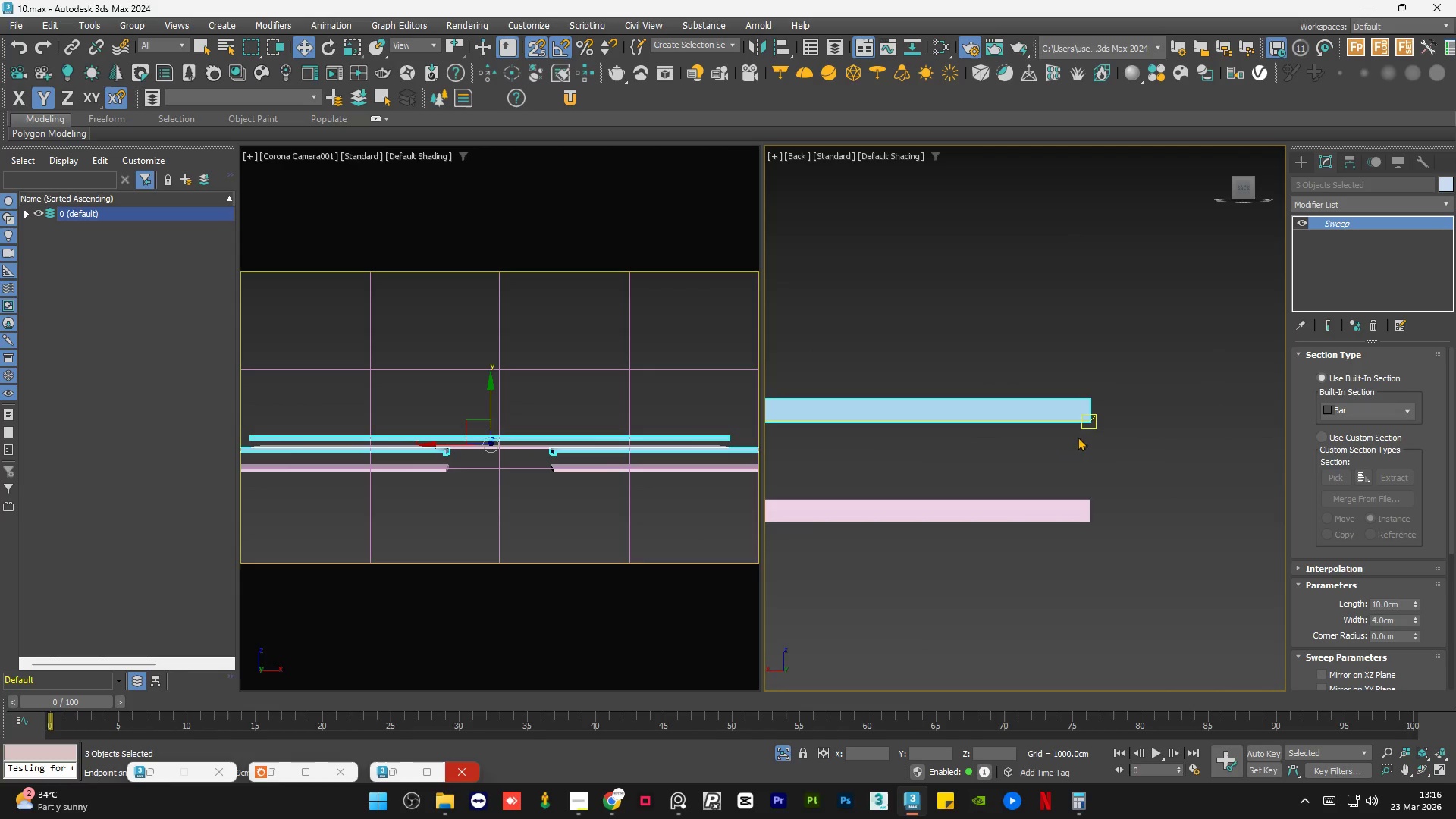 
scroll: coordinate [1092, 423], scroll_direction: up, amount: 1.0
 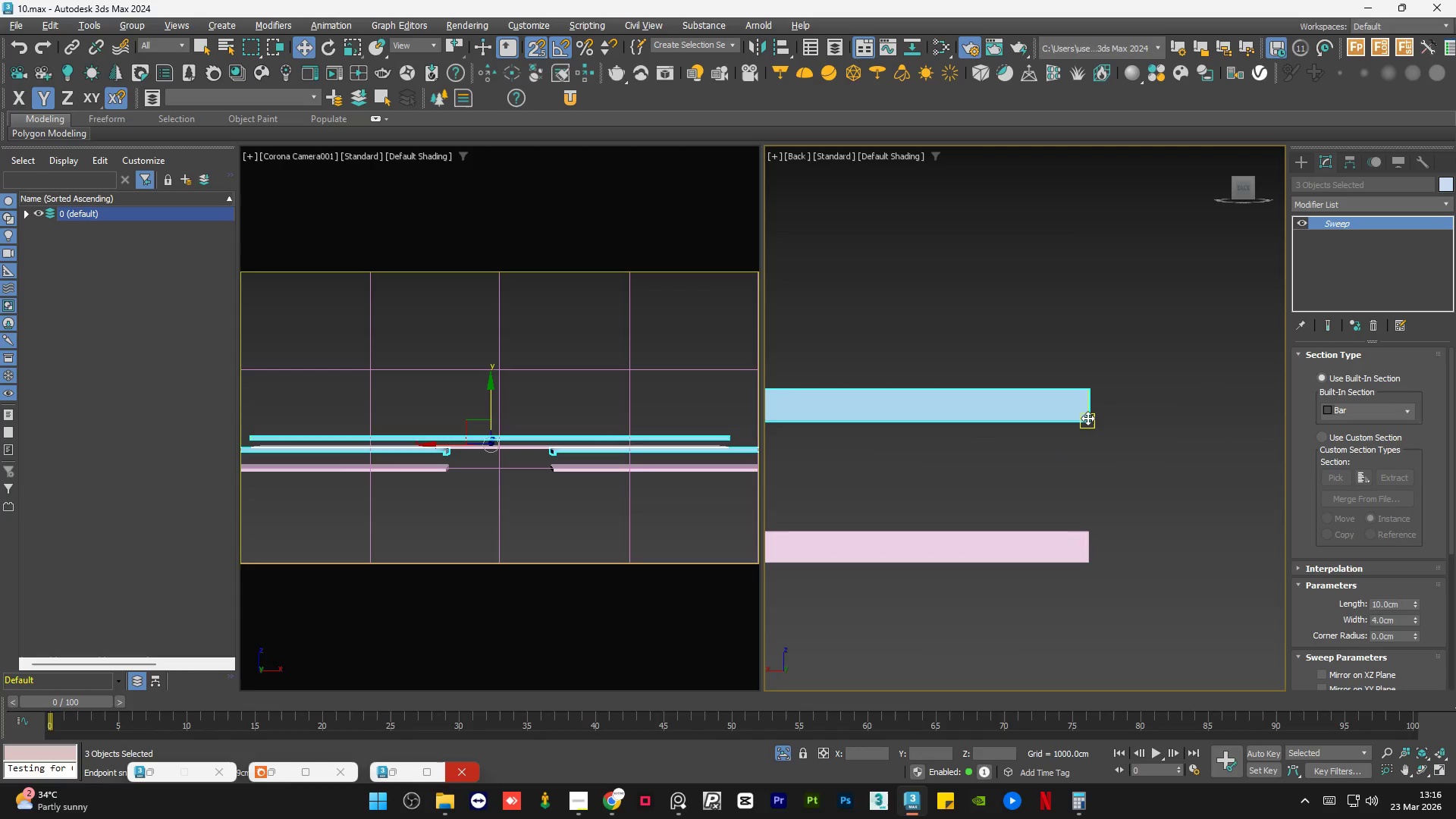 
left_click_drag(start_coordinate=[1087, 418], to_coordinate=[1100, 562])
 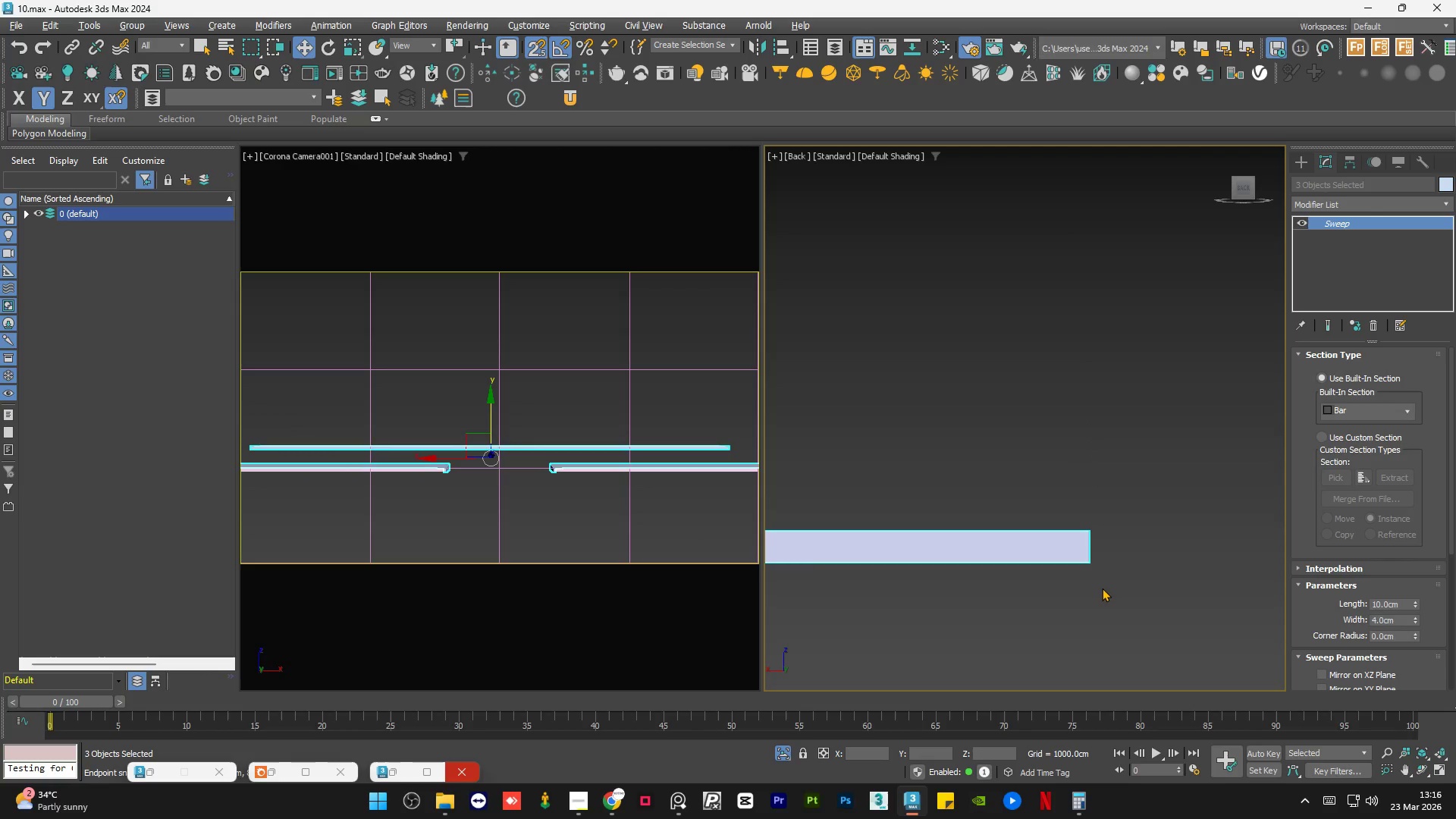 
left_click([1102, 592])
 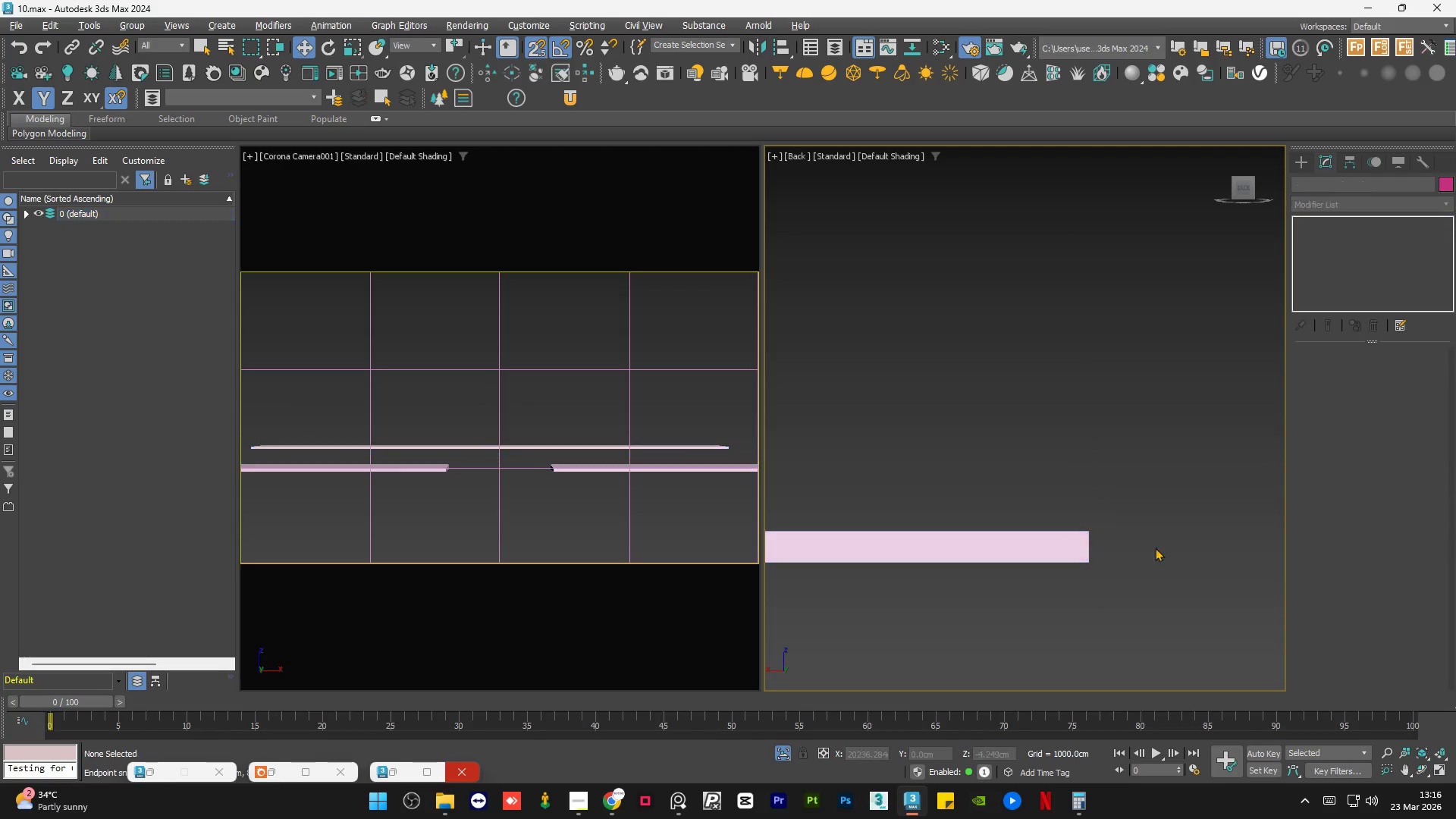 
key(S)
 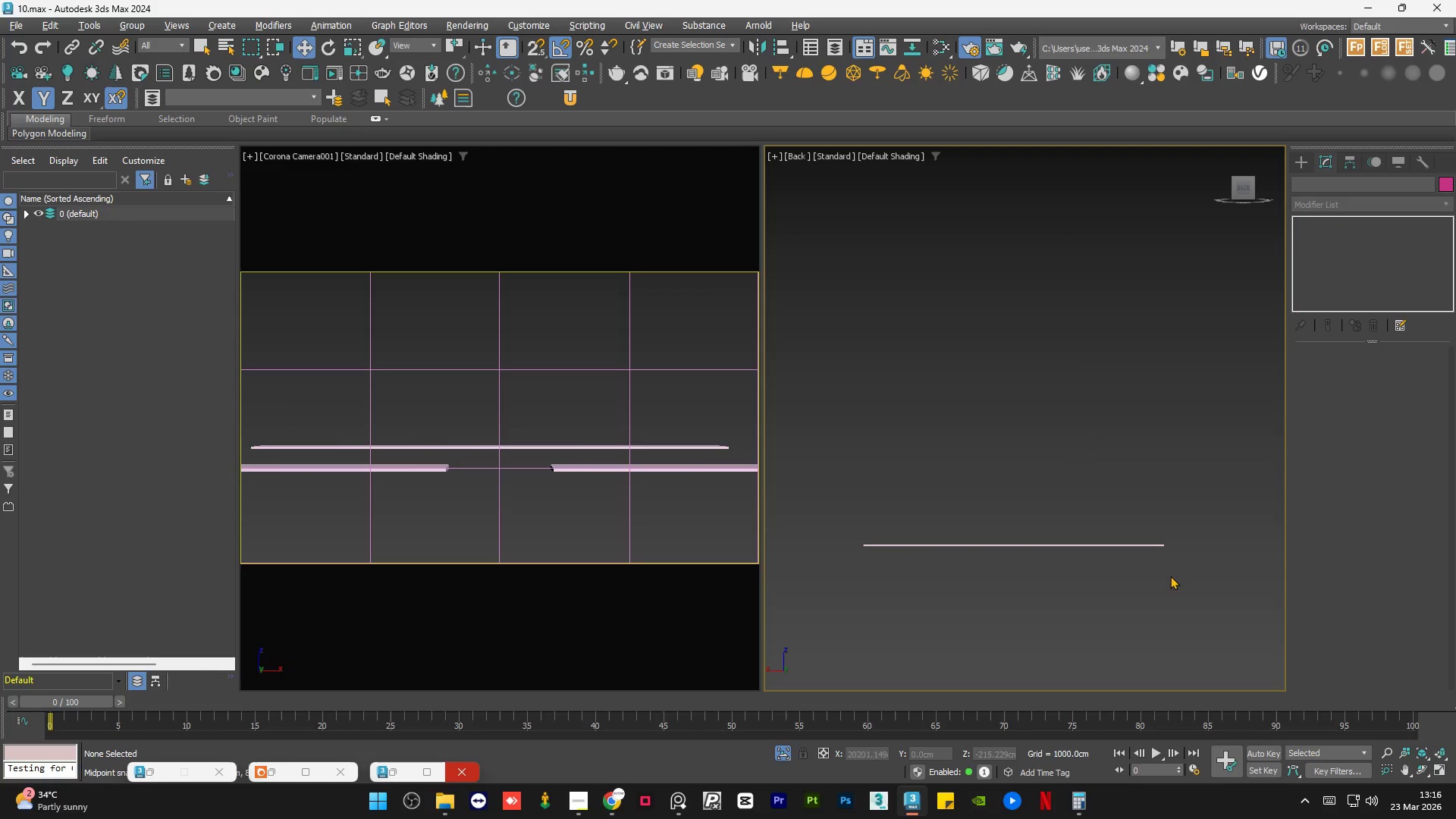 
hold_key(key=AltLeft, duration=0.62)
 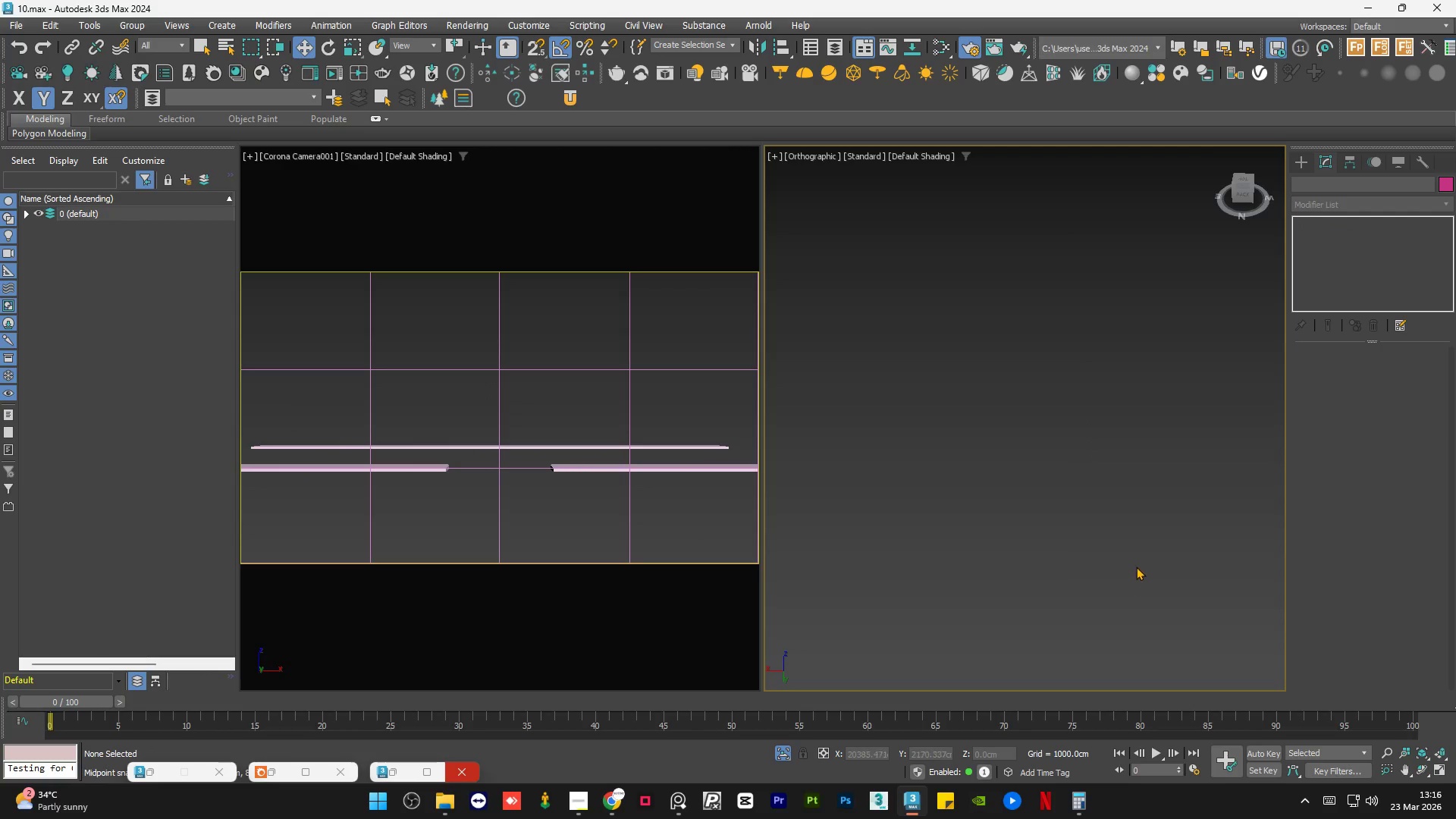 
scroll: coordinate [1168, 546], scroll_direction: down, amount: 9.0
 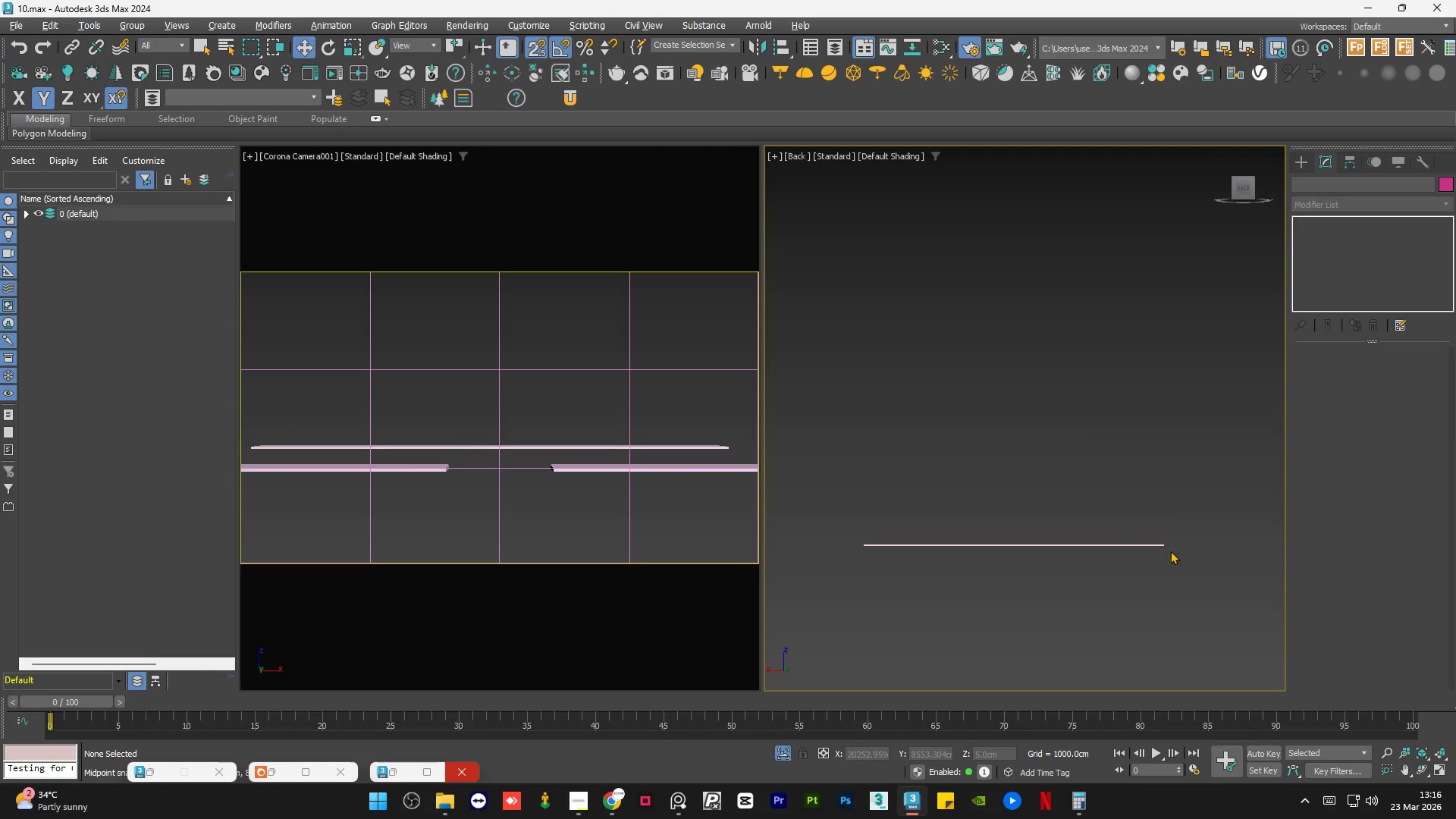 
key(Z)
 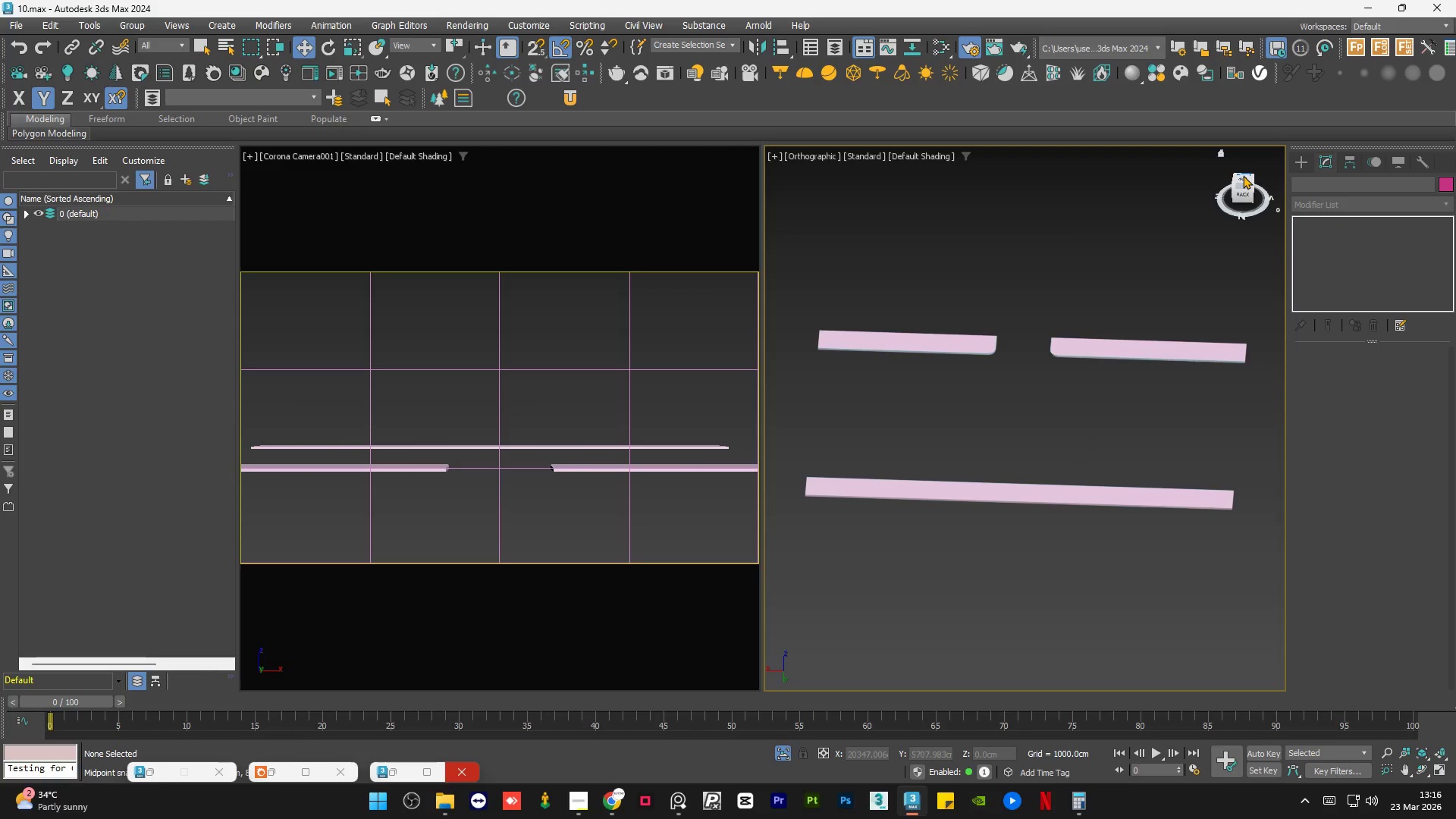 
left_click([1241, 177])
 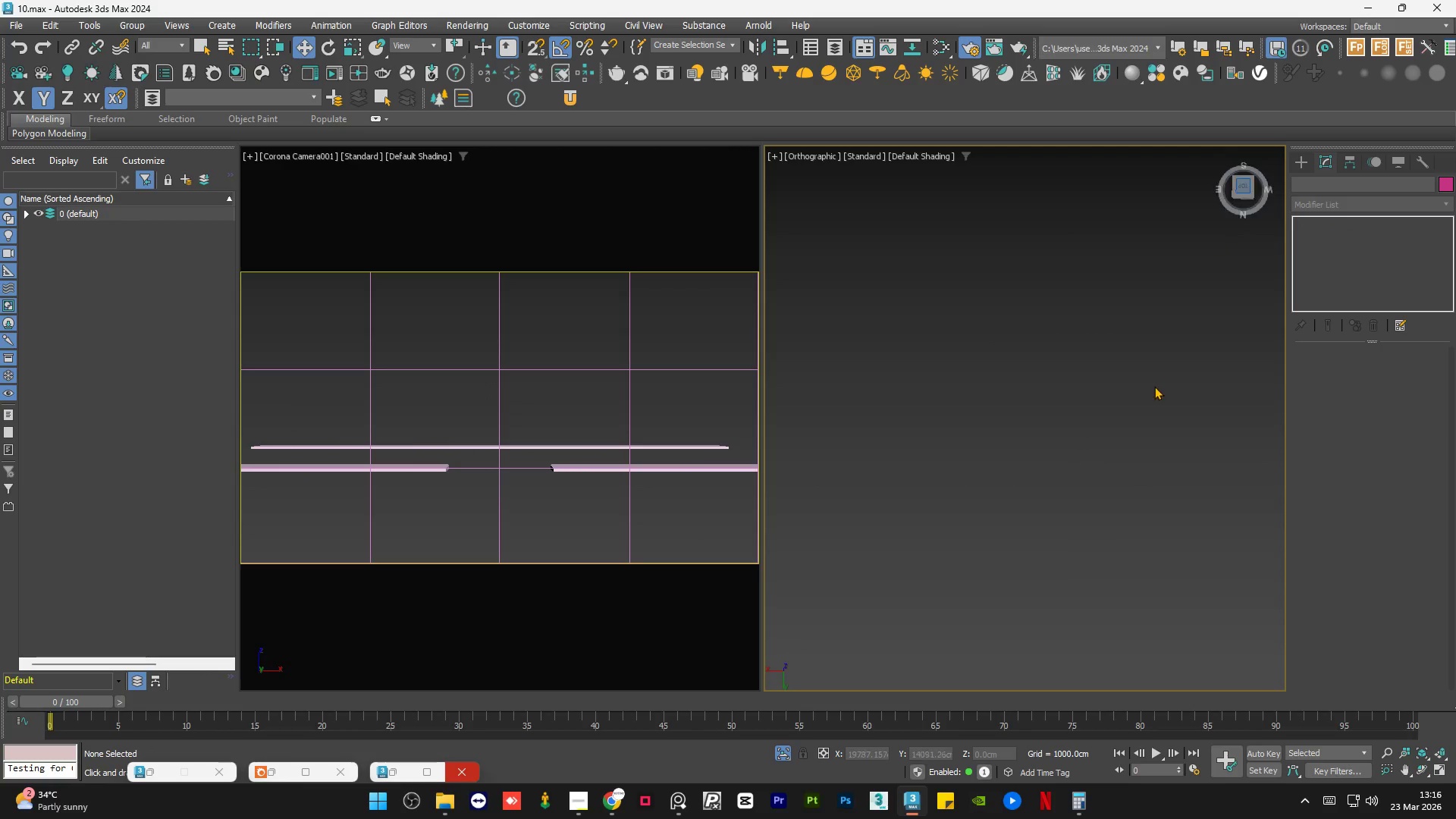 
key(Alt+W)
 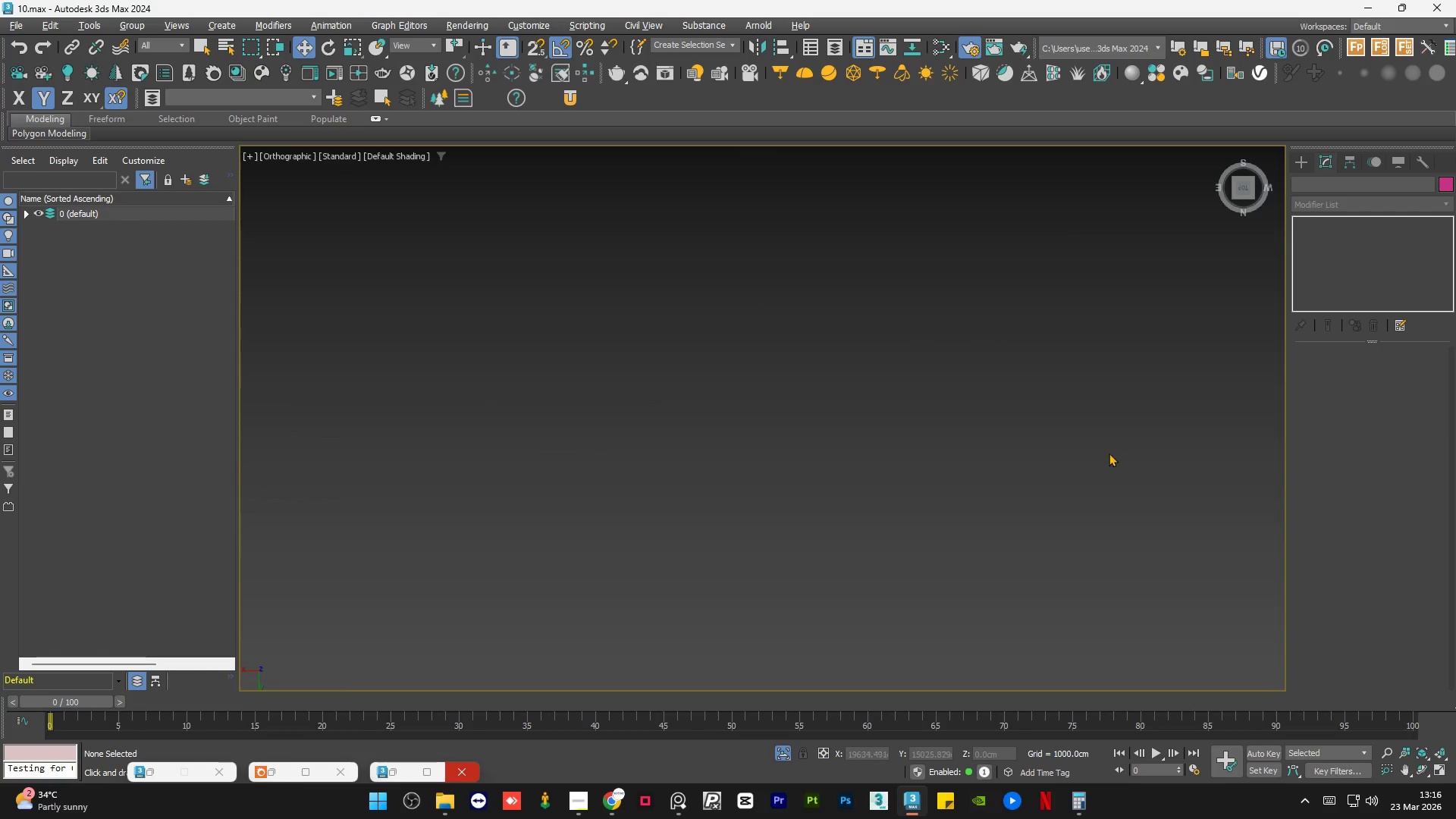 
key(Z)
 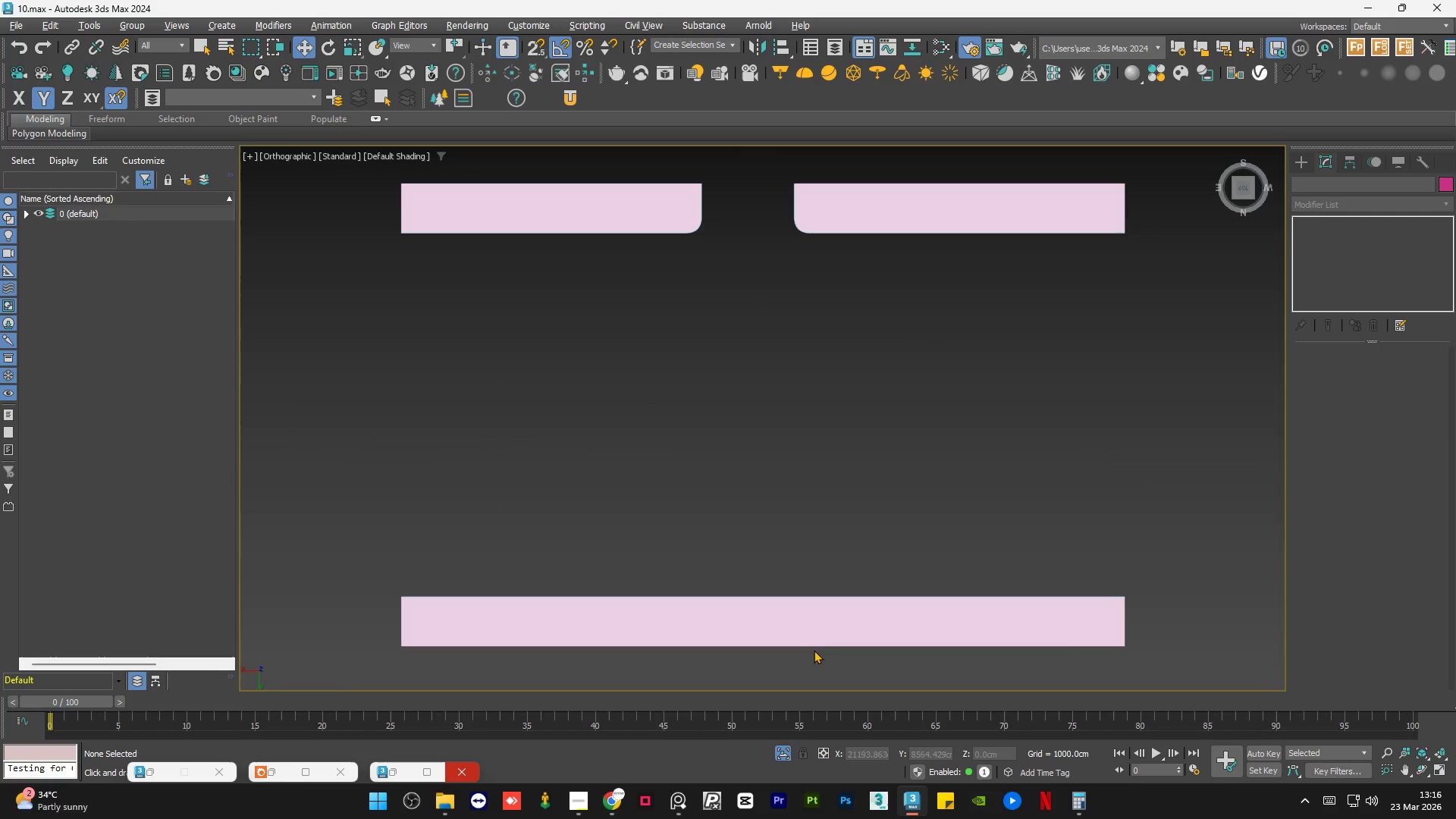 
scroll: coordinate [1072, 453], scroll_direction: down, amount: 1.0
 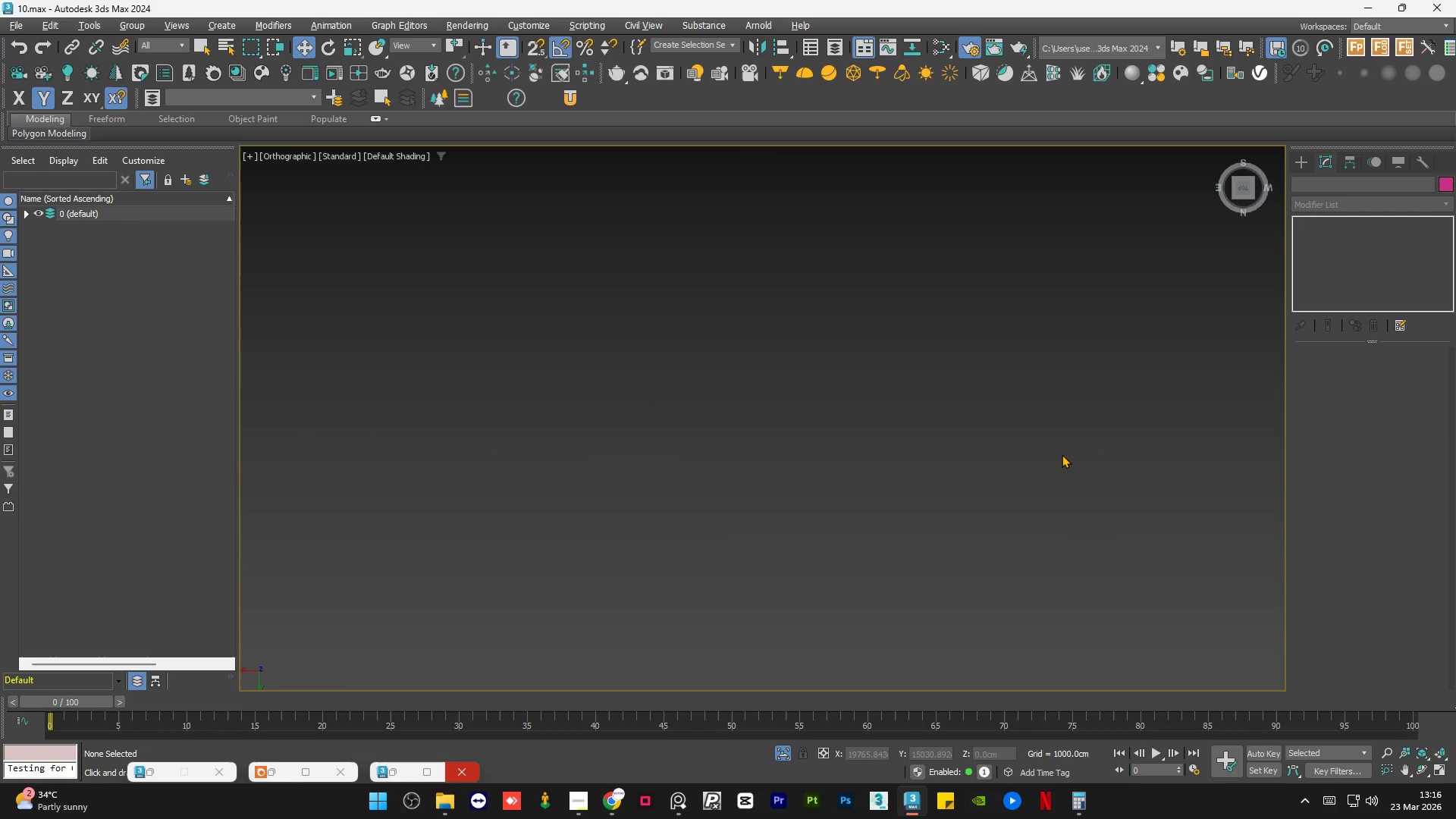 
left_click([823, 630])
 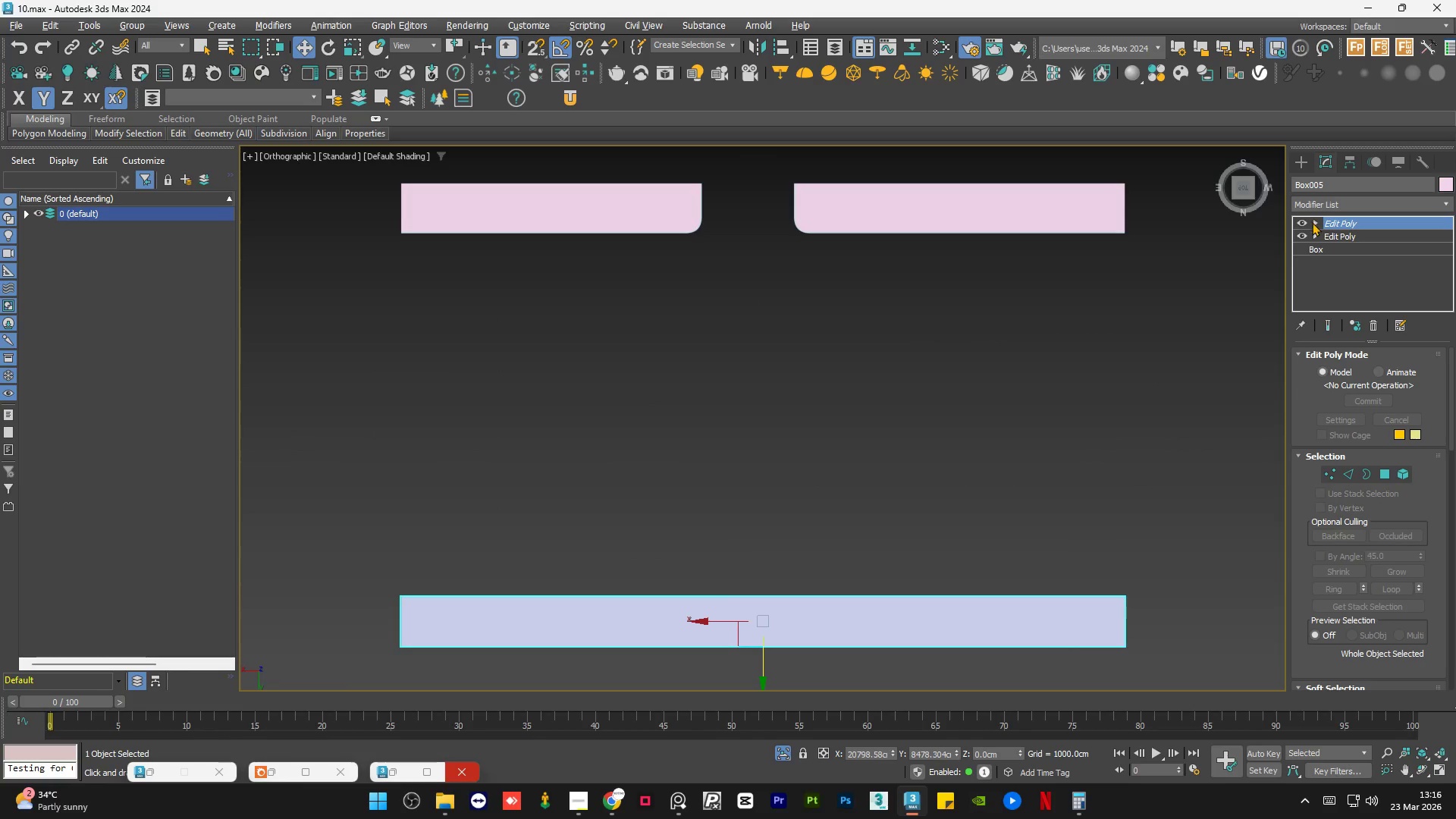 
left_click([1315, 220])
 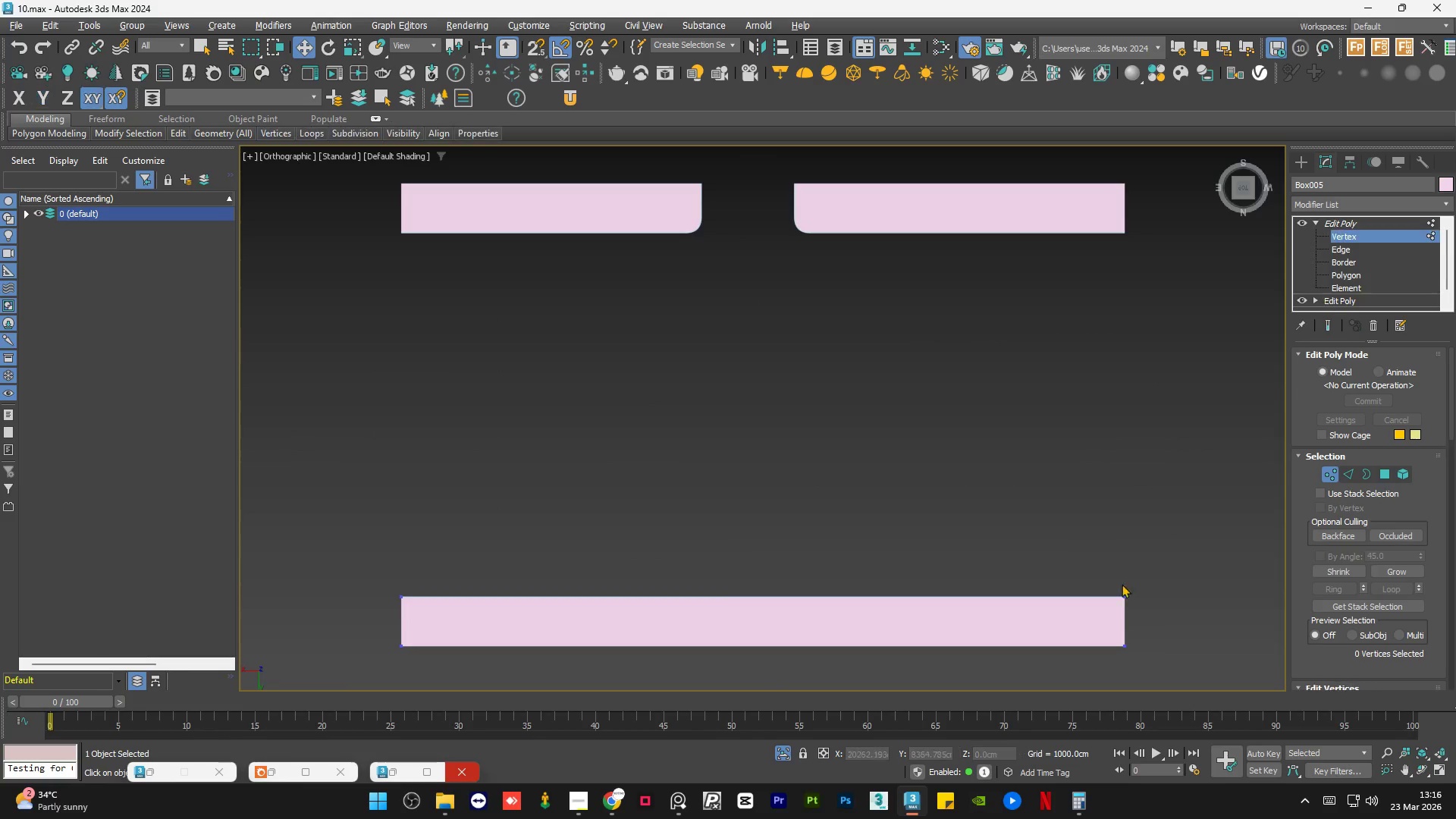 
left_click_drag(start_coordinate=[1172, 557], to_coordinate=[342, 615])
 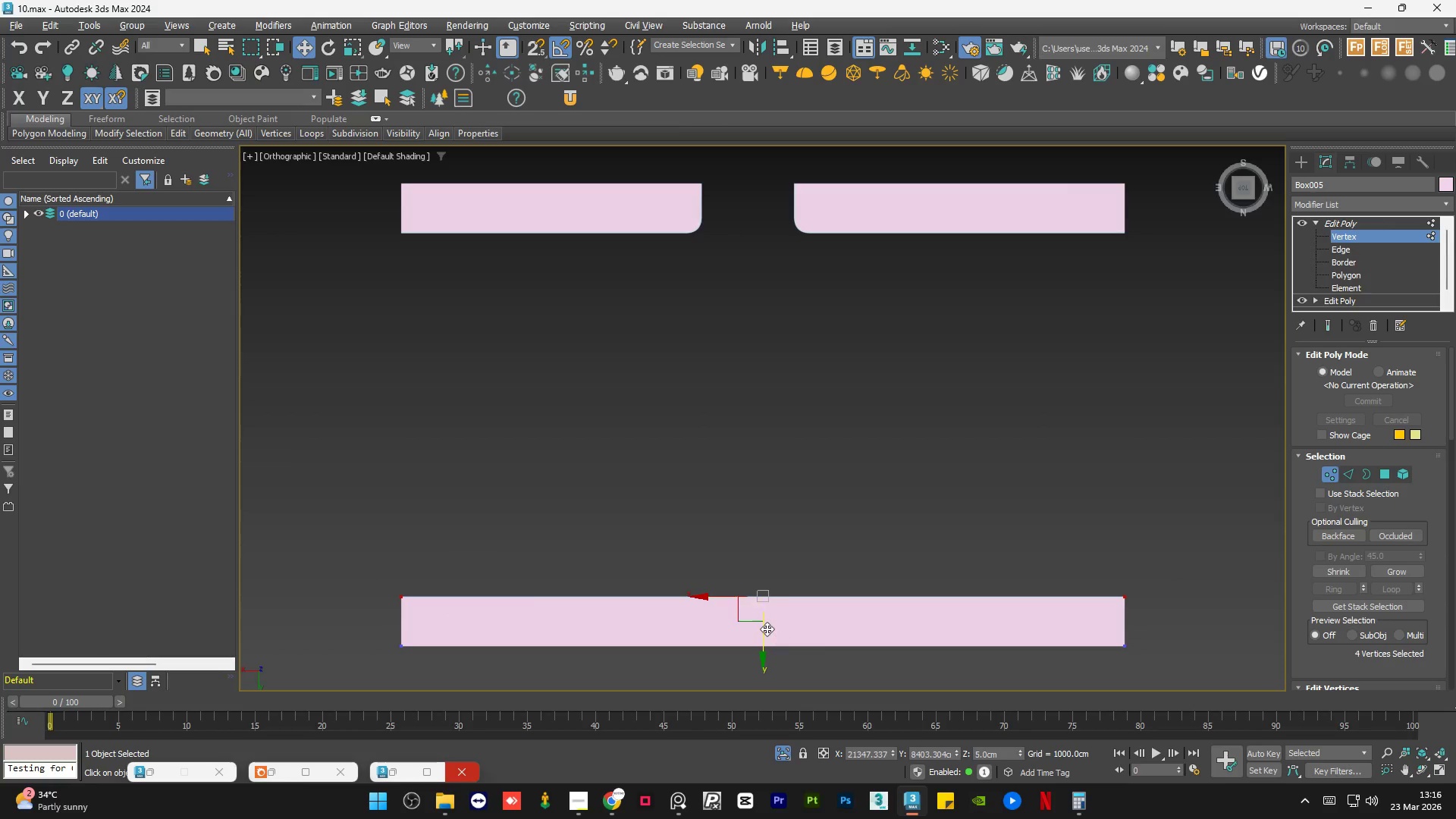 
left_click_drag(start_coordinate=[767, 629], to_coordinate=[767, 635])
 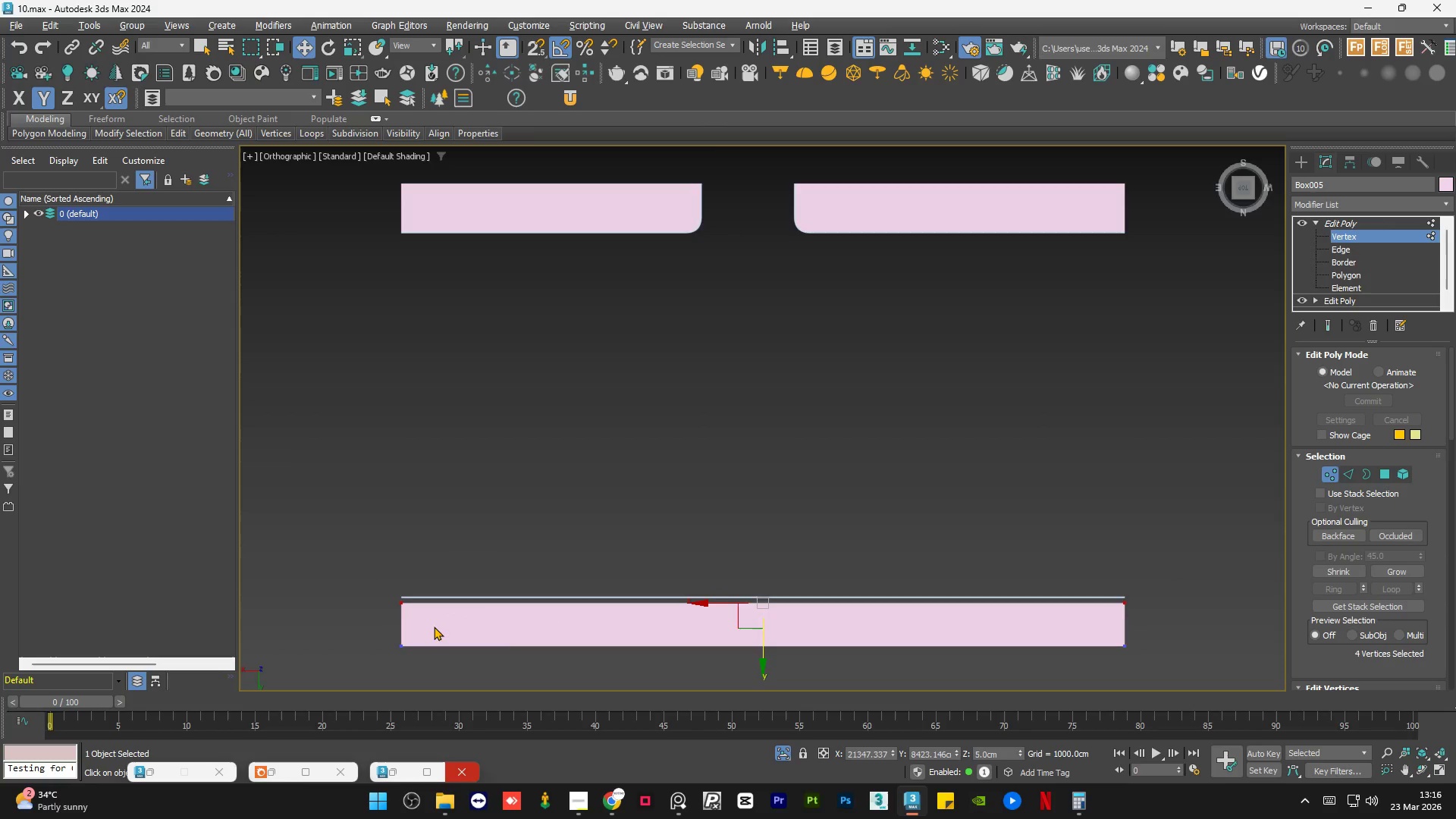 
key(S)
 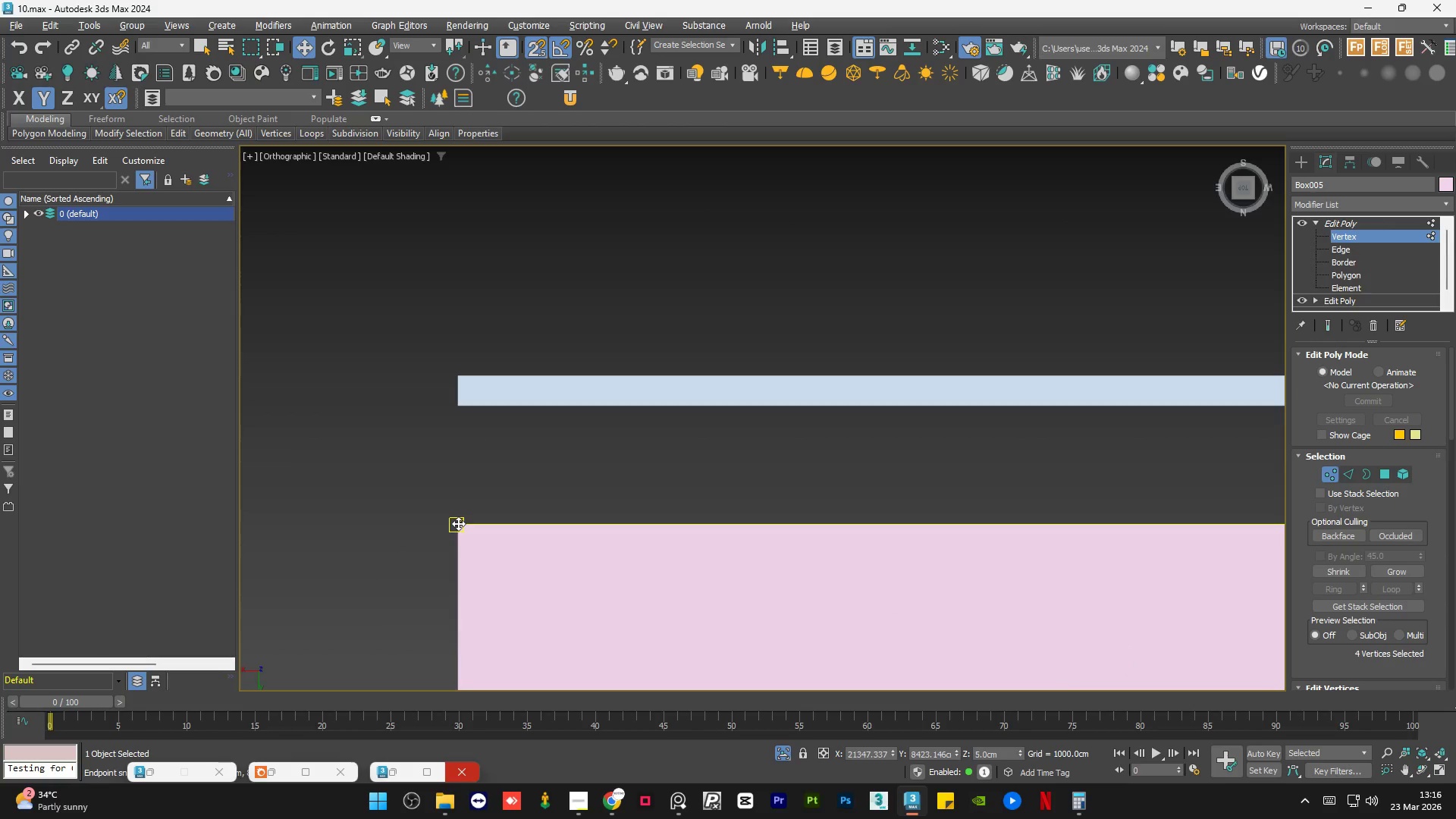 
scroll: coordinate [444, 460], scroll_direction: up, amount: 9.0
 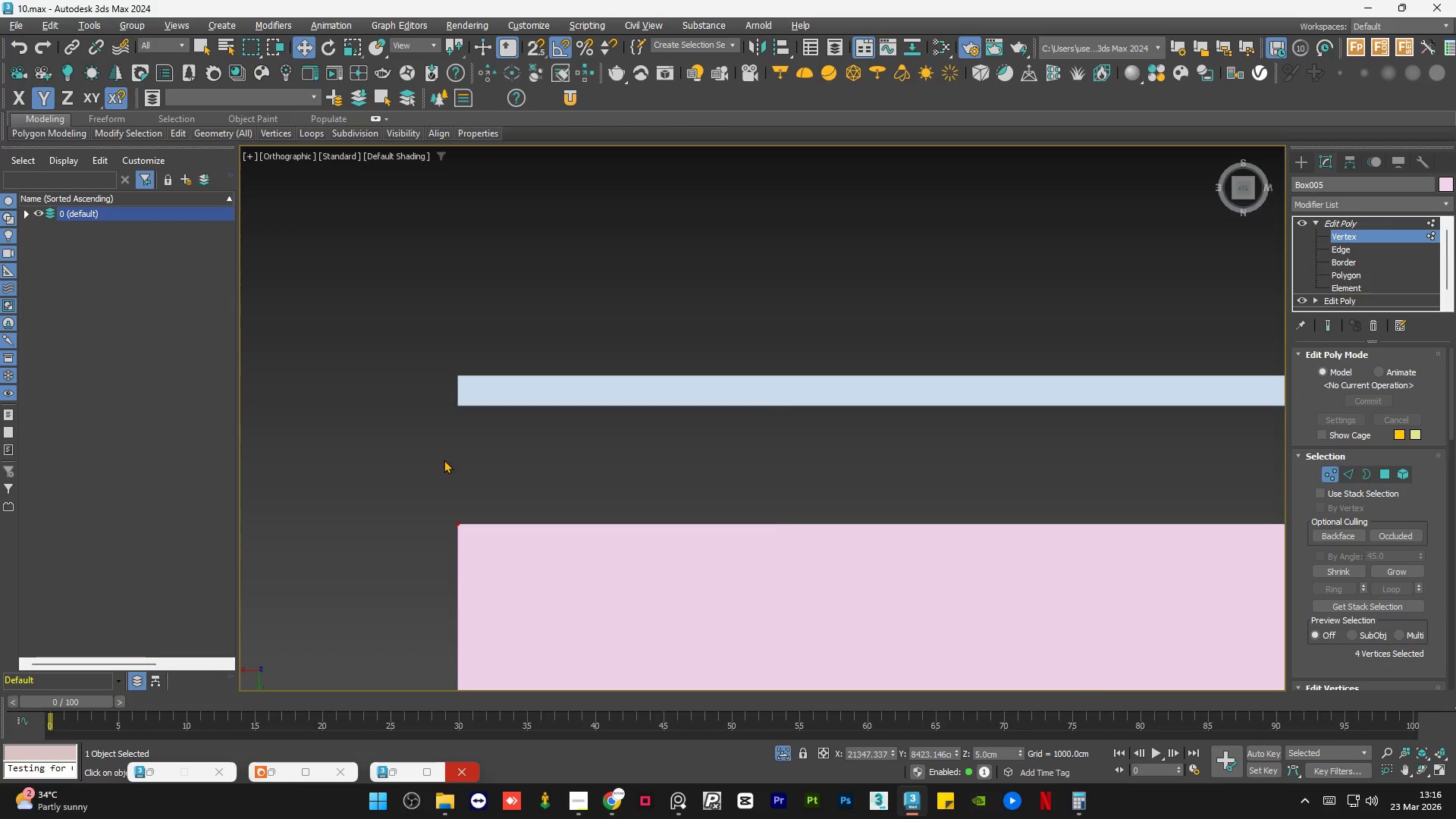 
left_click_drag(start_coordinate=[458, 523], to_coordinate=[453, 403])
 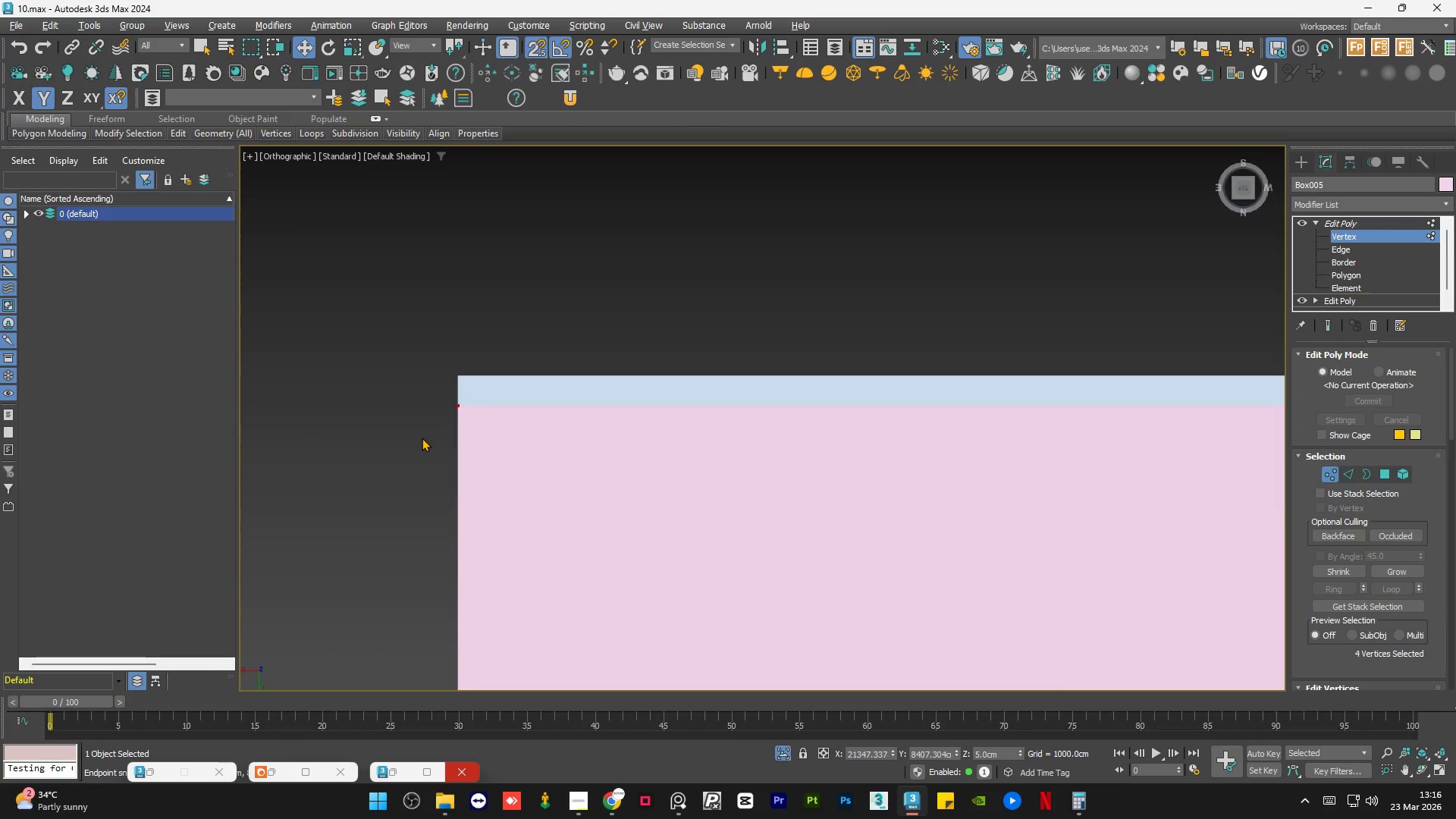 
left_click([422, 438])
 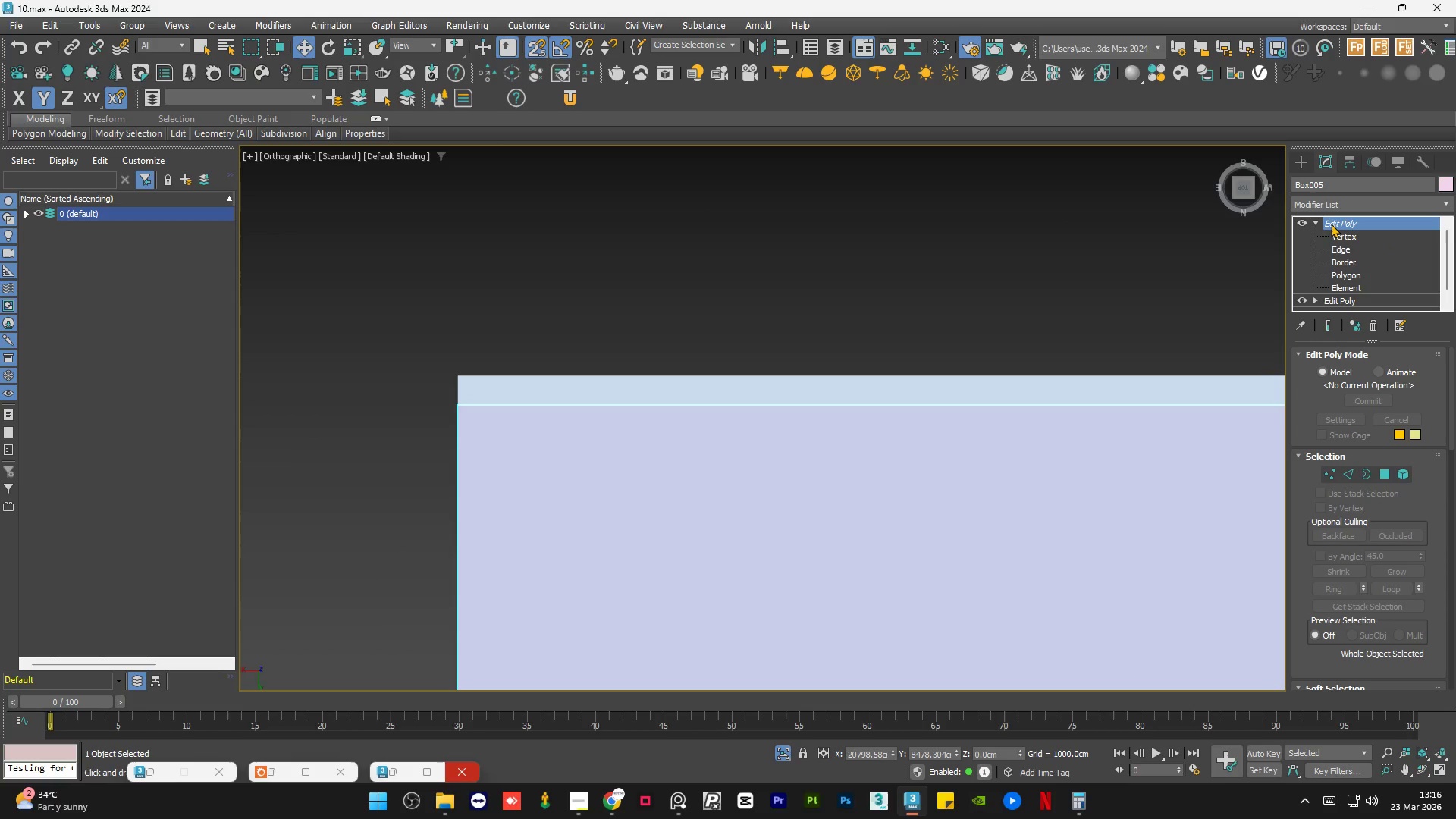 
left_click([1316, 220])
 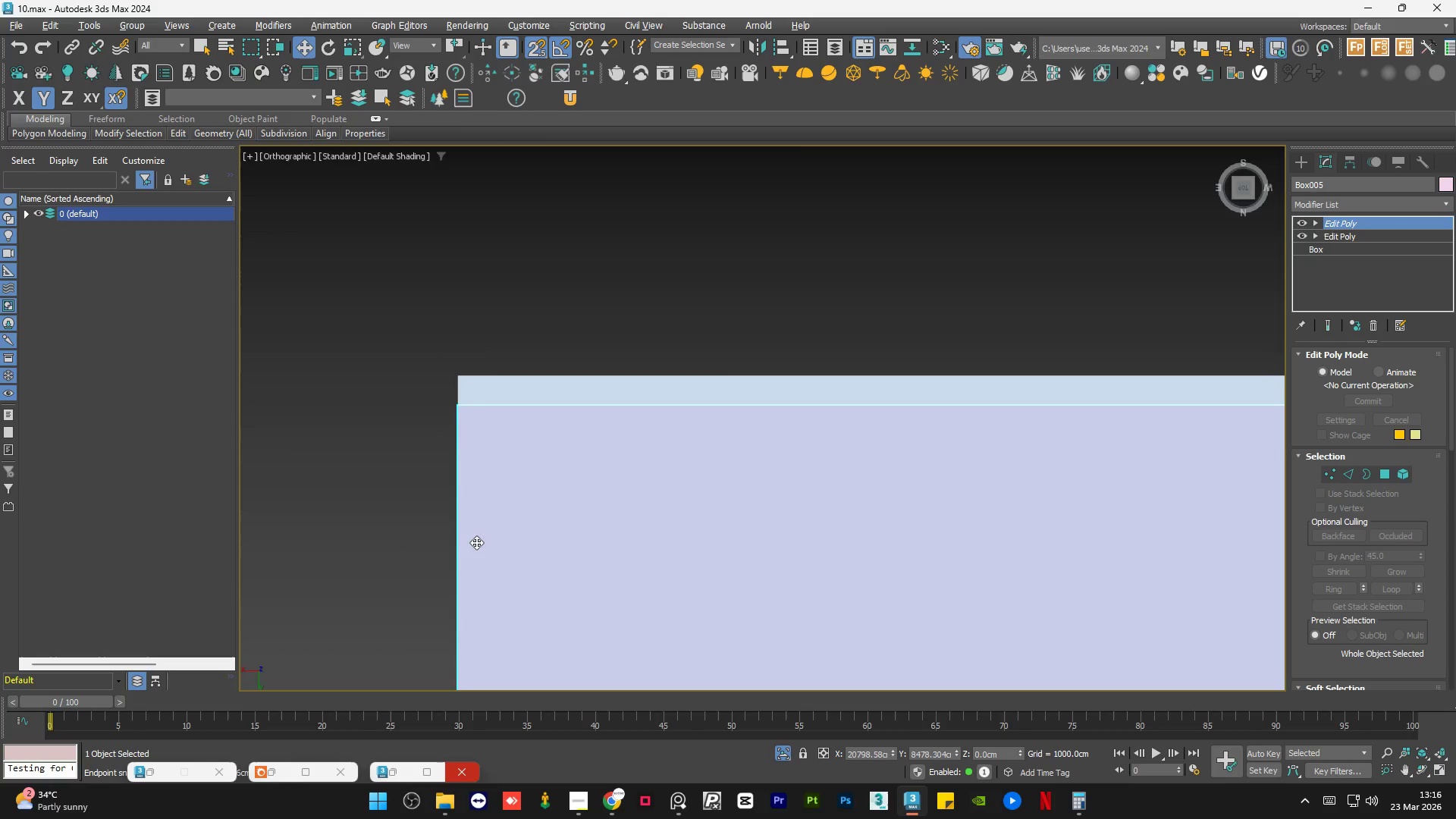 
left_click([663, 435])
 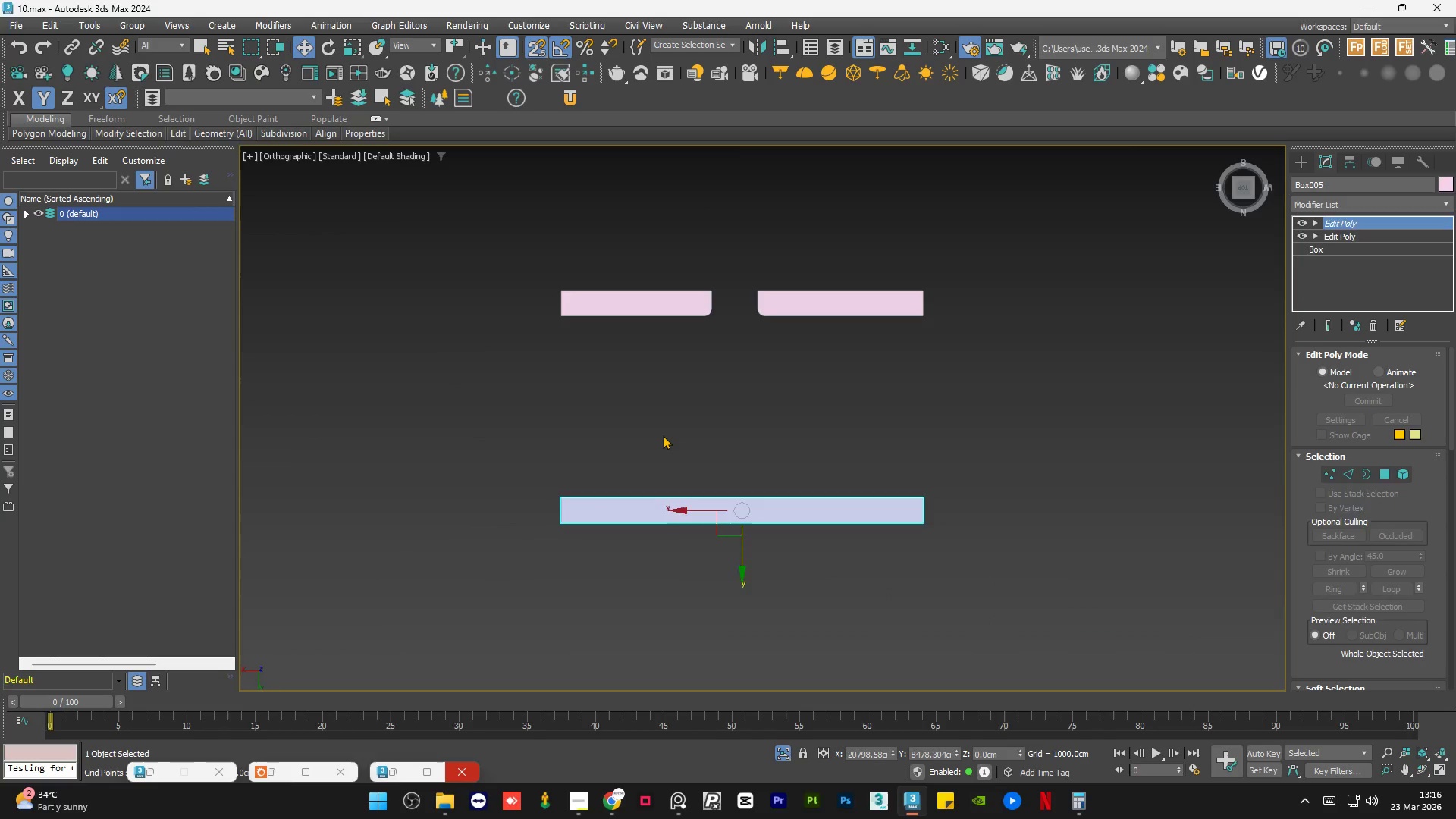 
scroll: coordinate [585, 492], scroll_direction: down, amount: 11.0
 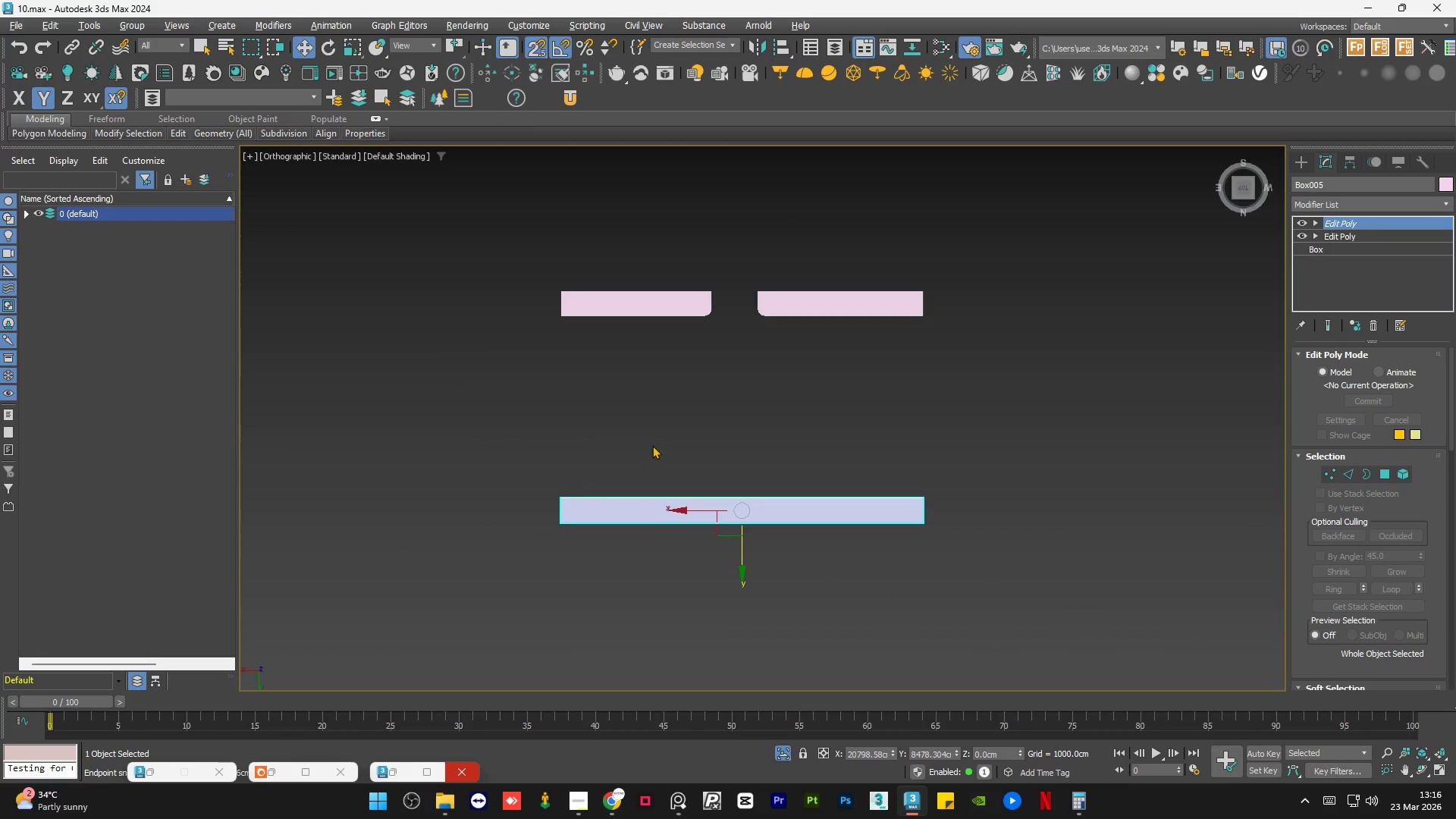 
key(S)
 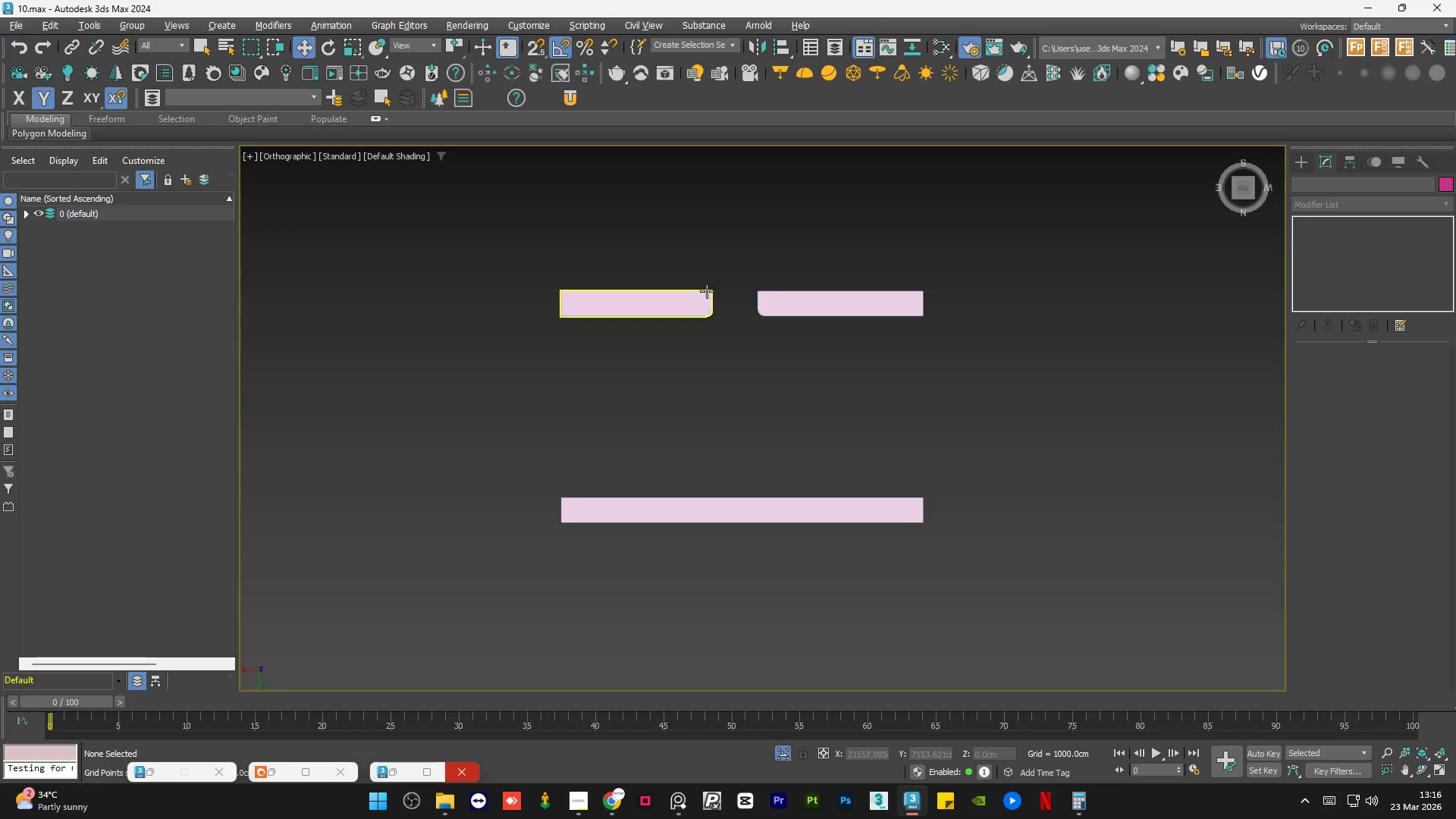 
left_click([690, 319])
 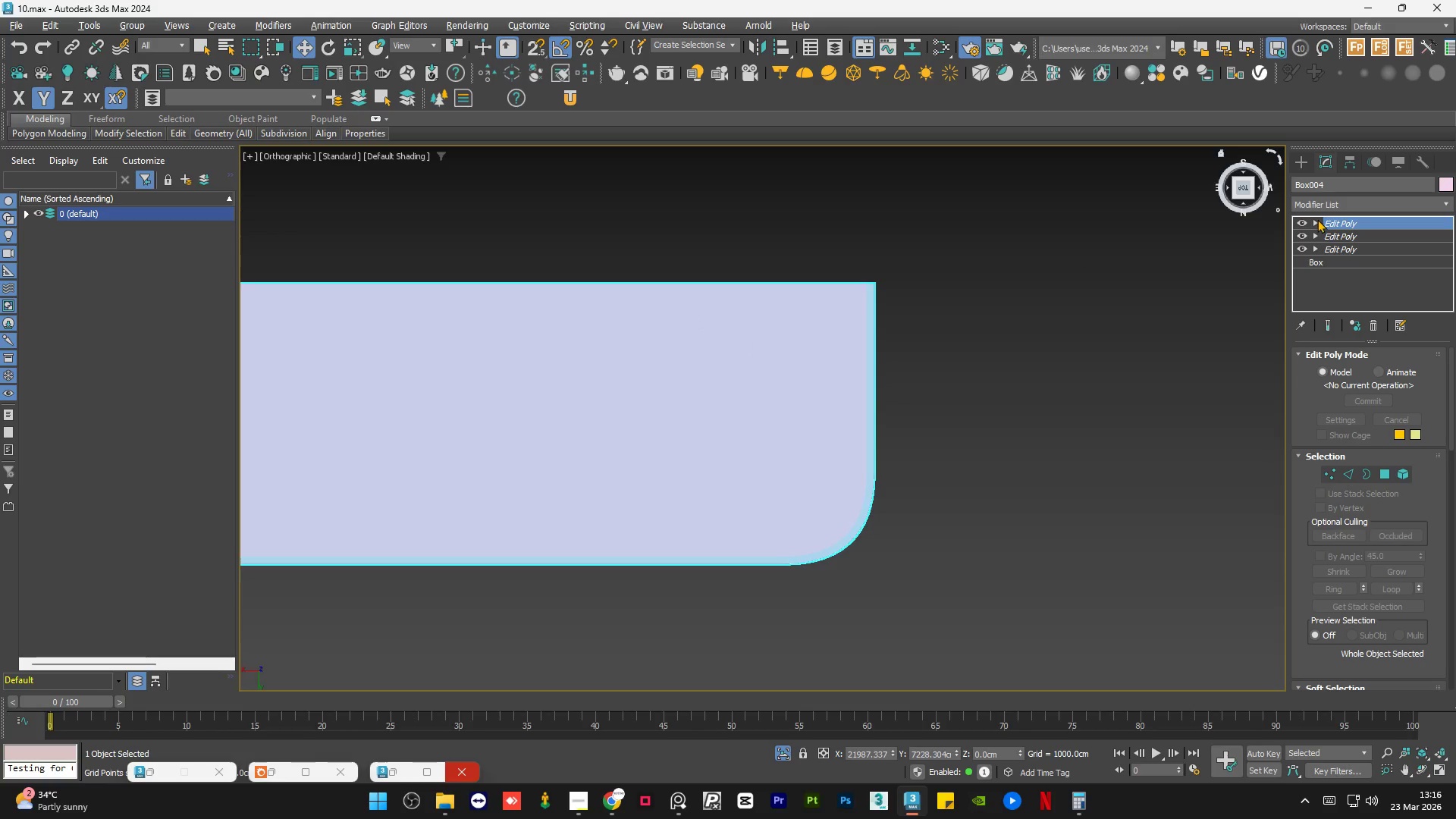 
scroll: coordinate [695, 293], scroll_direction: up, amount: 6.0
 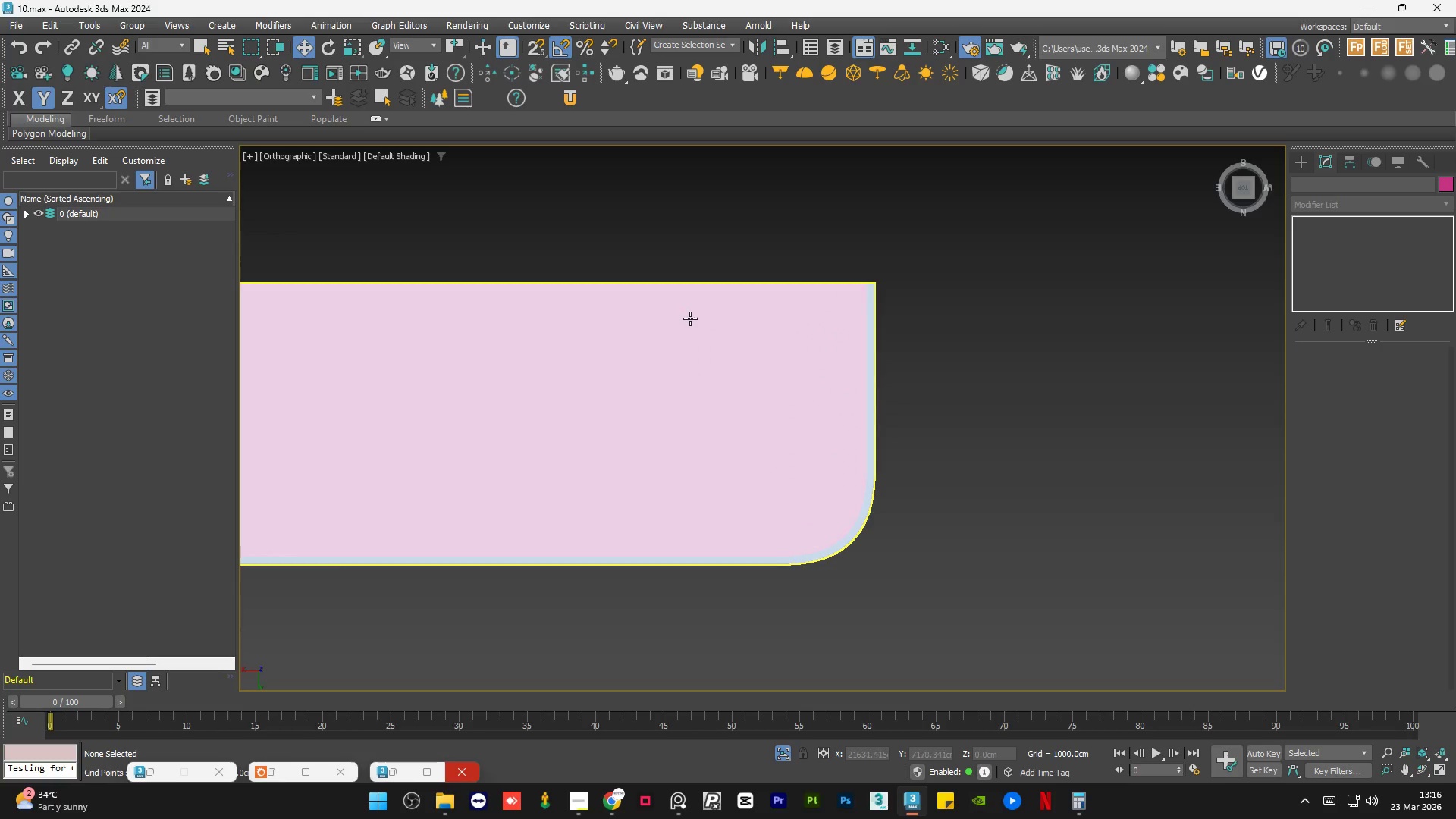 
left_click([1316, 220])
 